 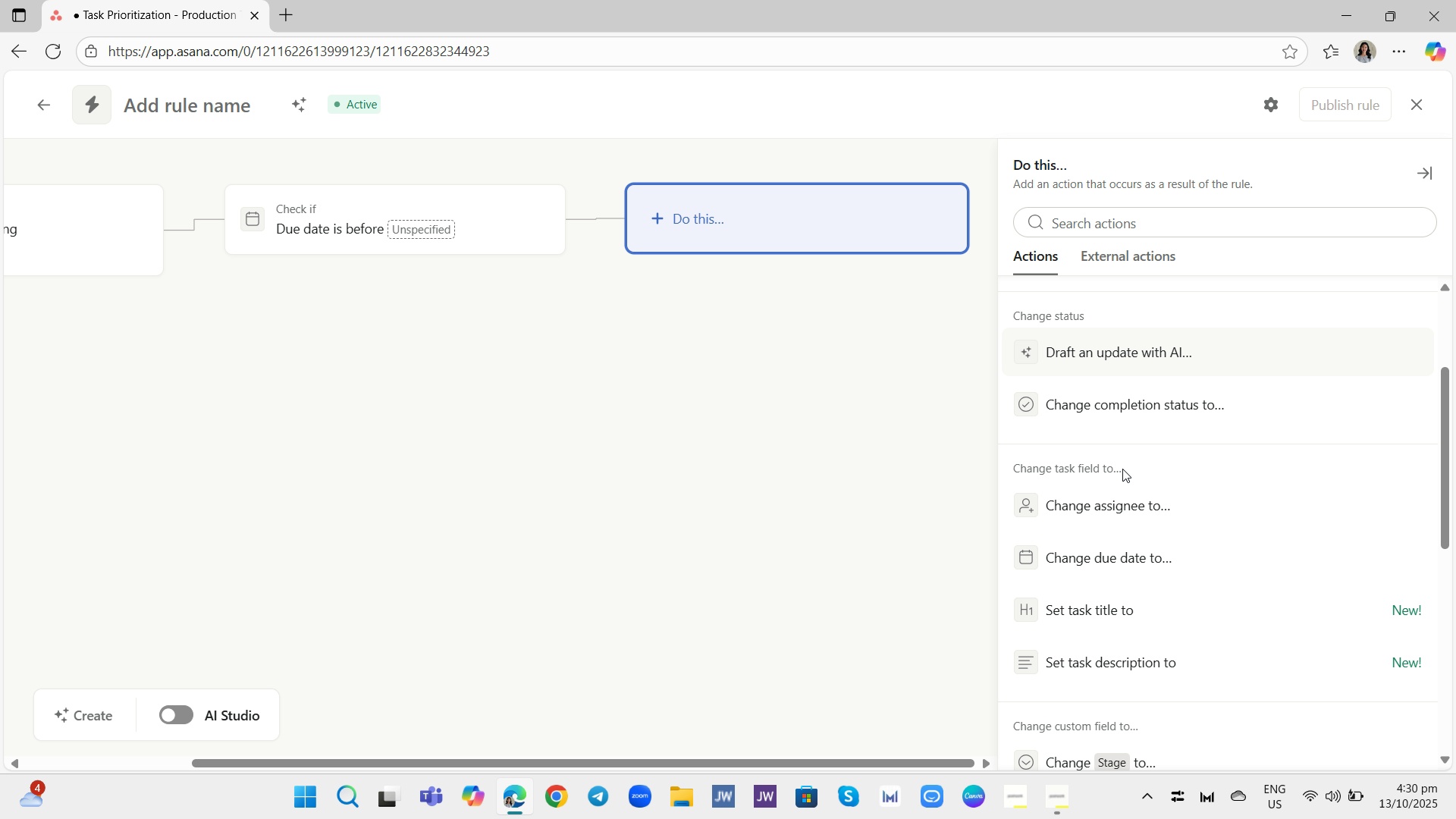 
scroll: coordinate [1163, 474], scroll_direction: down, amount: 4.0
 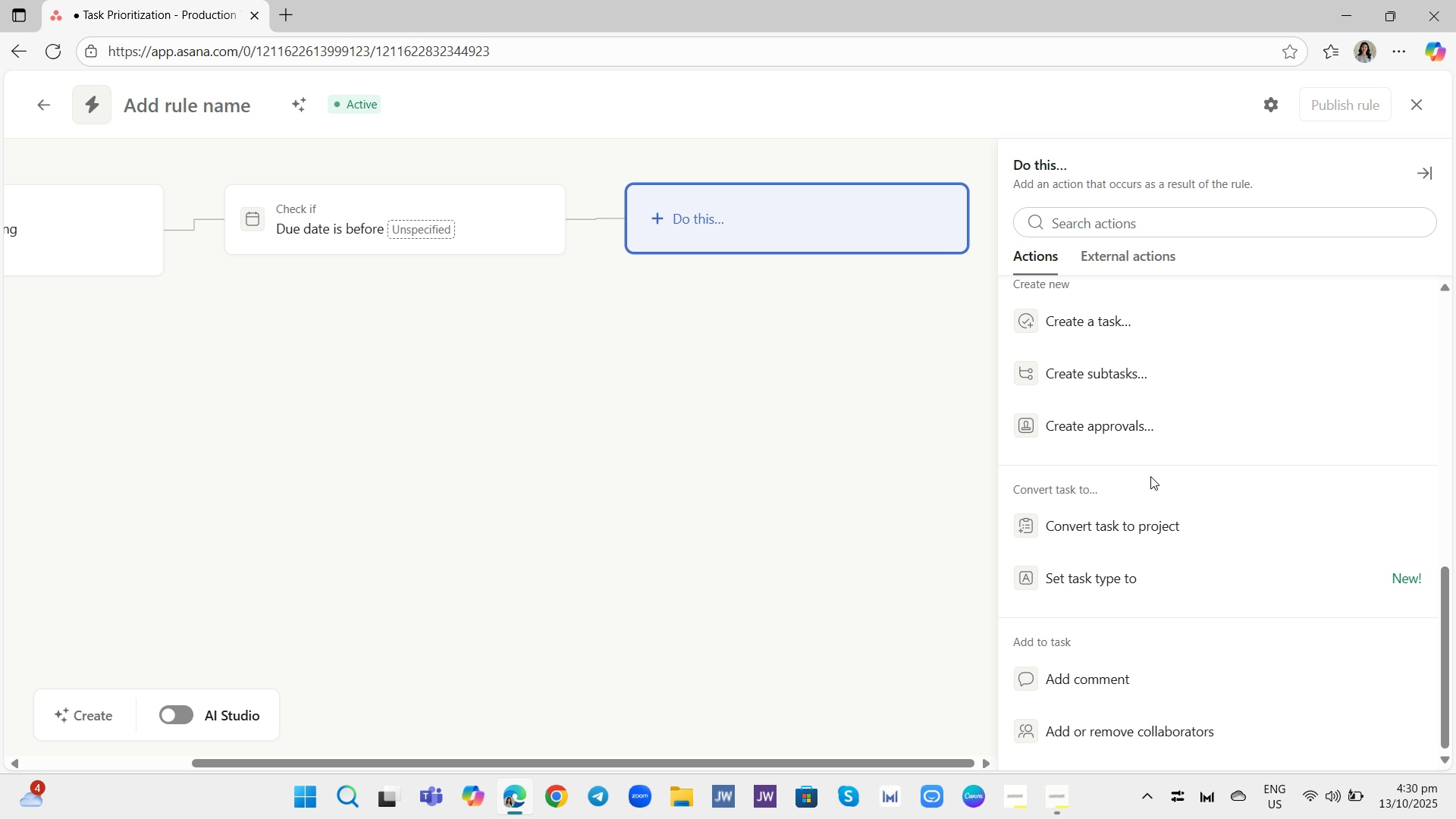 
wait(5.77)
 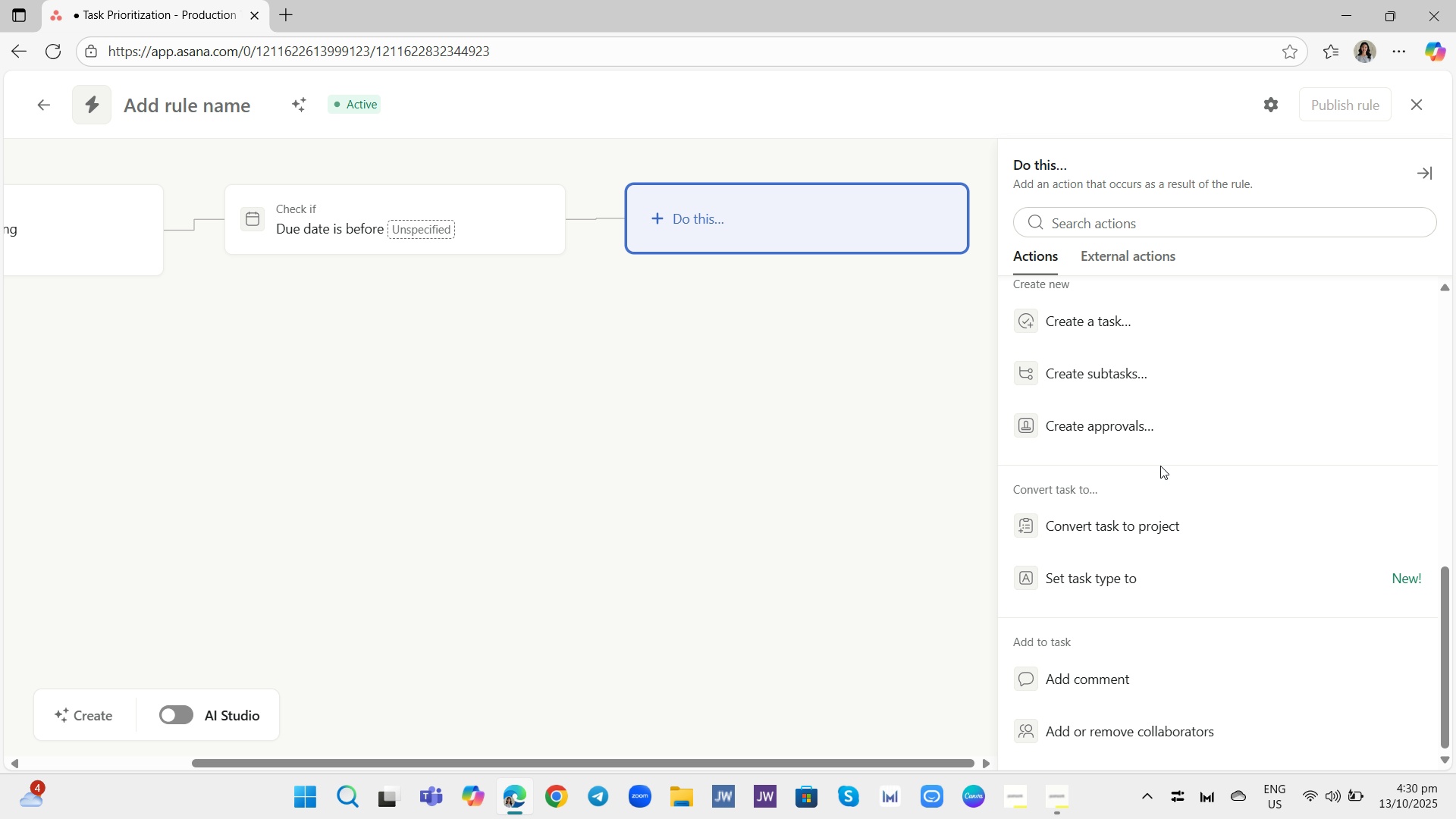 
scroll: coordinate [1122, 391], scroll_direction: up, amount: 4.0
 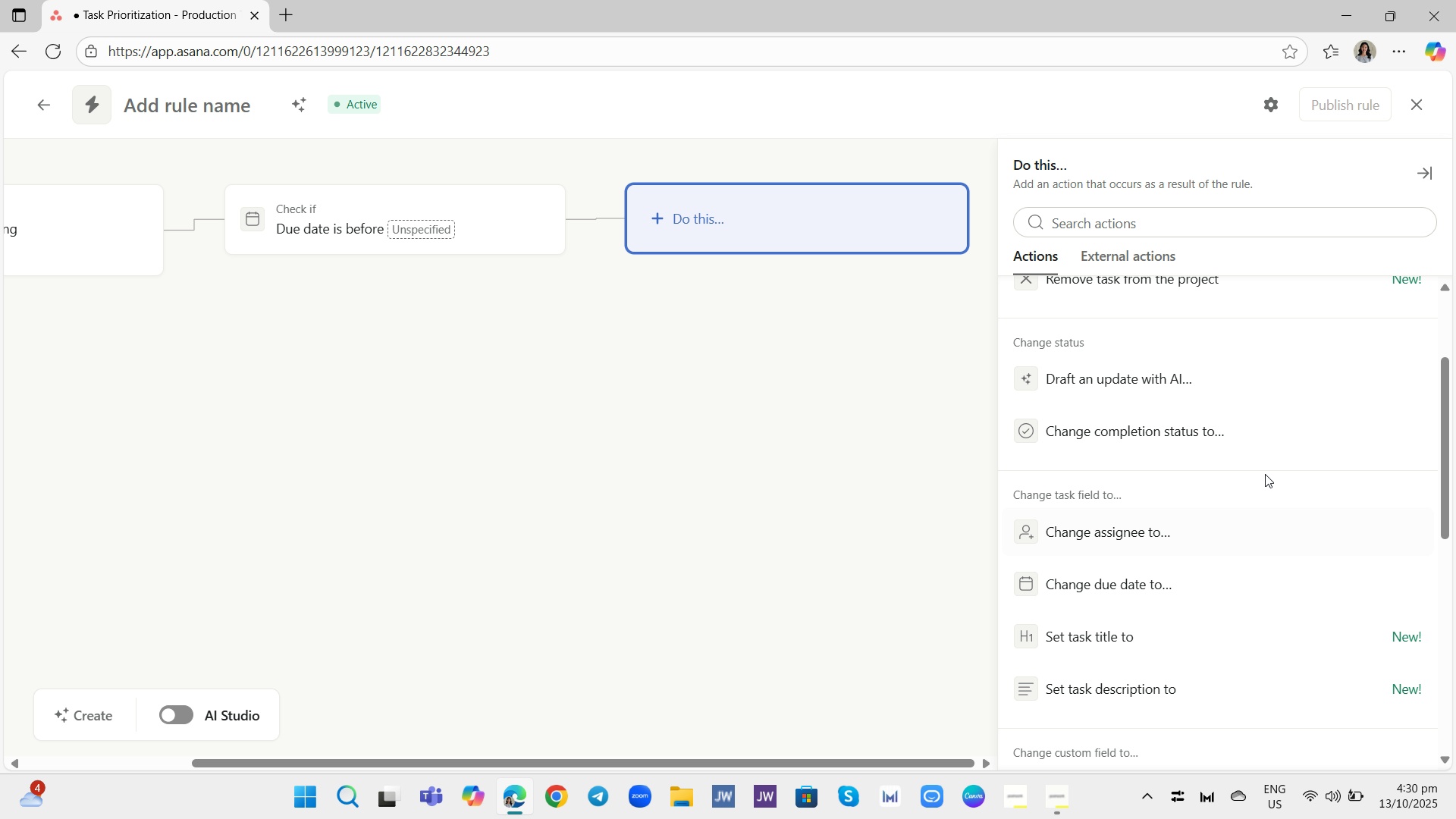 
wait(9.44)
 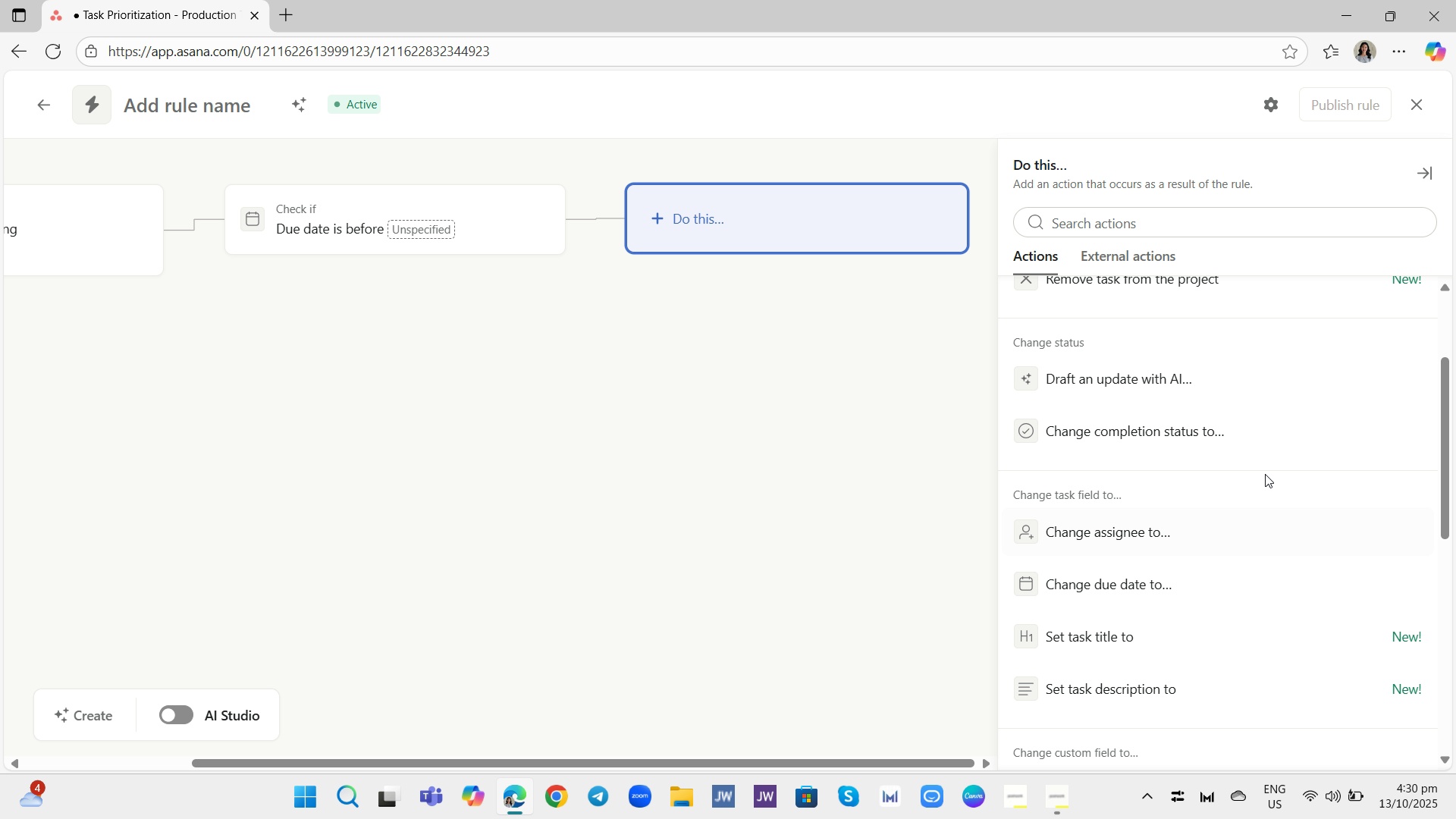 
scroll: coordinate [1183, 543], scroll_direction: up, amount: 2.0
 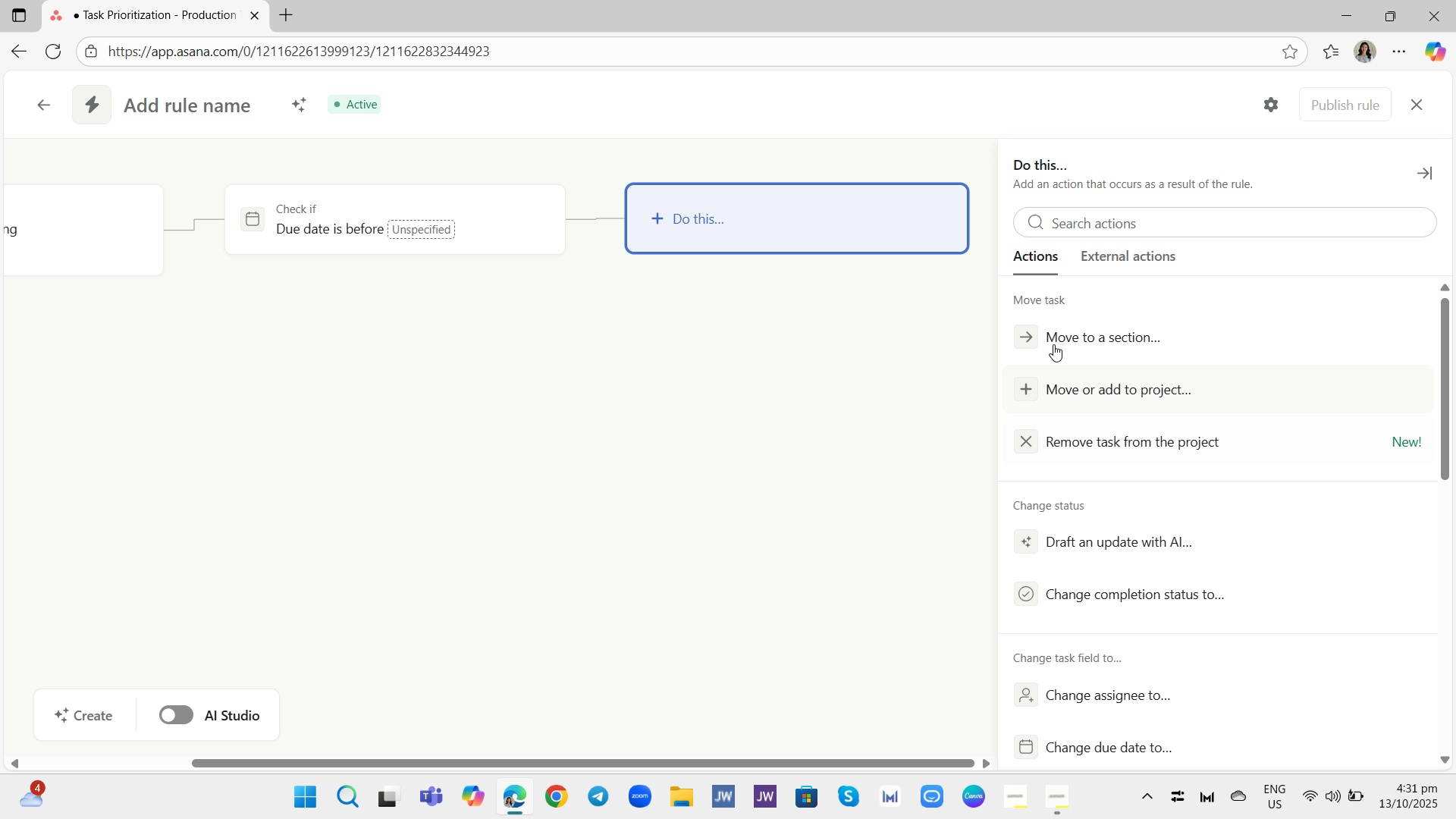 
left_click([1147, 259])
 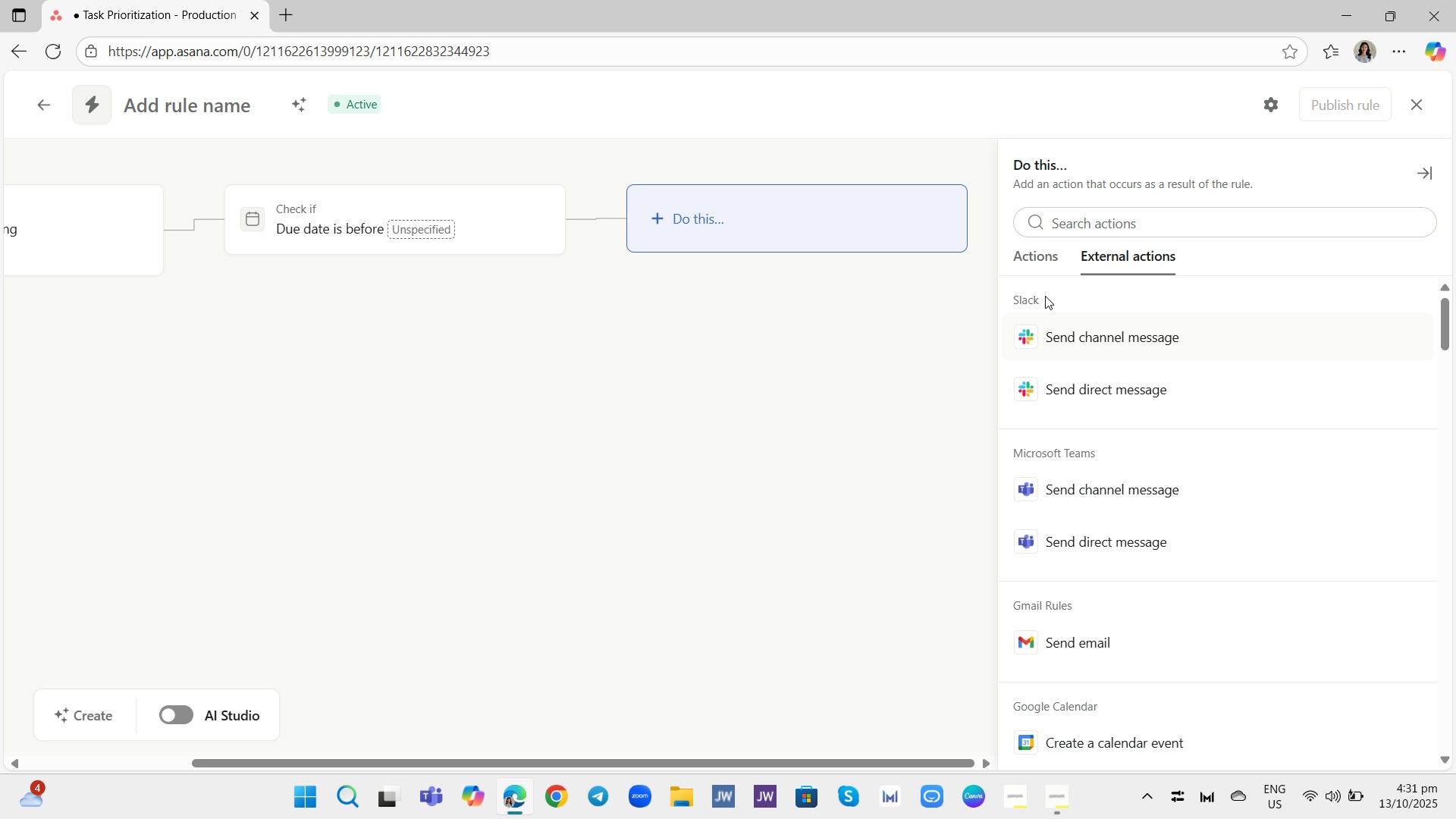 
left_click([1029, 256])
 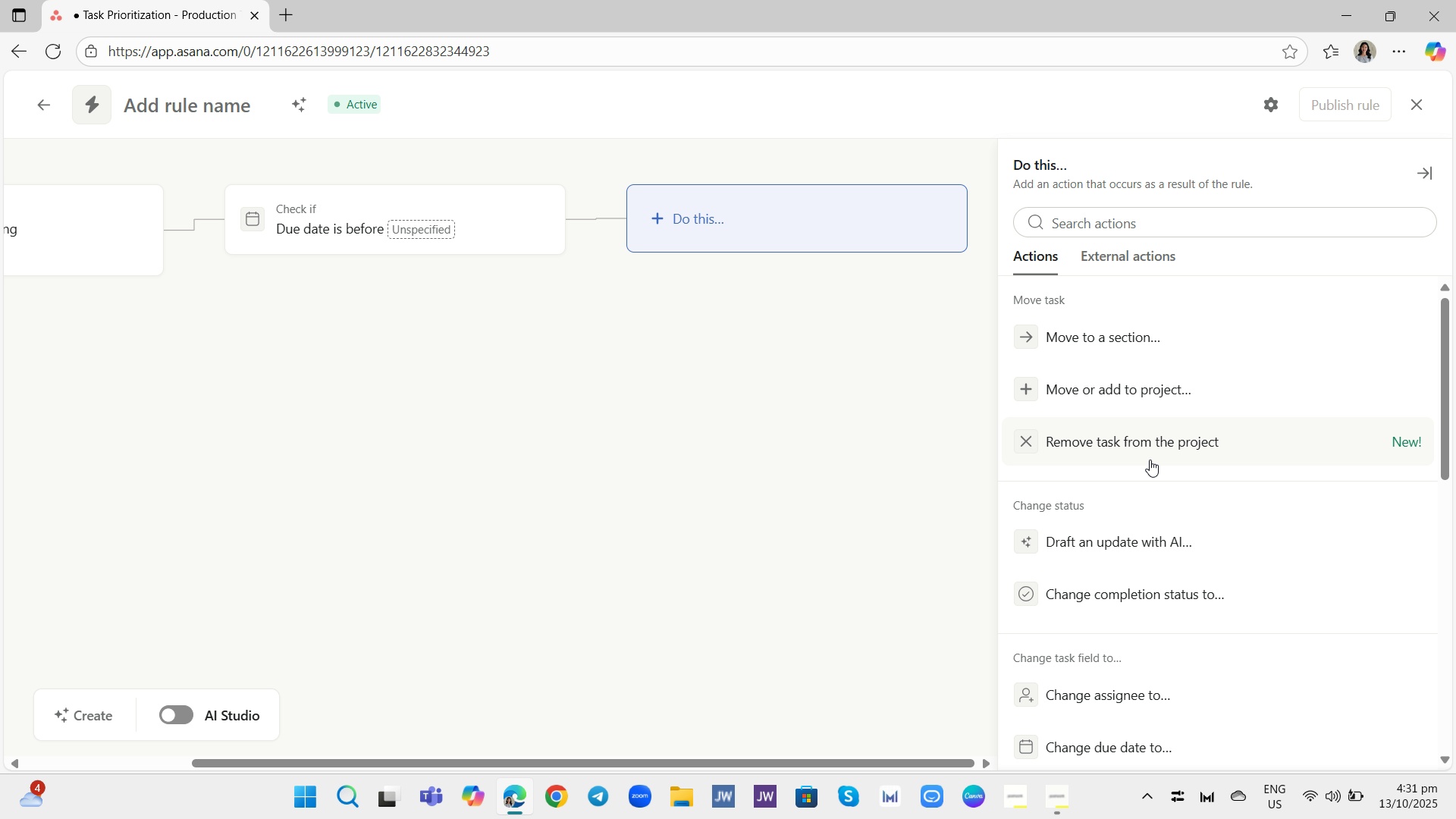 
scroll: coordinate [1161, 525], scroll_direction: down, amount: 9.0
 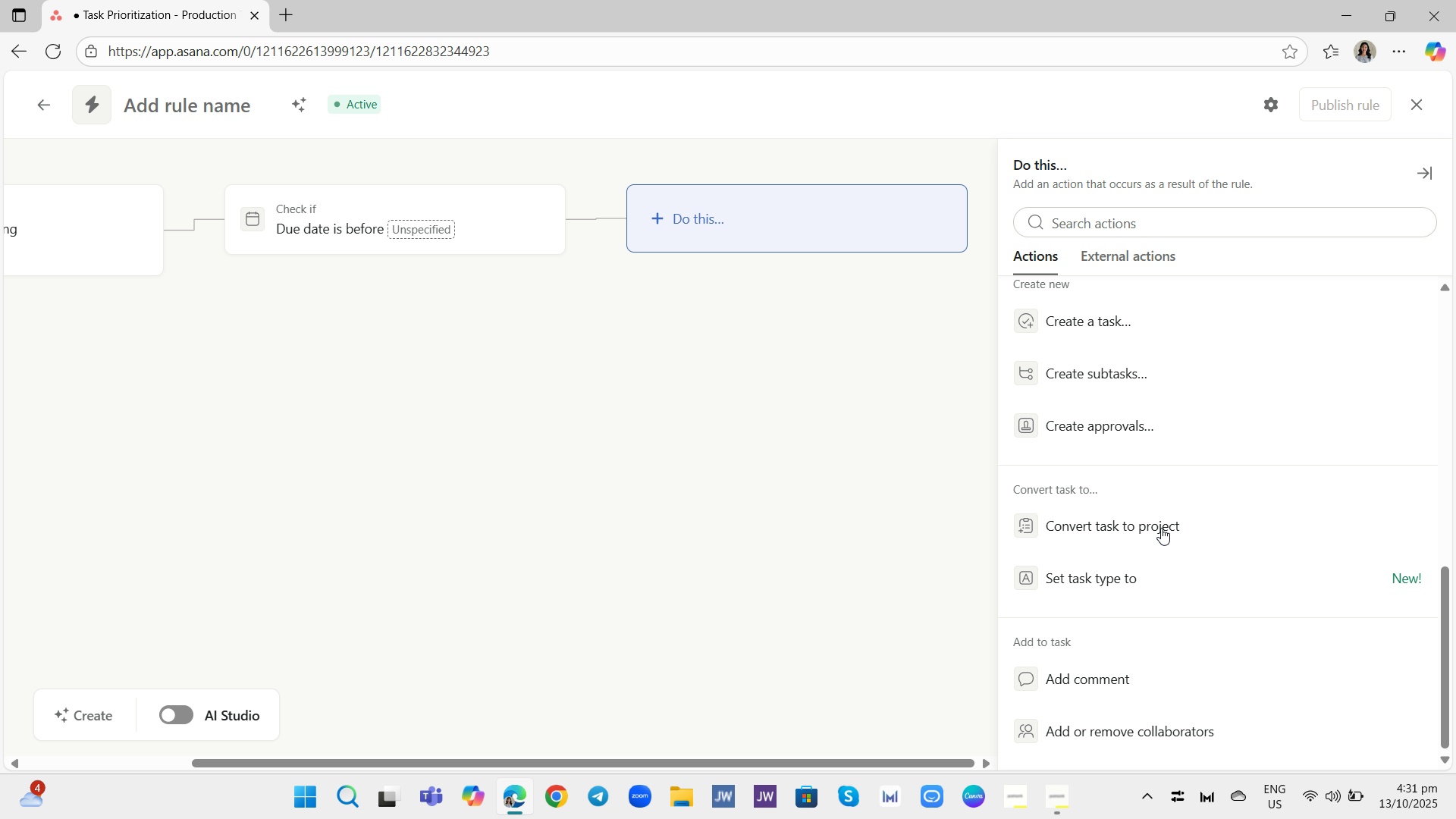 
mouse_move([1163, 544])
 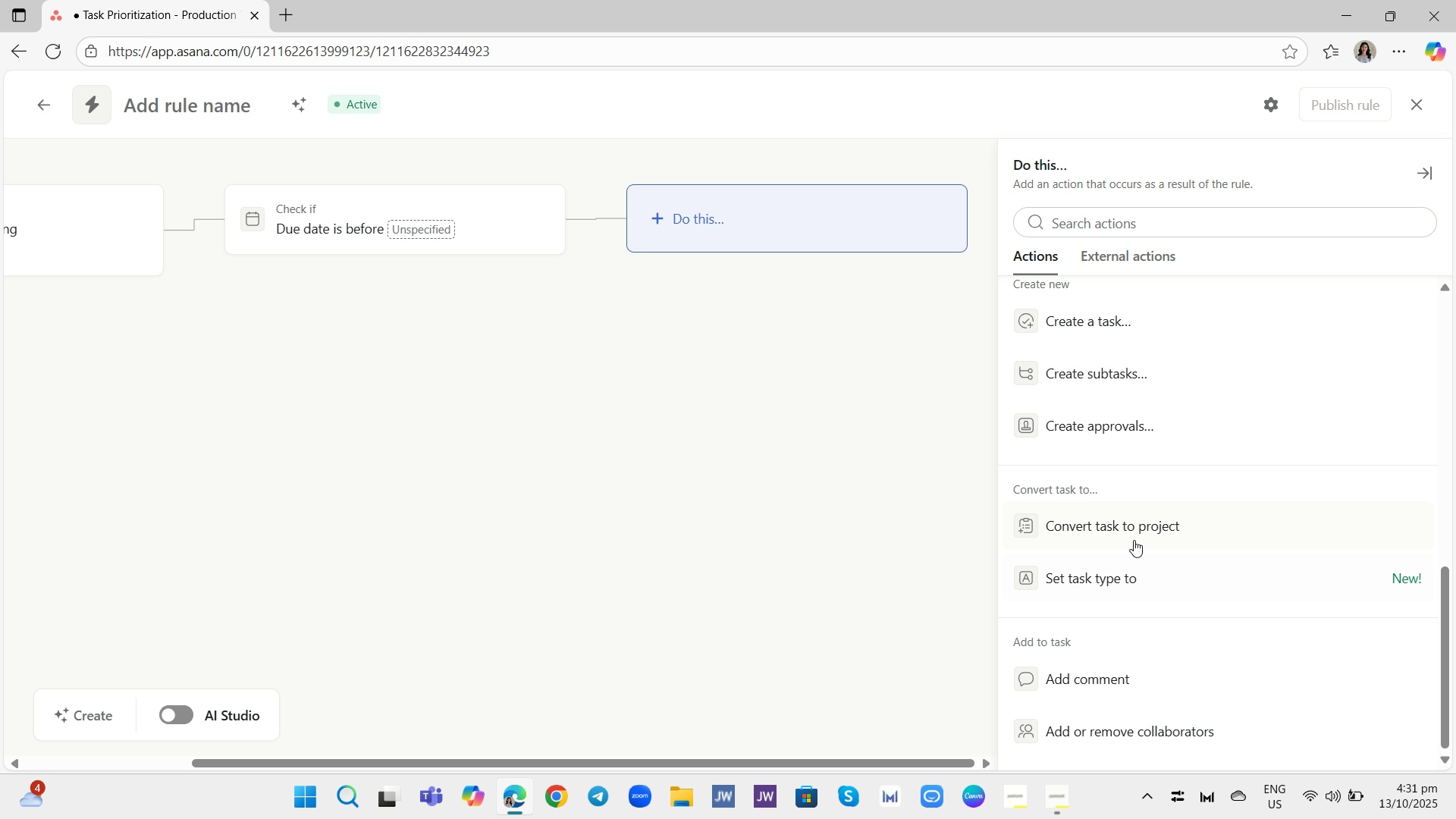 
scroll: coordinate [1150, 486], scroll_direction: up, amount: 5.0
 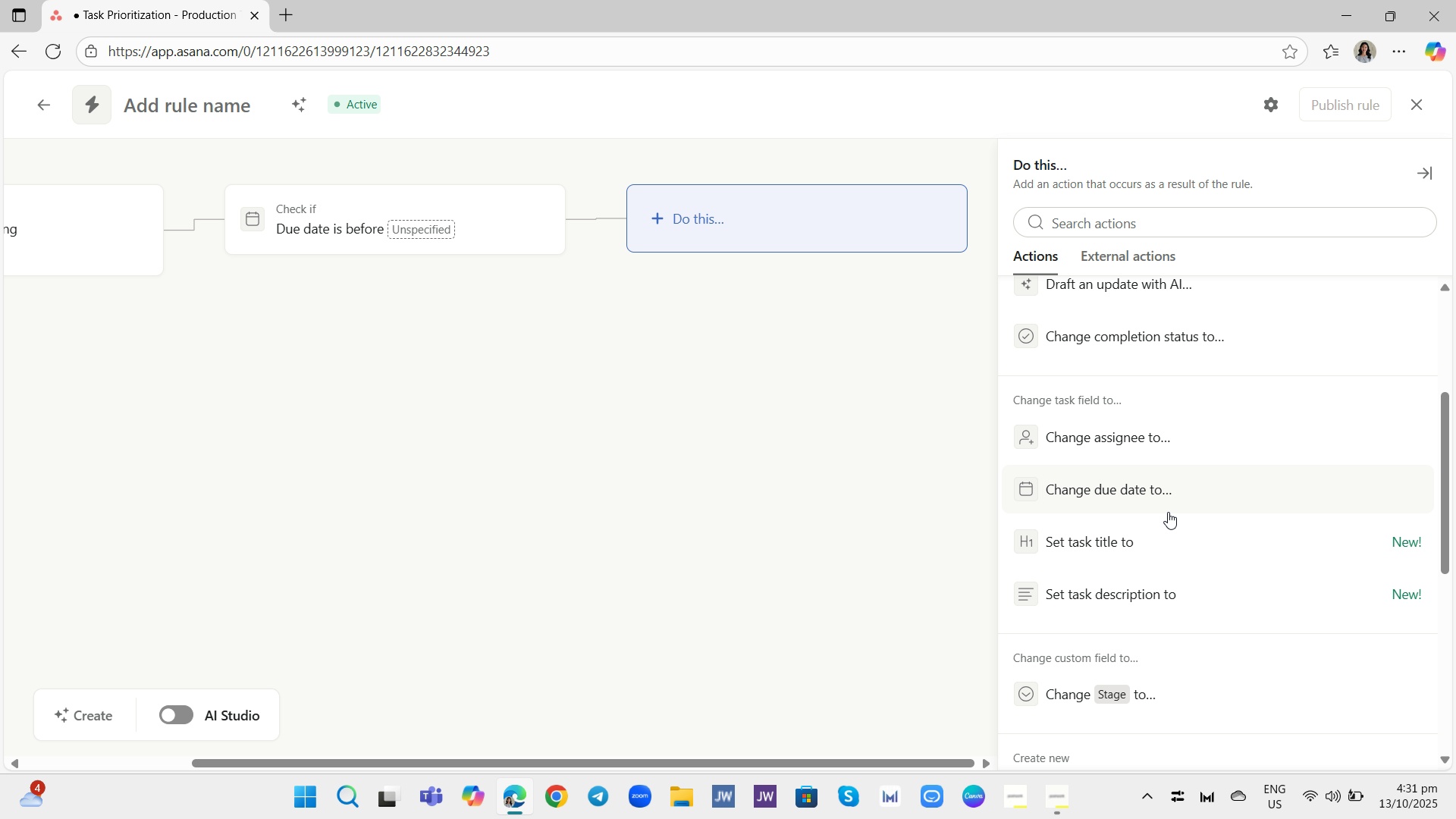 
wait(5.13)
 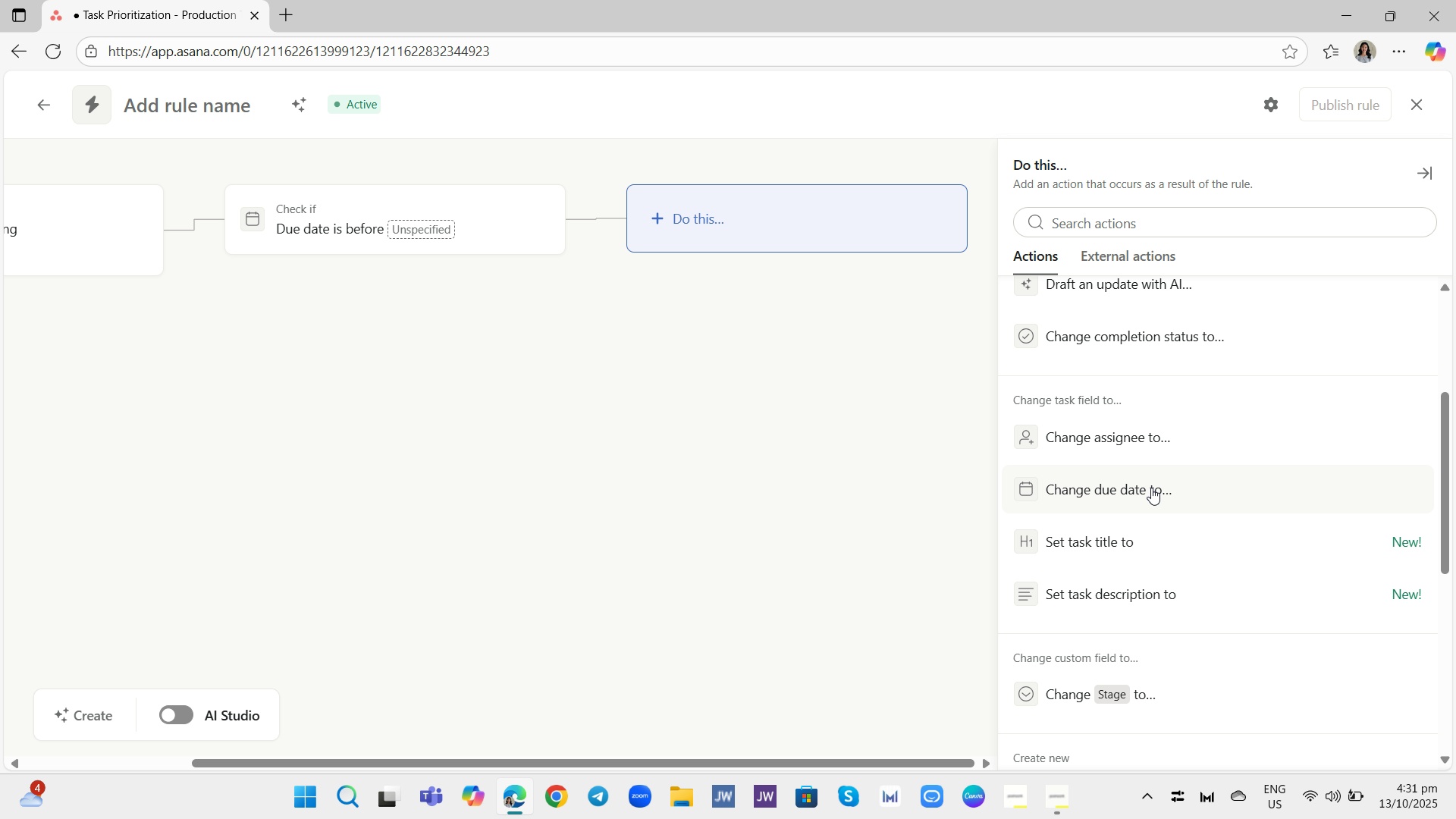 
mouse_move([1159, 484])
 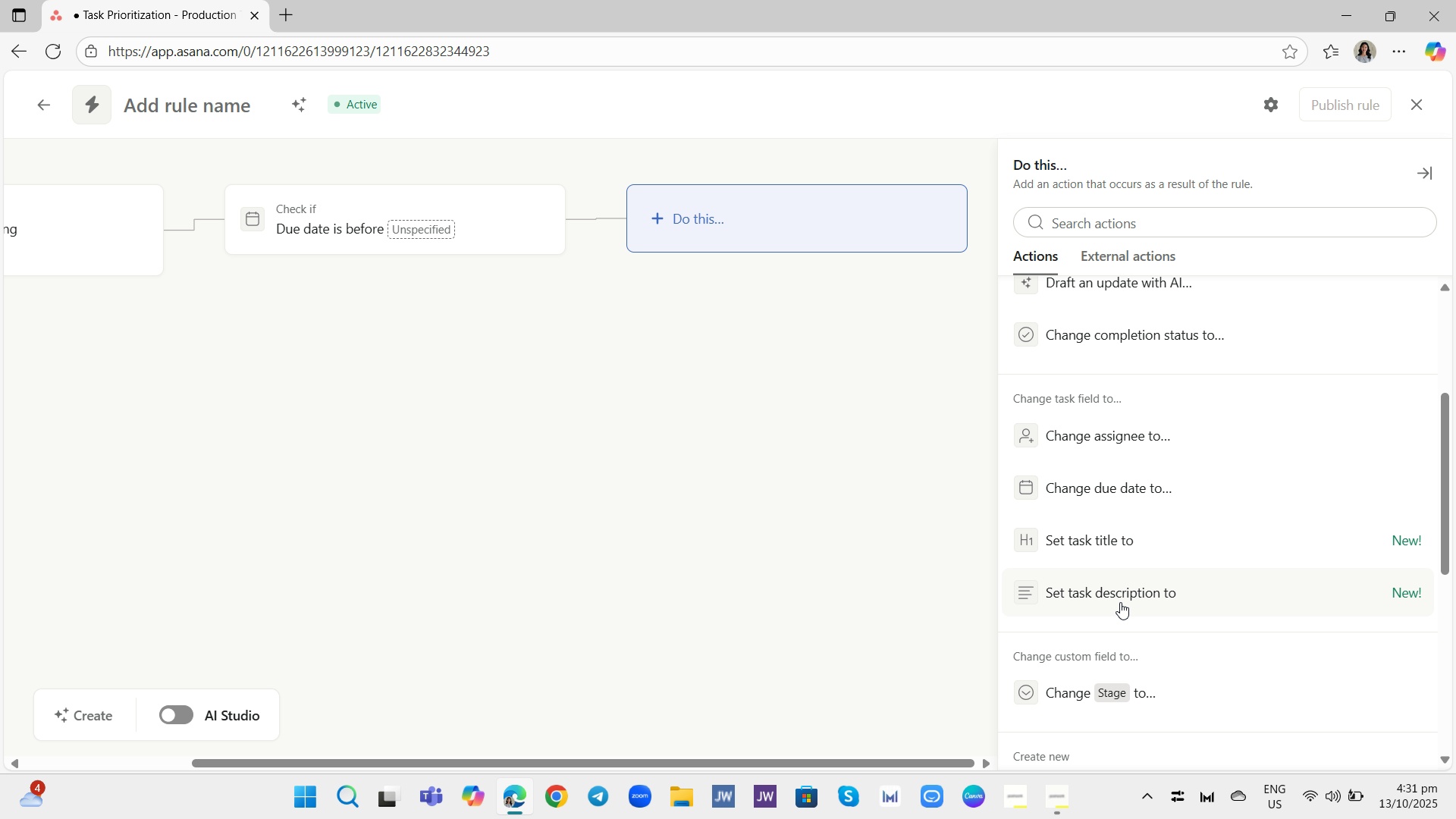 
scroll: coordinate [1120, 602], scroll_direction: down, amount: 6.0
 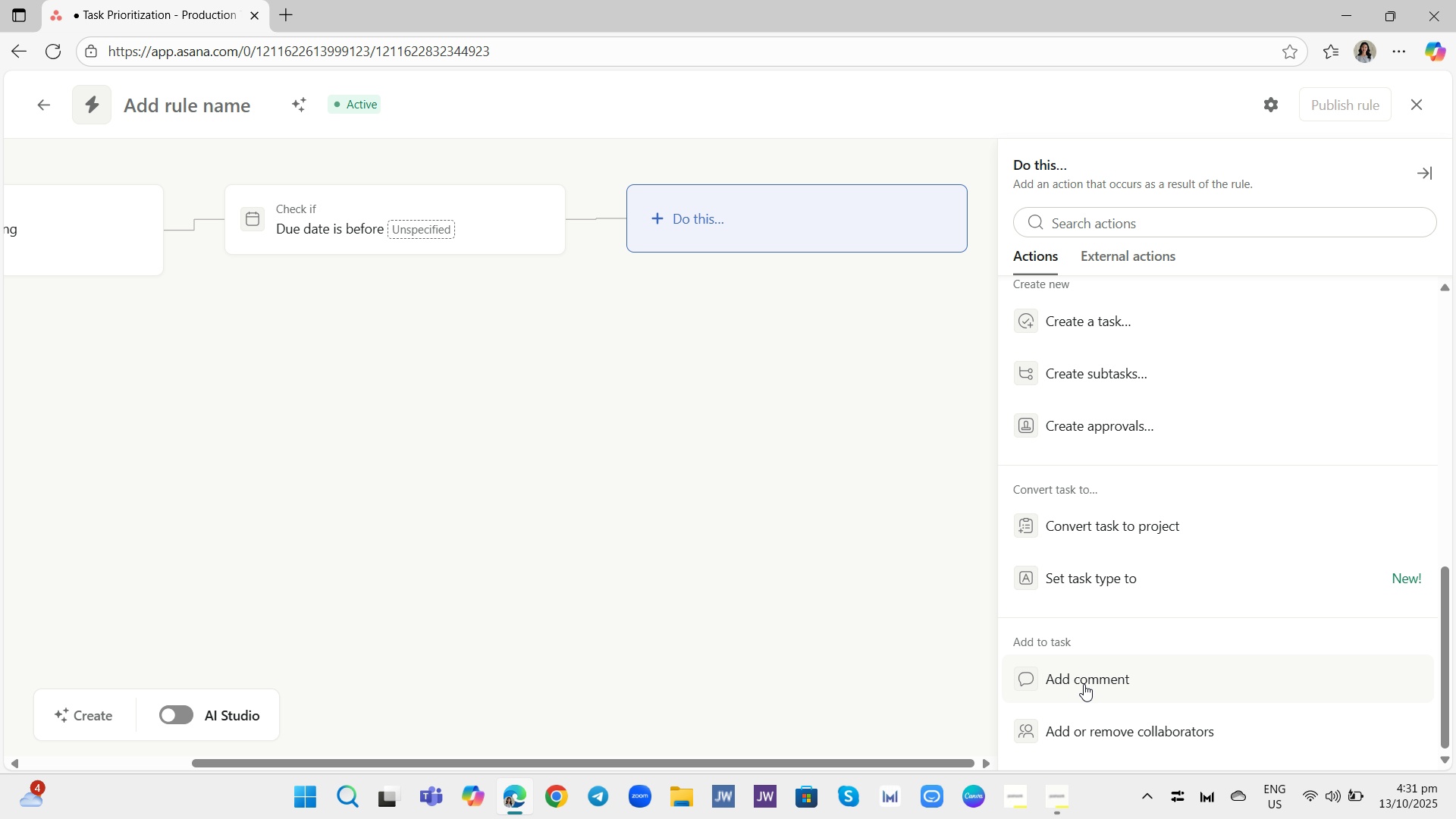 
scroll: coordinate [1084, 684], scroll_direction: up, amount: 9.0
 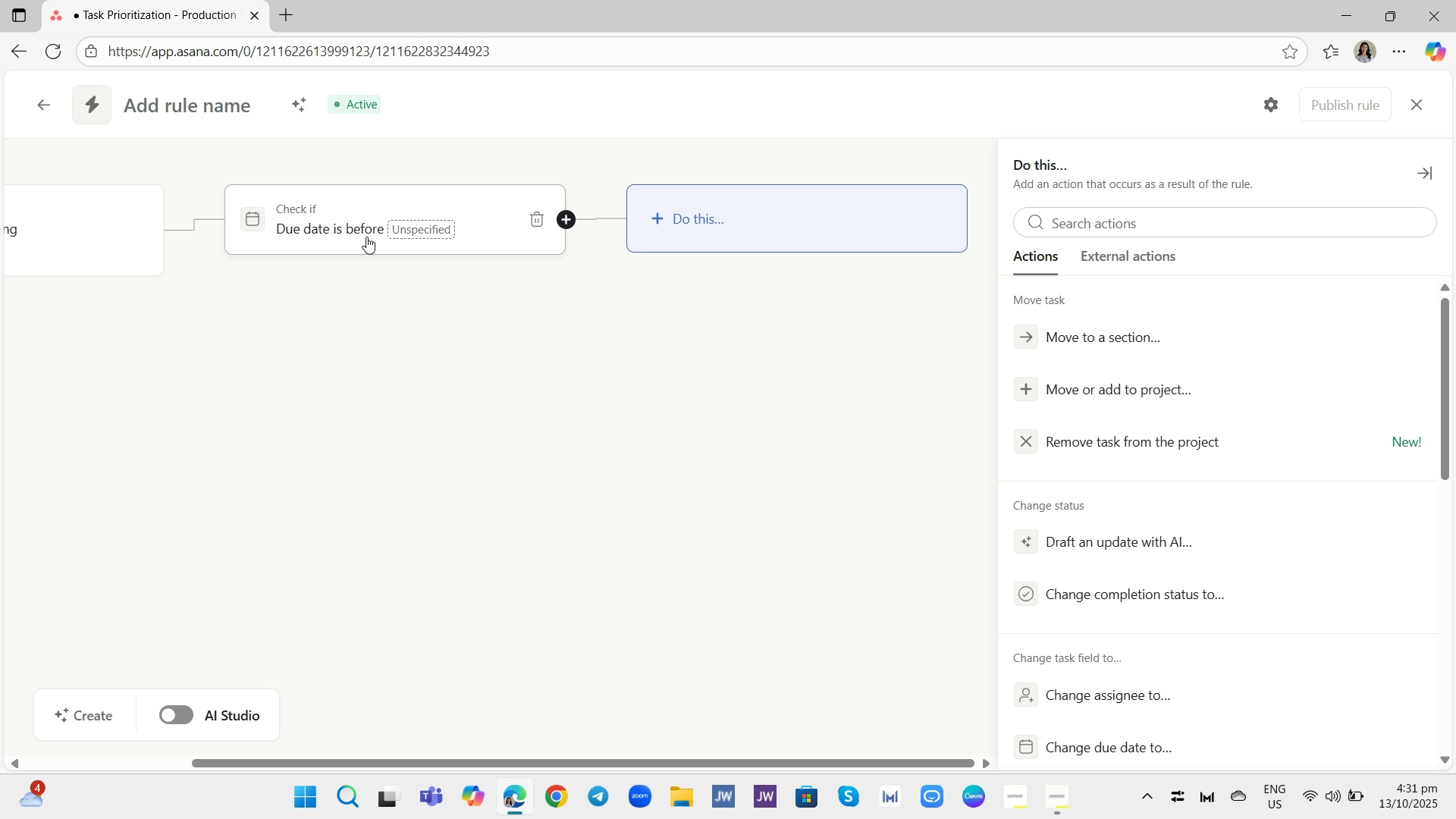 
wait(6.16)
 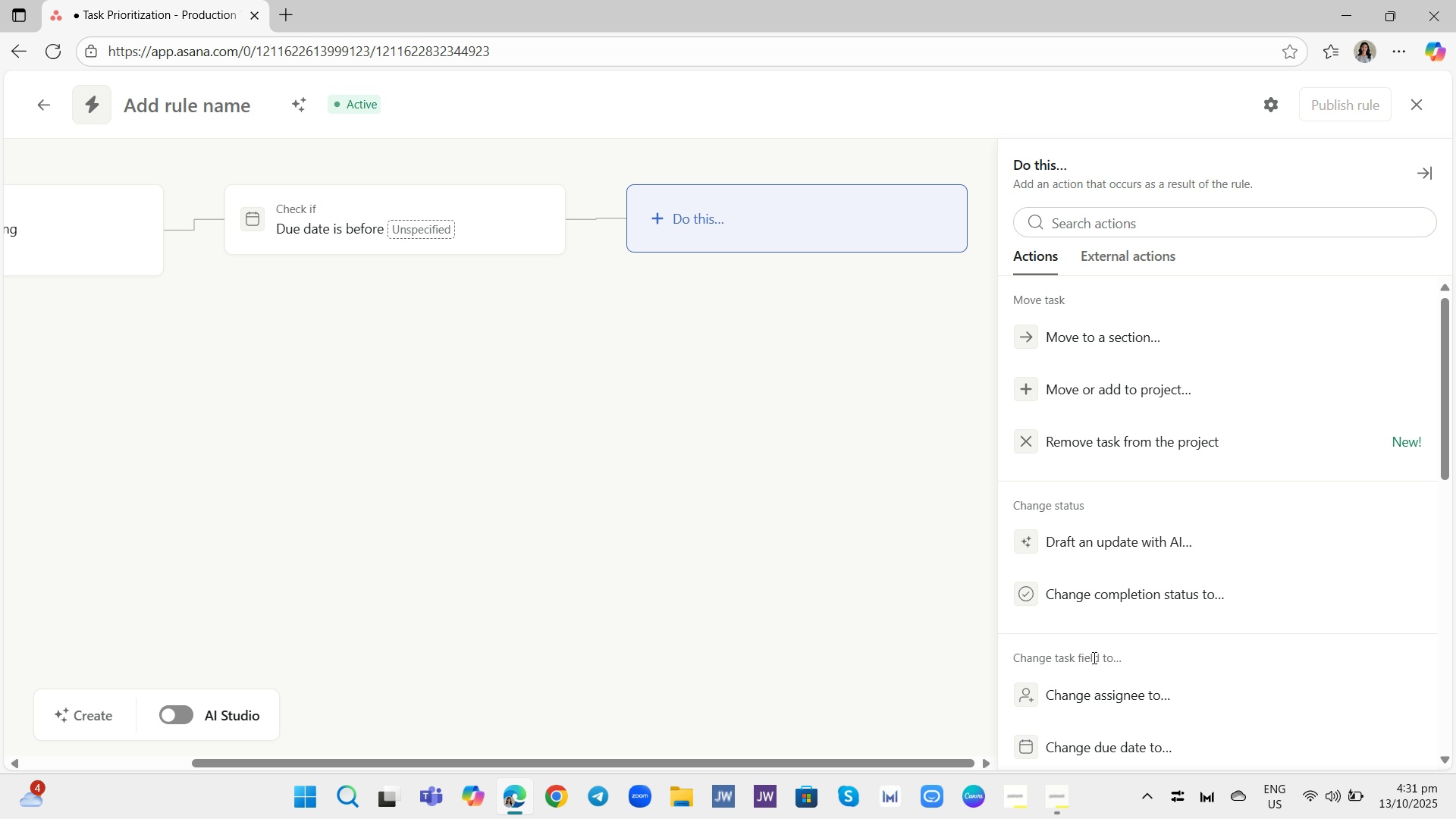 
left_click_drag(start_coordinate=[30, 361], to_coordinate=[146, 399])
 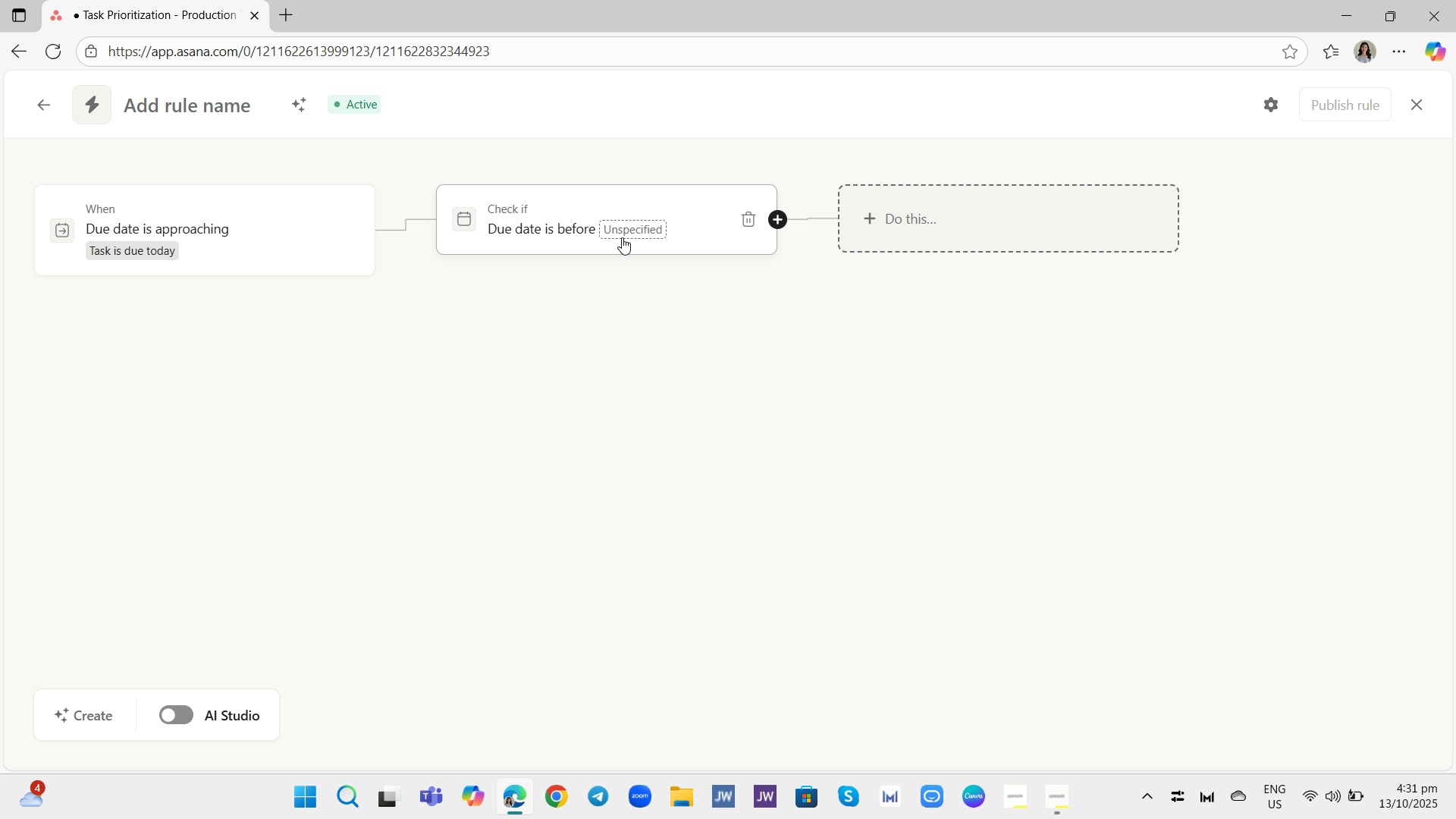 
wait(6.09)
 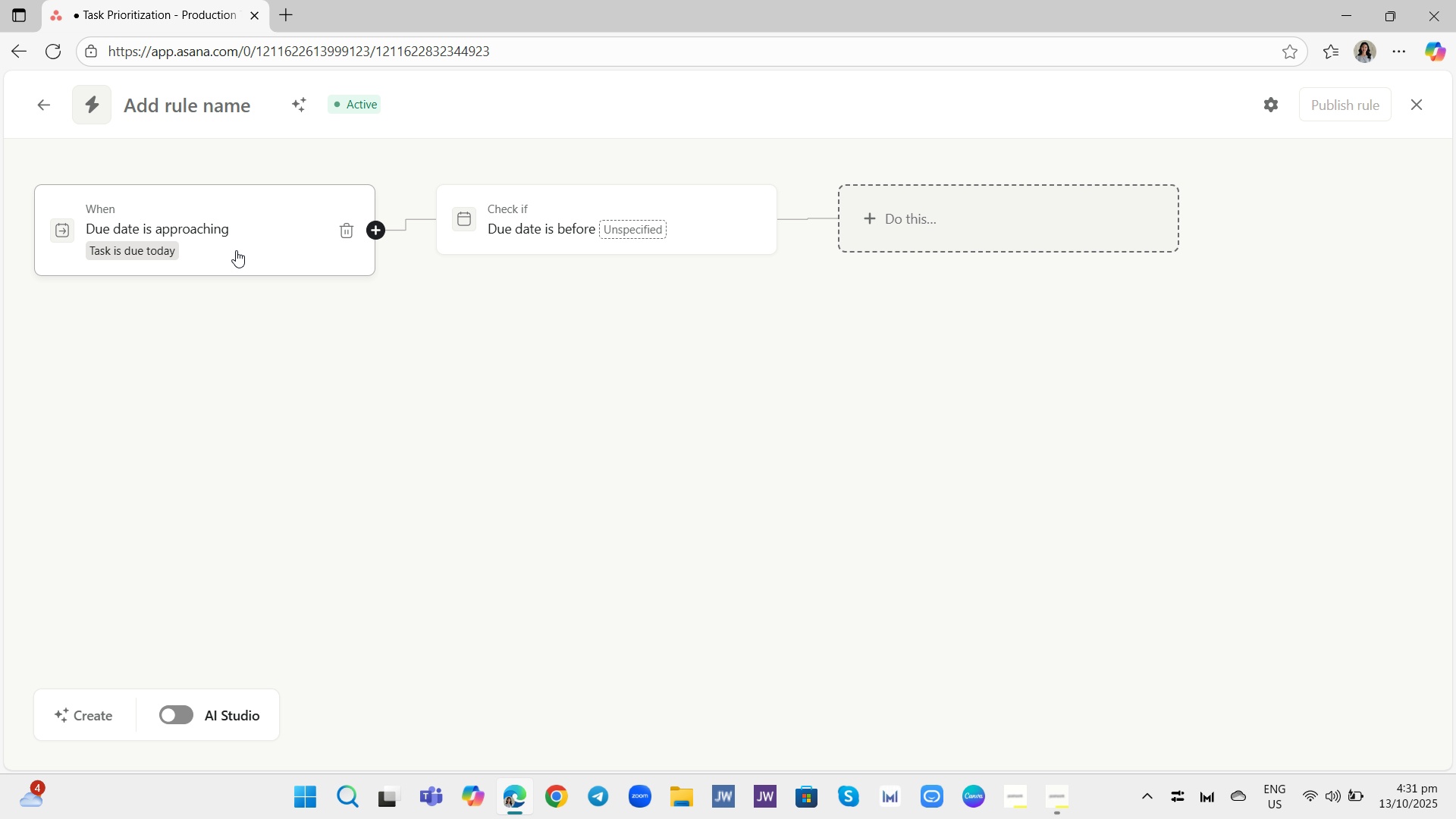 
left_click([749, 221])
 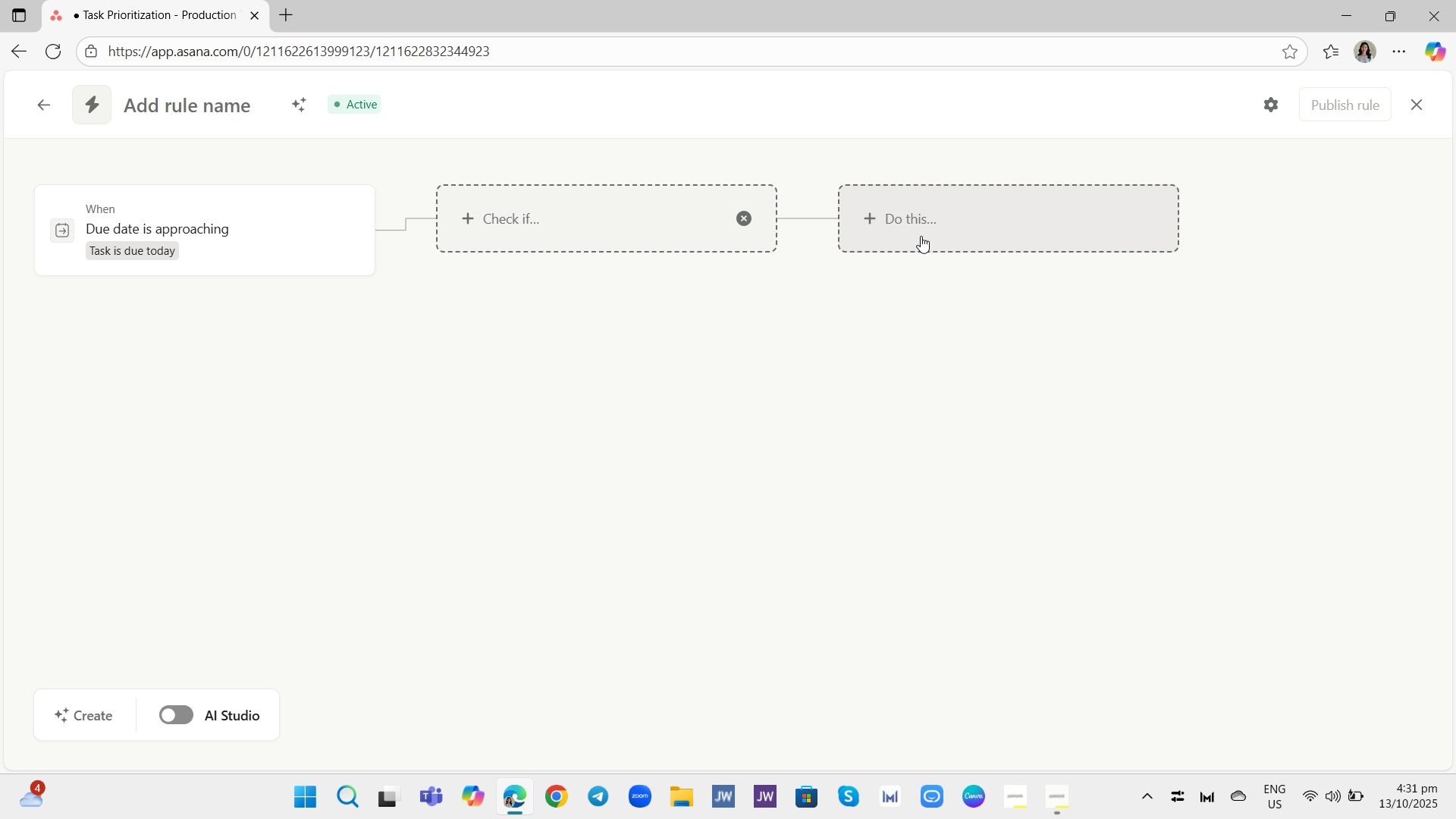 
left_click([921, 236])
 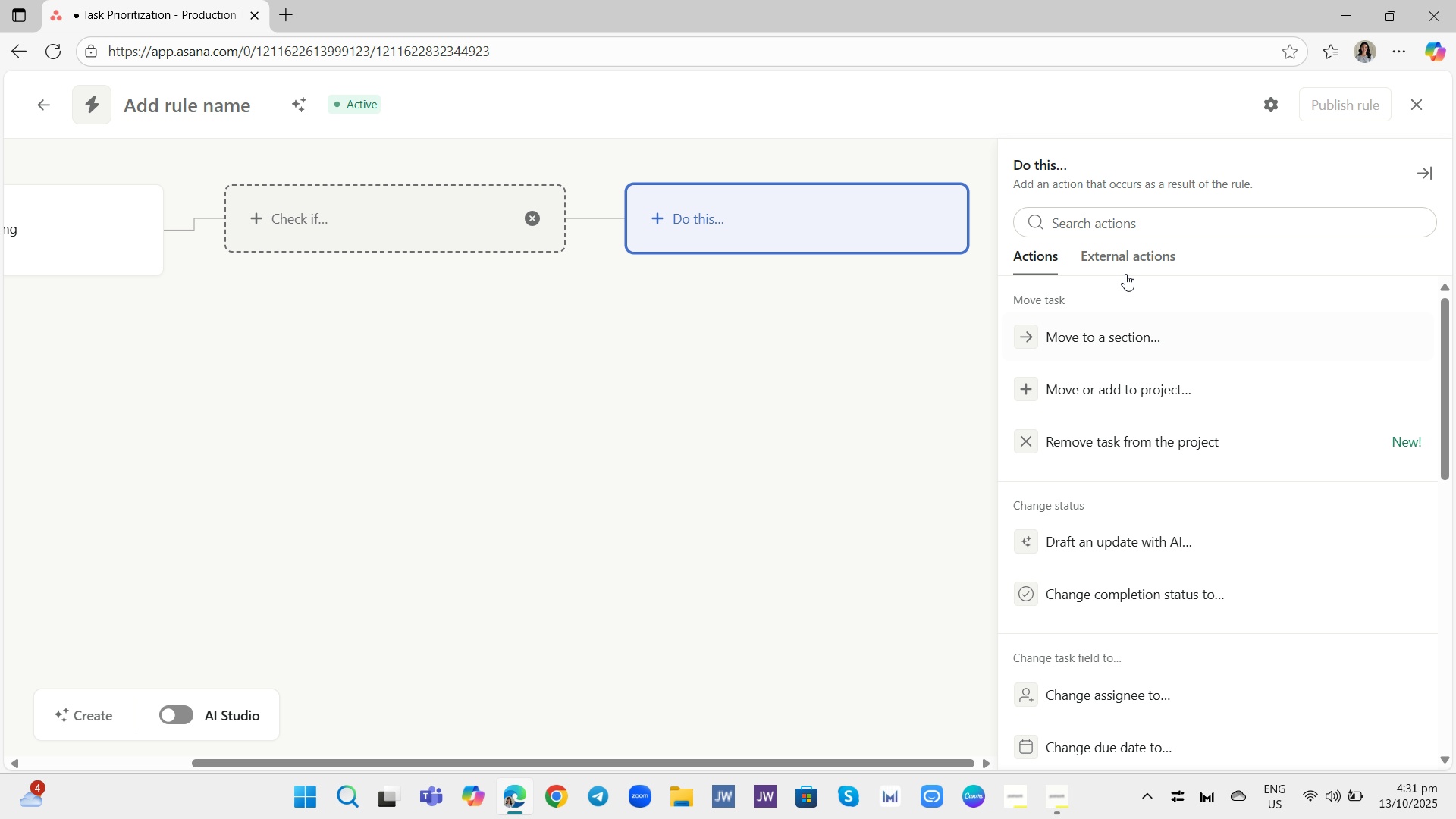 
left_click([1143, 225])
 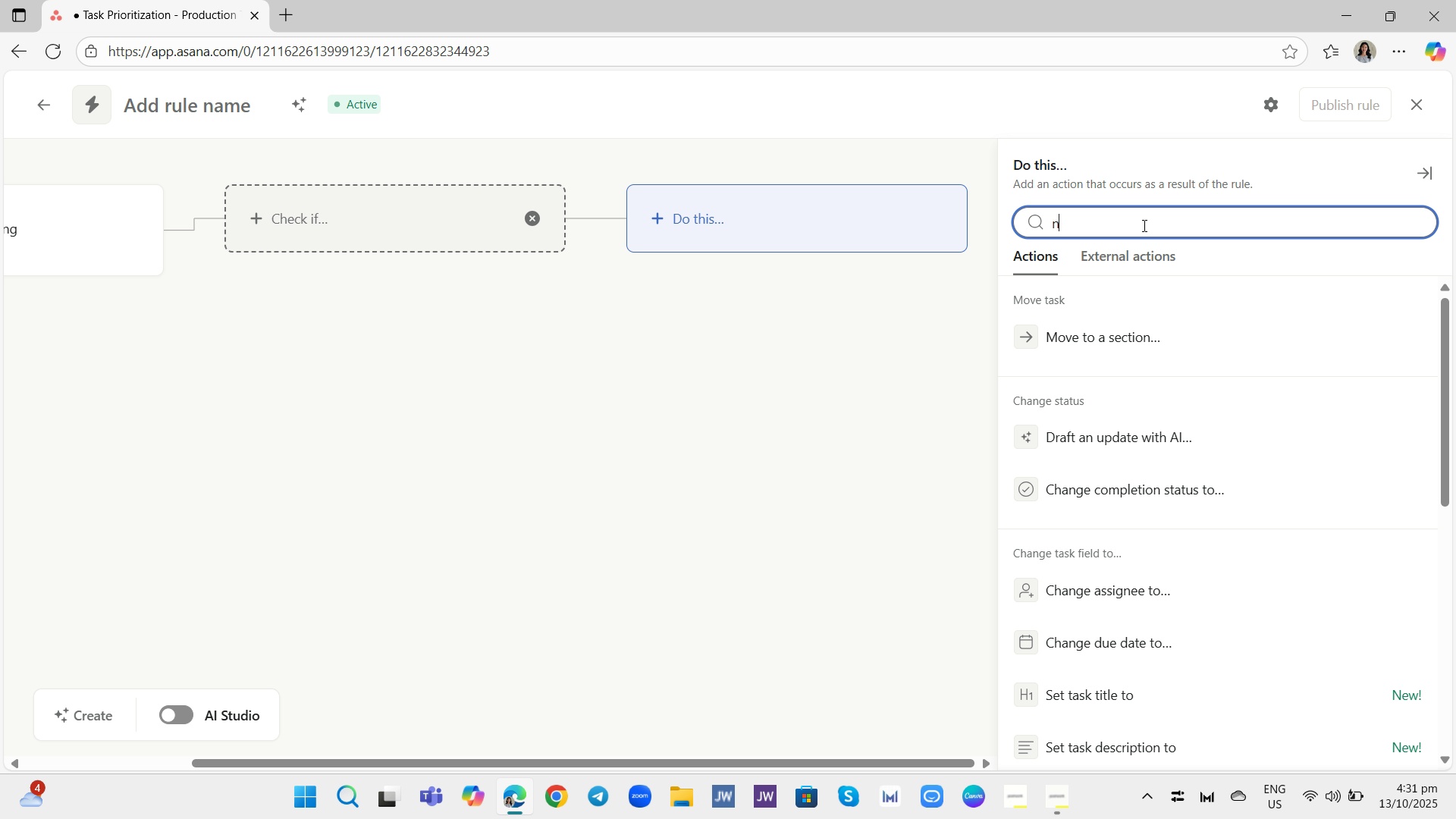 
type(notify)
 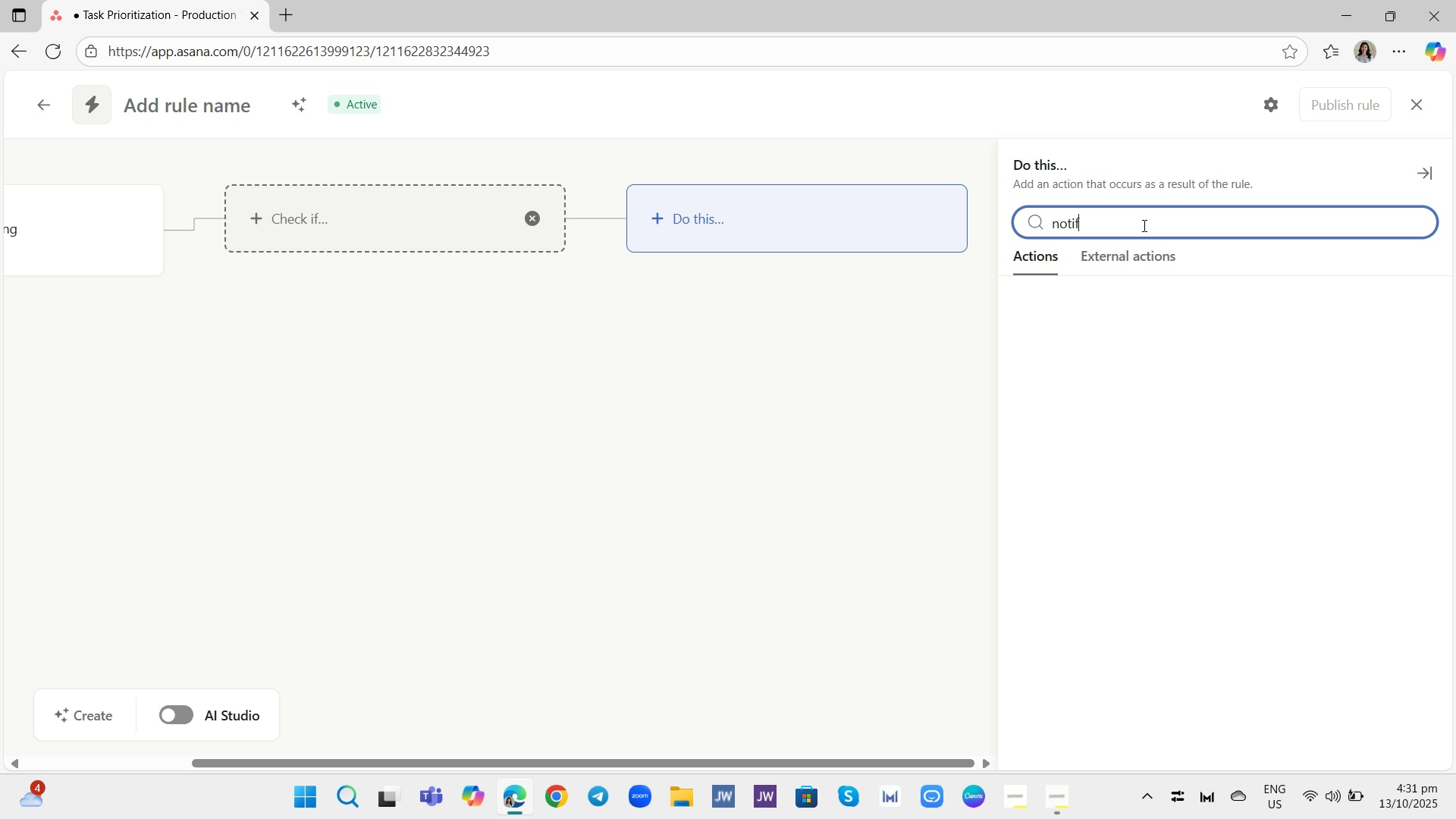 
hold_key(key=Backspace, duration=0.77)
 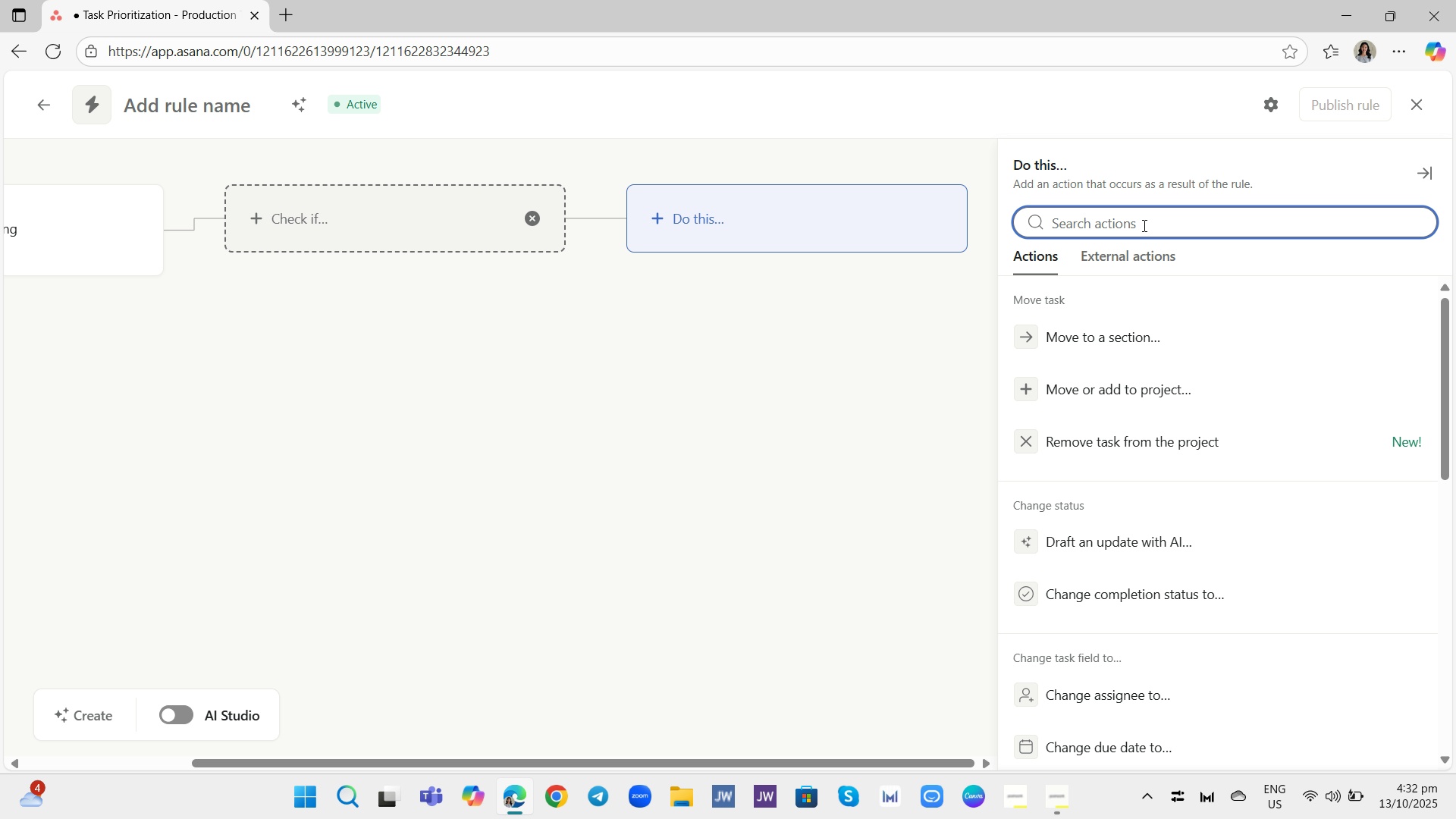 
wait(6.23)
 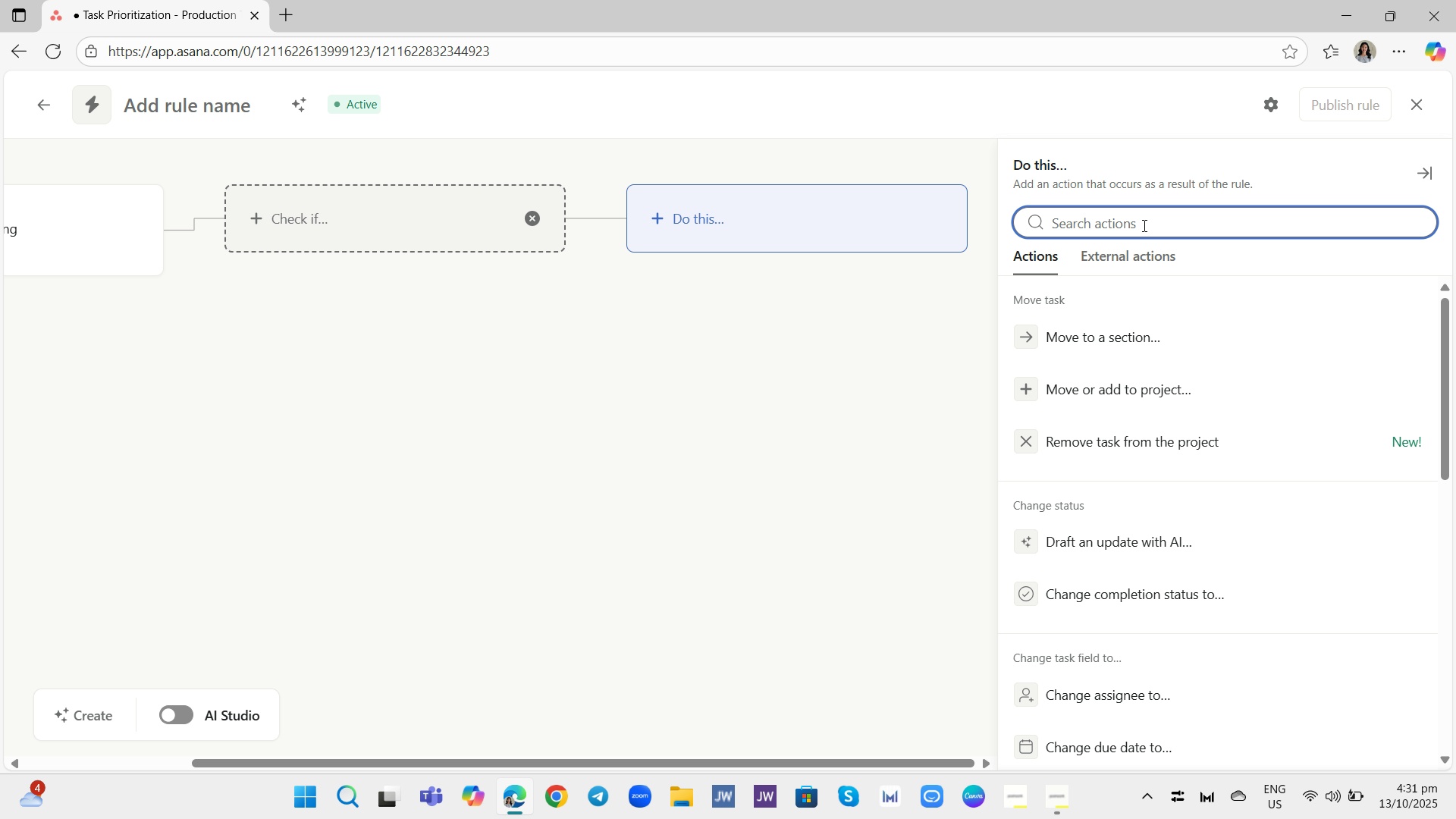 
scroll: coordinate [1139, 579], scroll_direction: down, amount: 6.0
 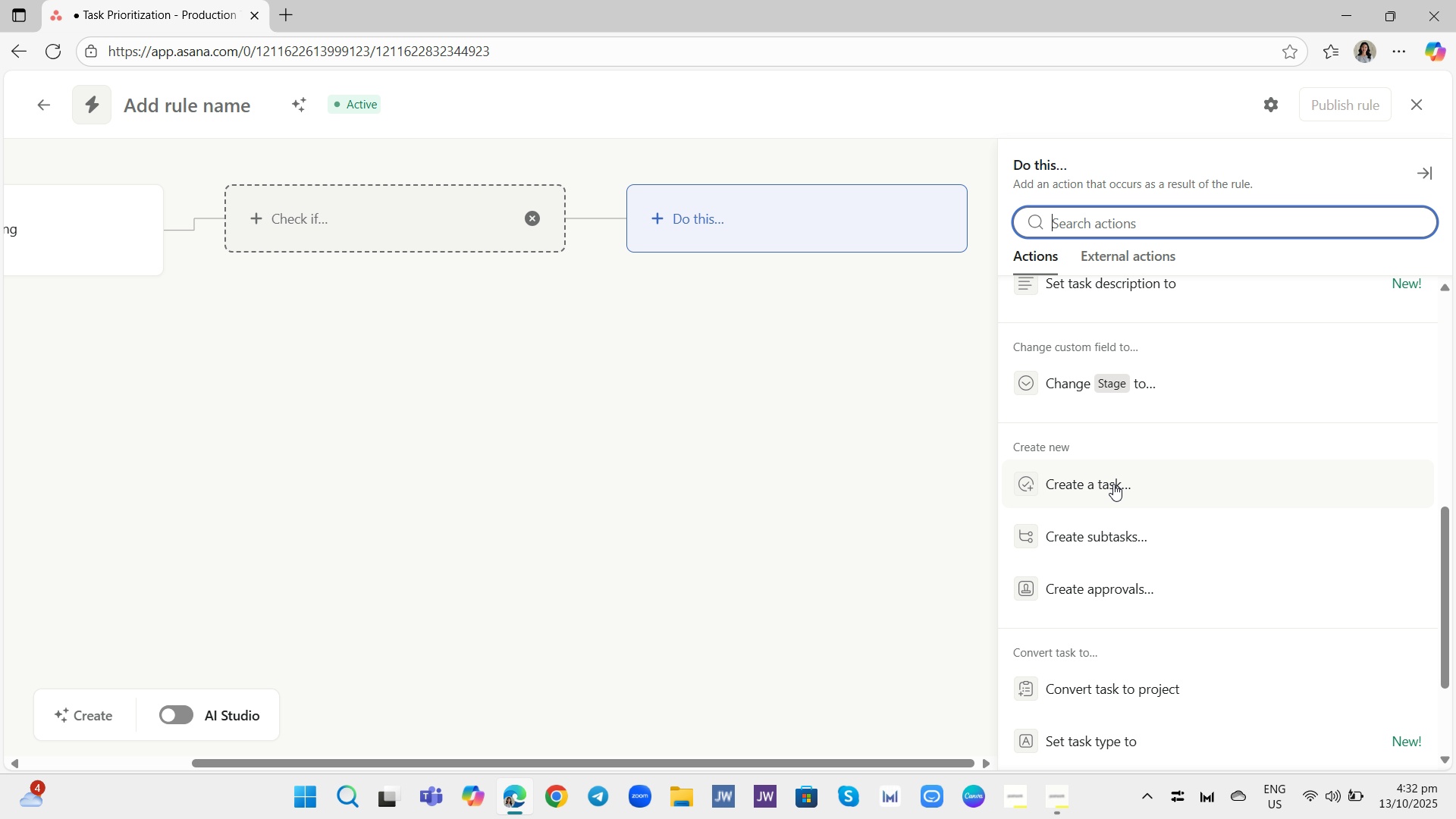 
left_click([1113, 484])
 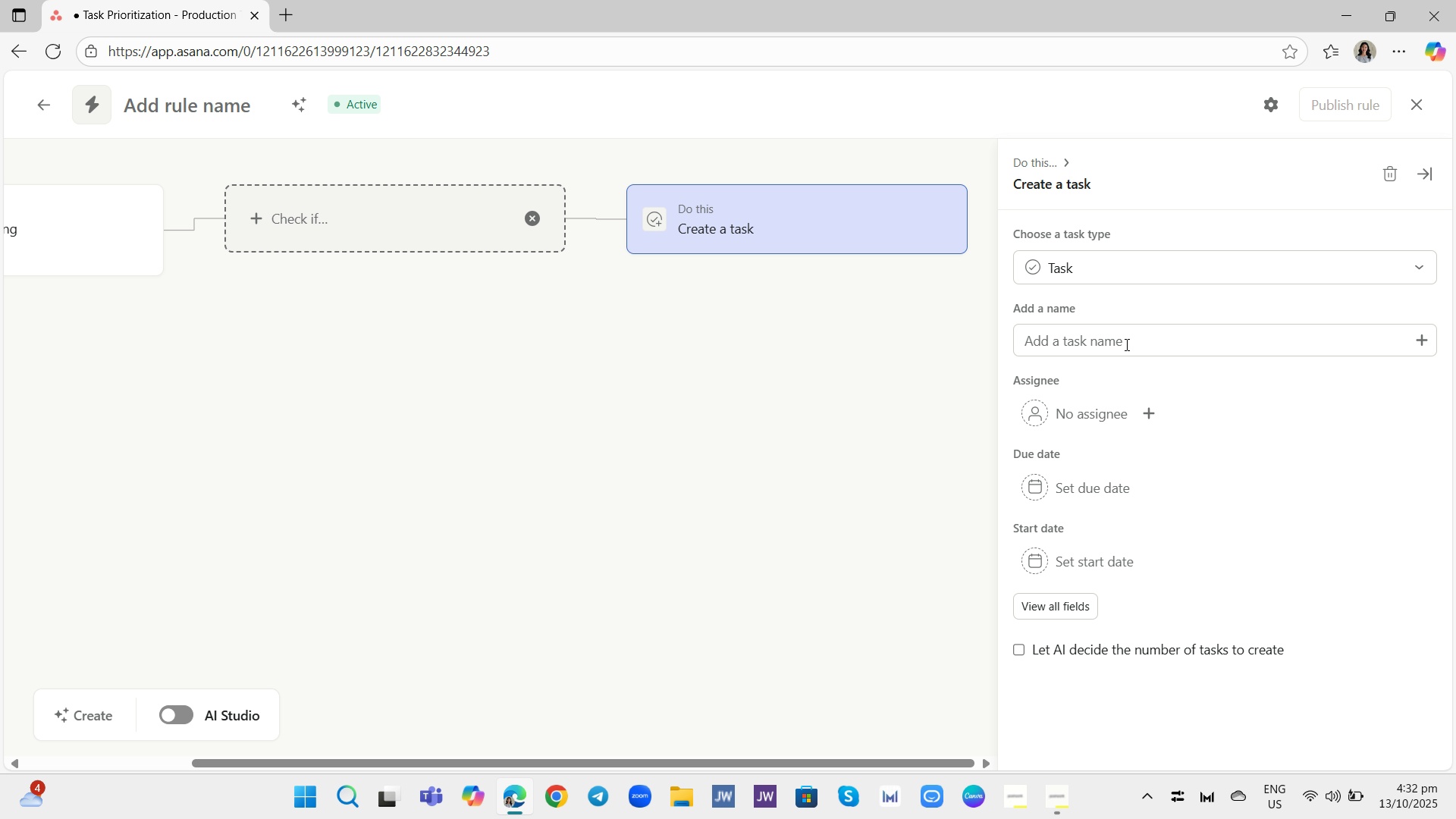 
wait(7.87)
 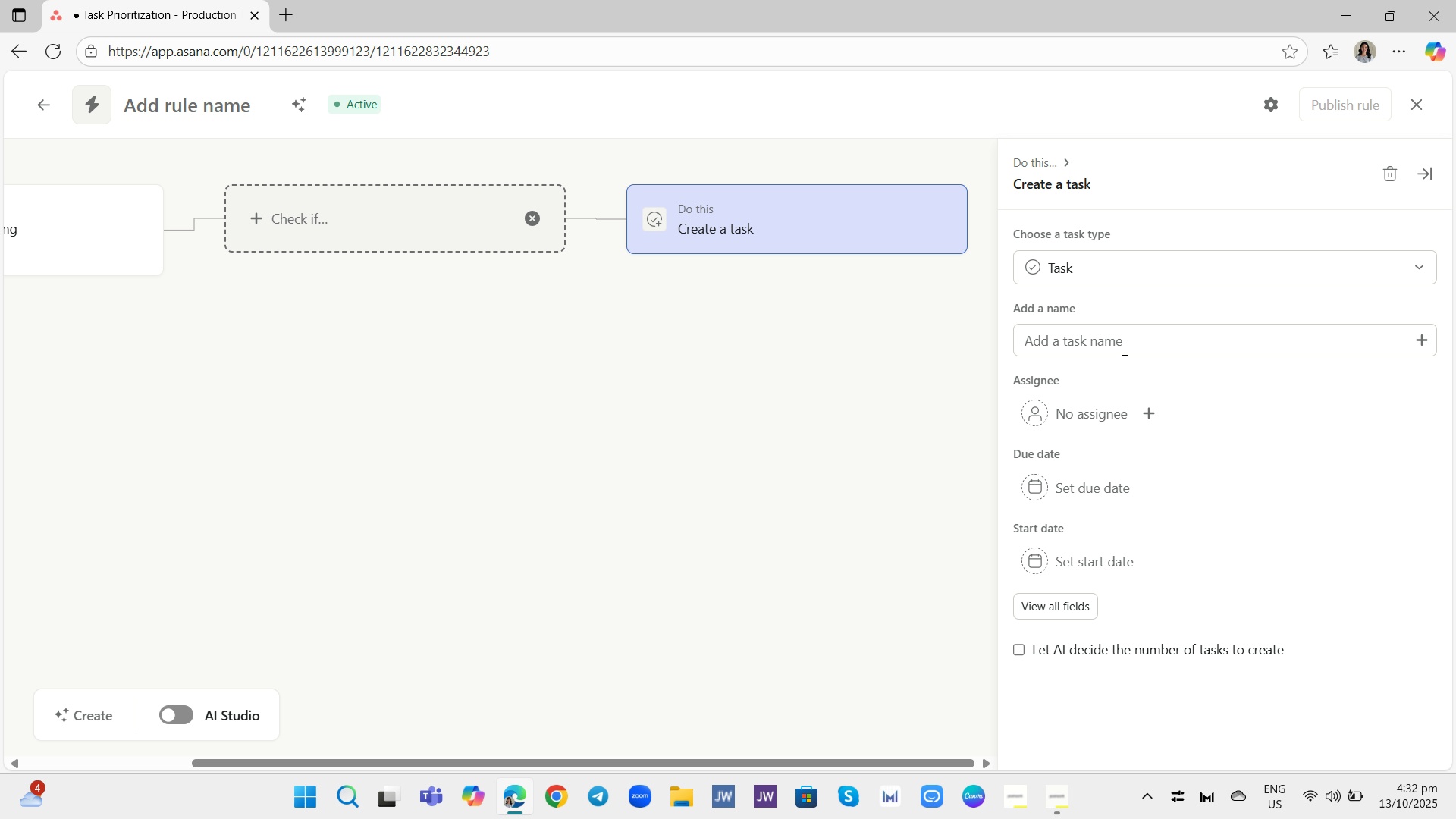 
left_click([1187, 260])
 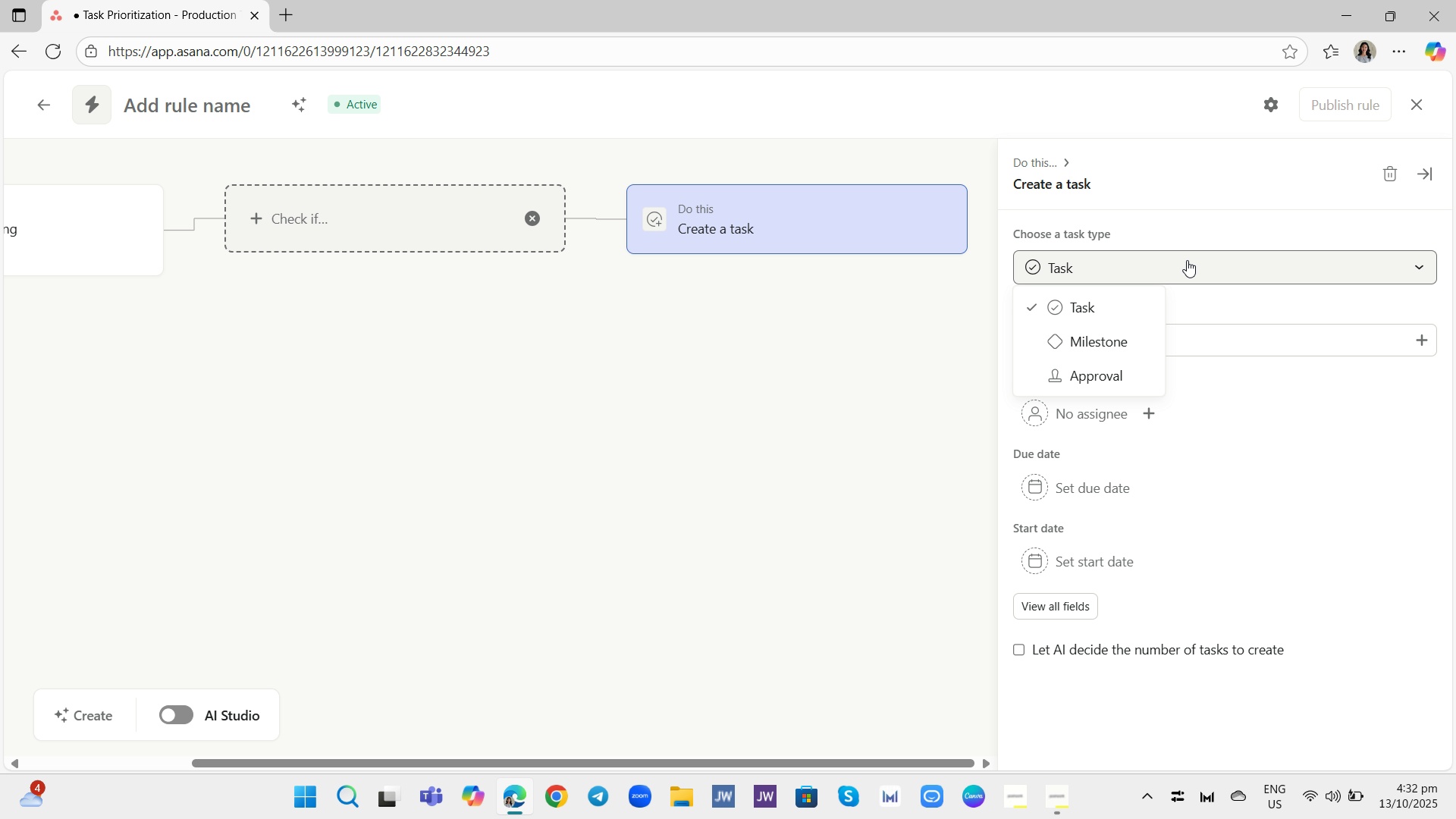 
left_click([1187, 260])
 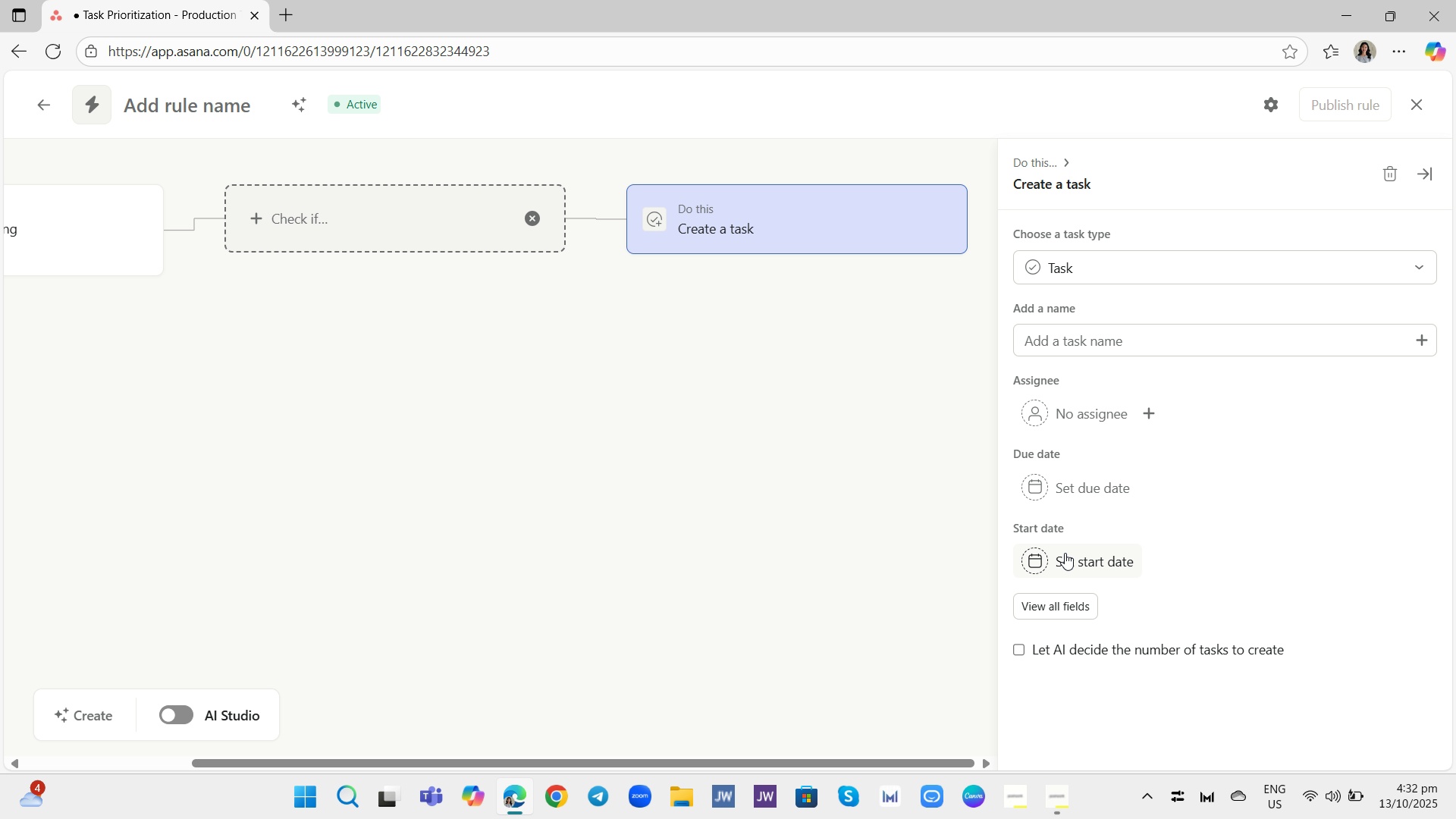 
wait(12.84)
 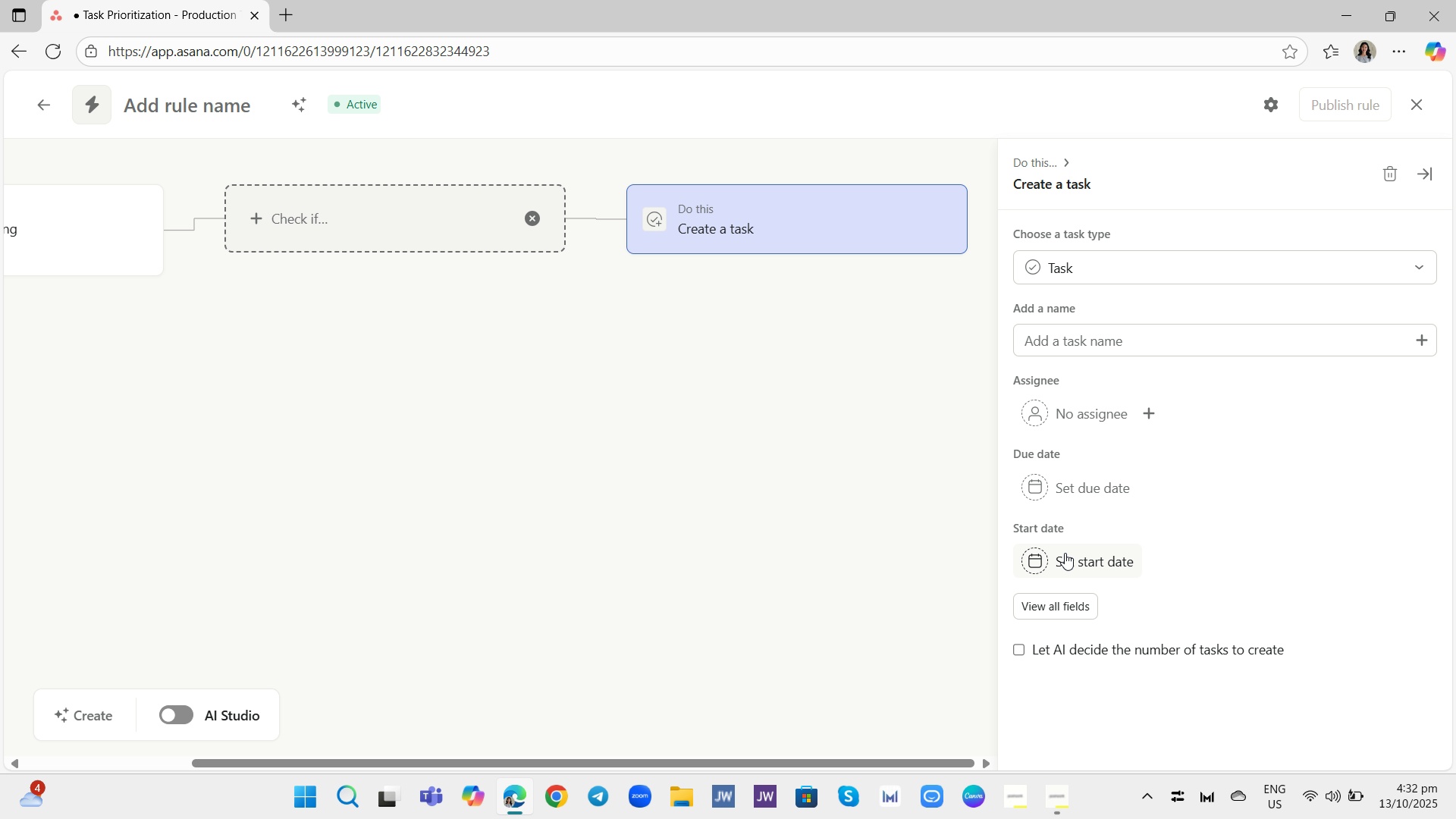 
left_click([1395, 176])
 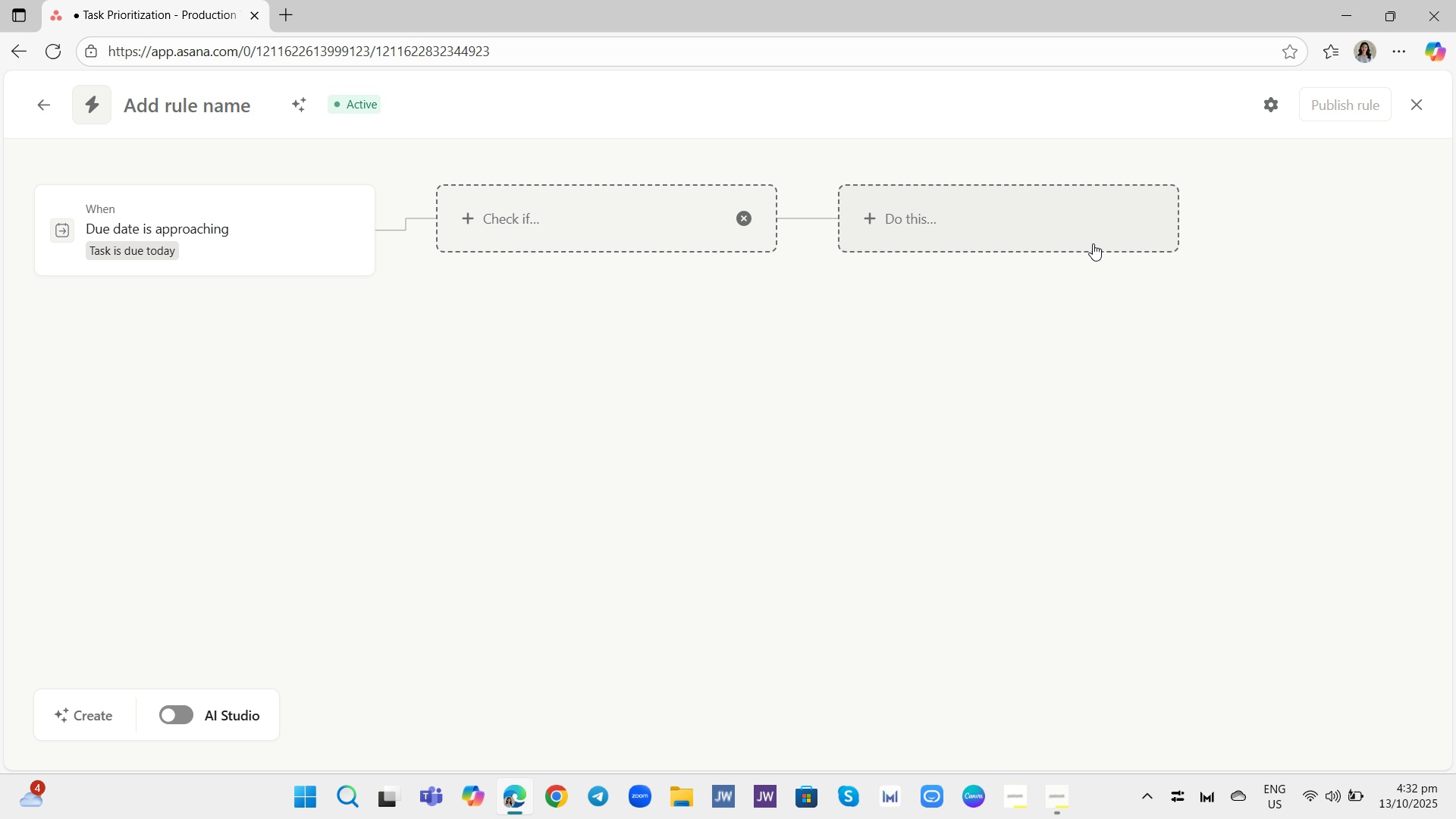 
mouse_move([1088, 257])
 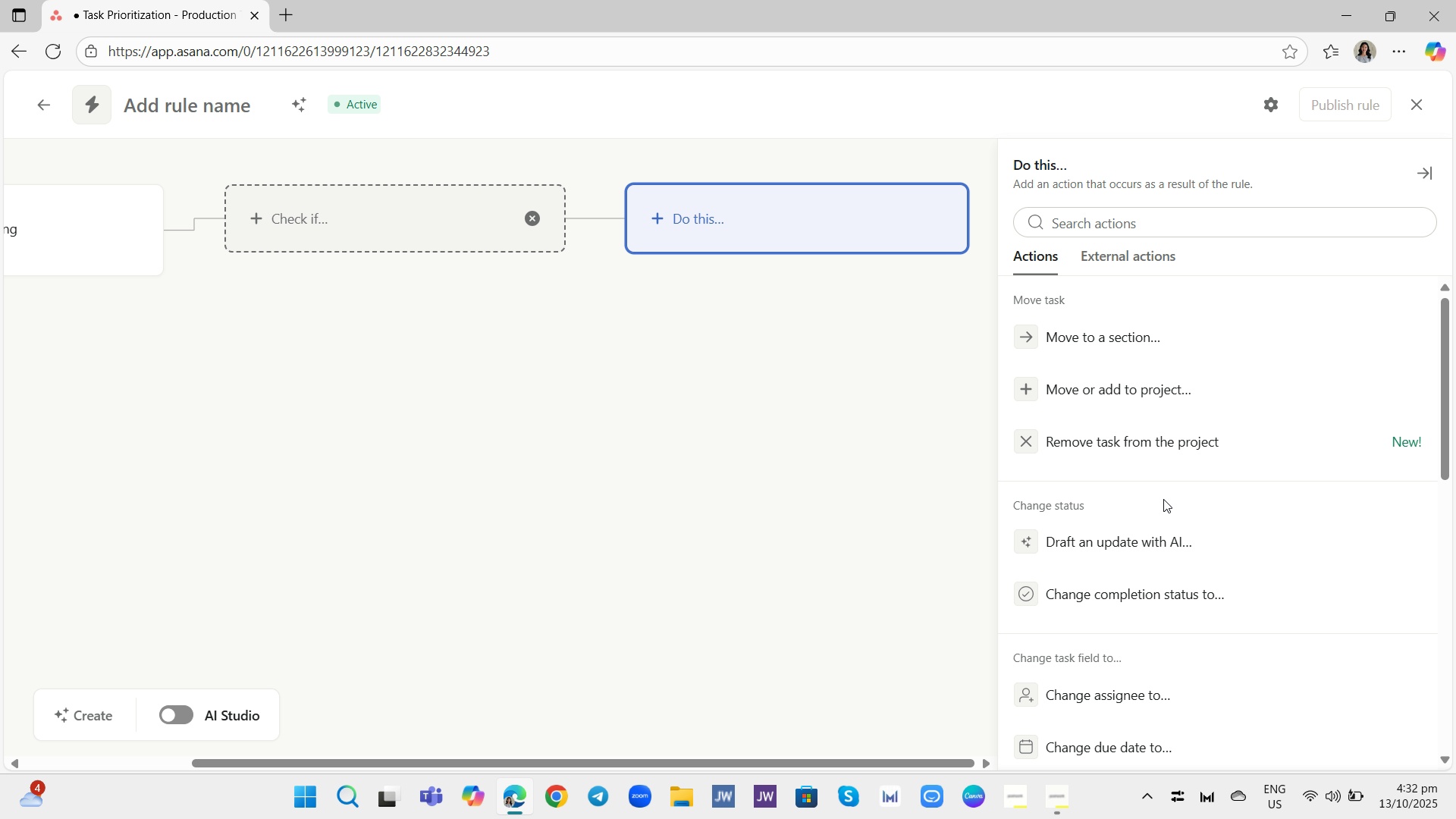 
scroll: coordinate [1171, 505], scroll_direction: down, amount: 9.0
 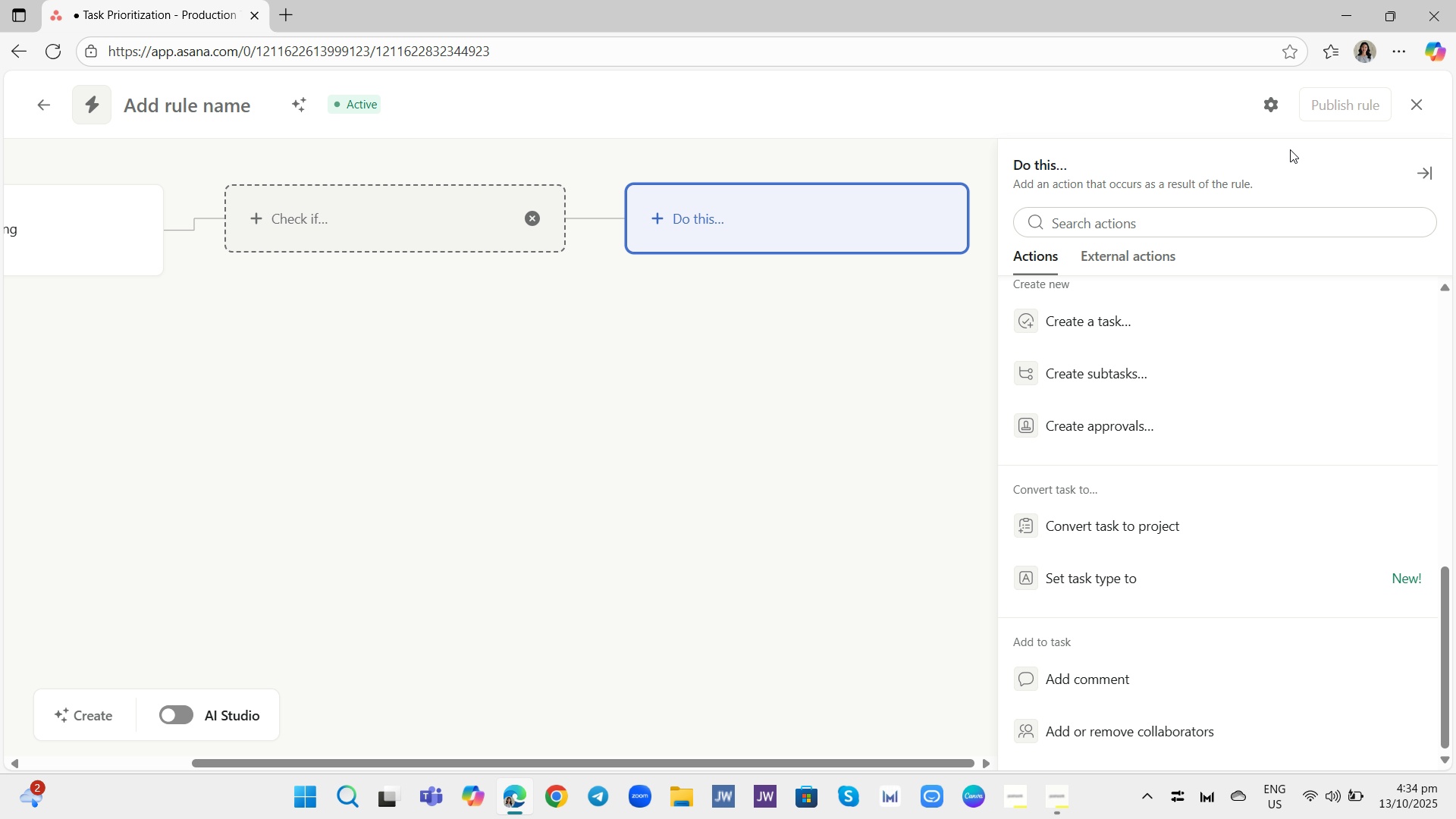 
wait(99.06)
 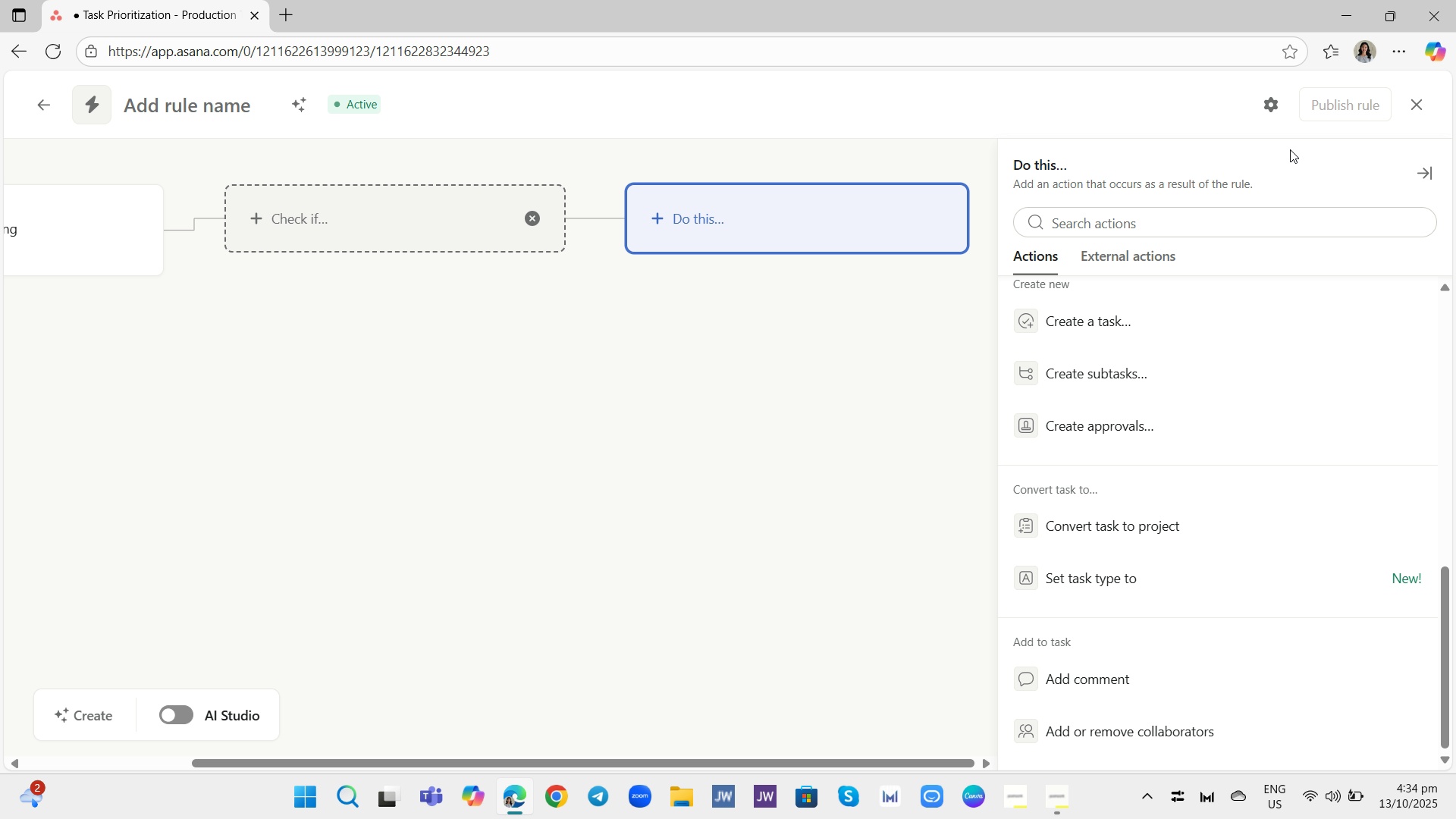 
left_click([360, 245])
 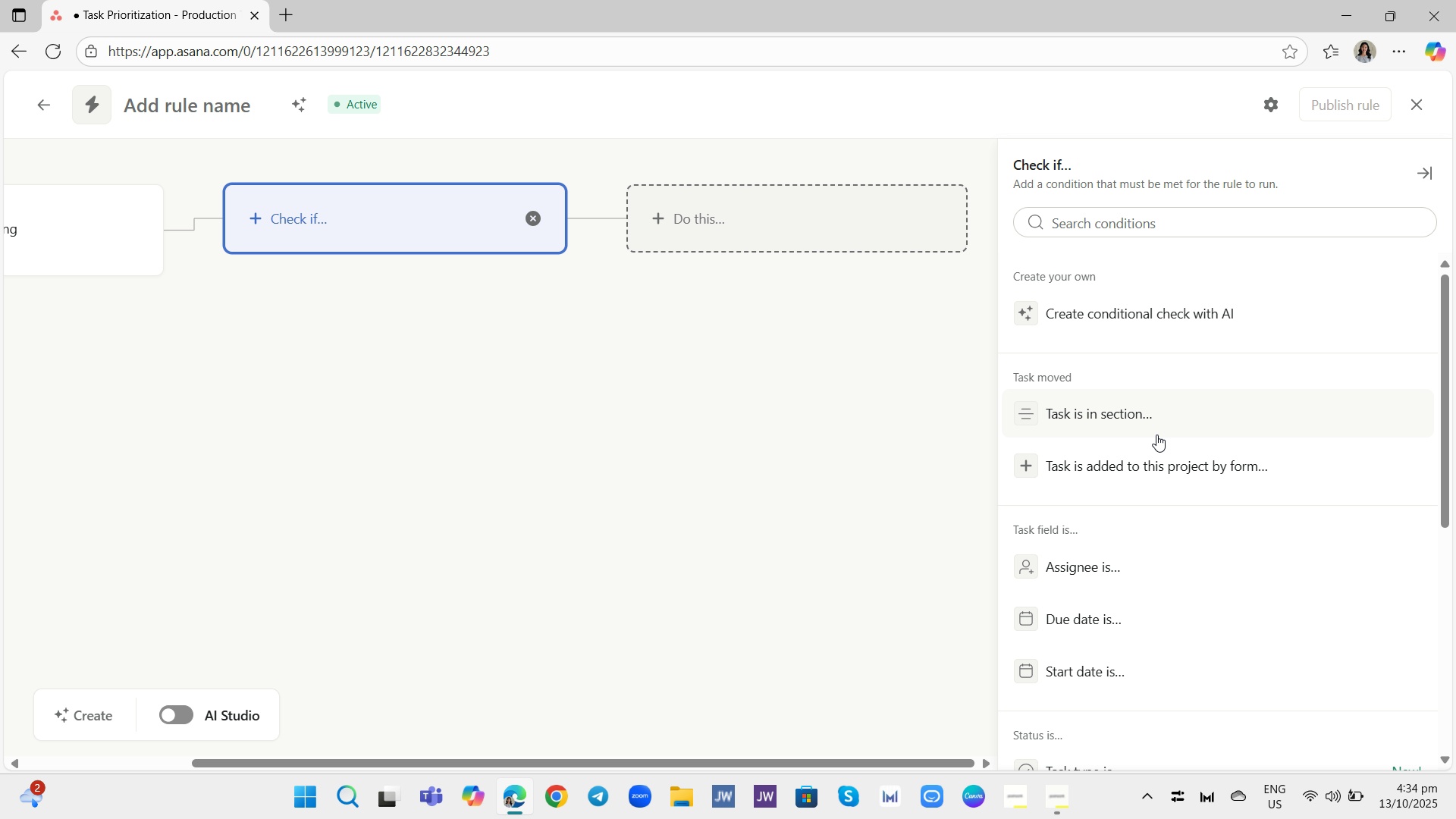 
scroll: coordinate [1169, 419], scroll_direction: down, amount: 2.0
 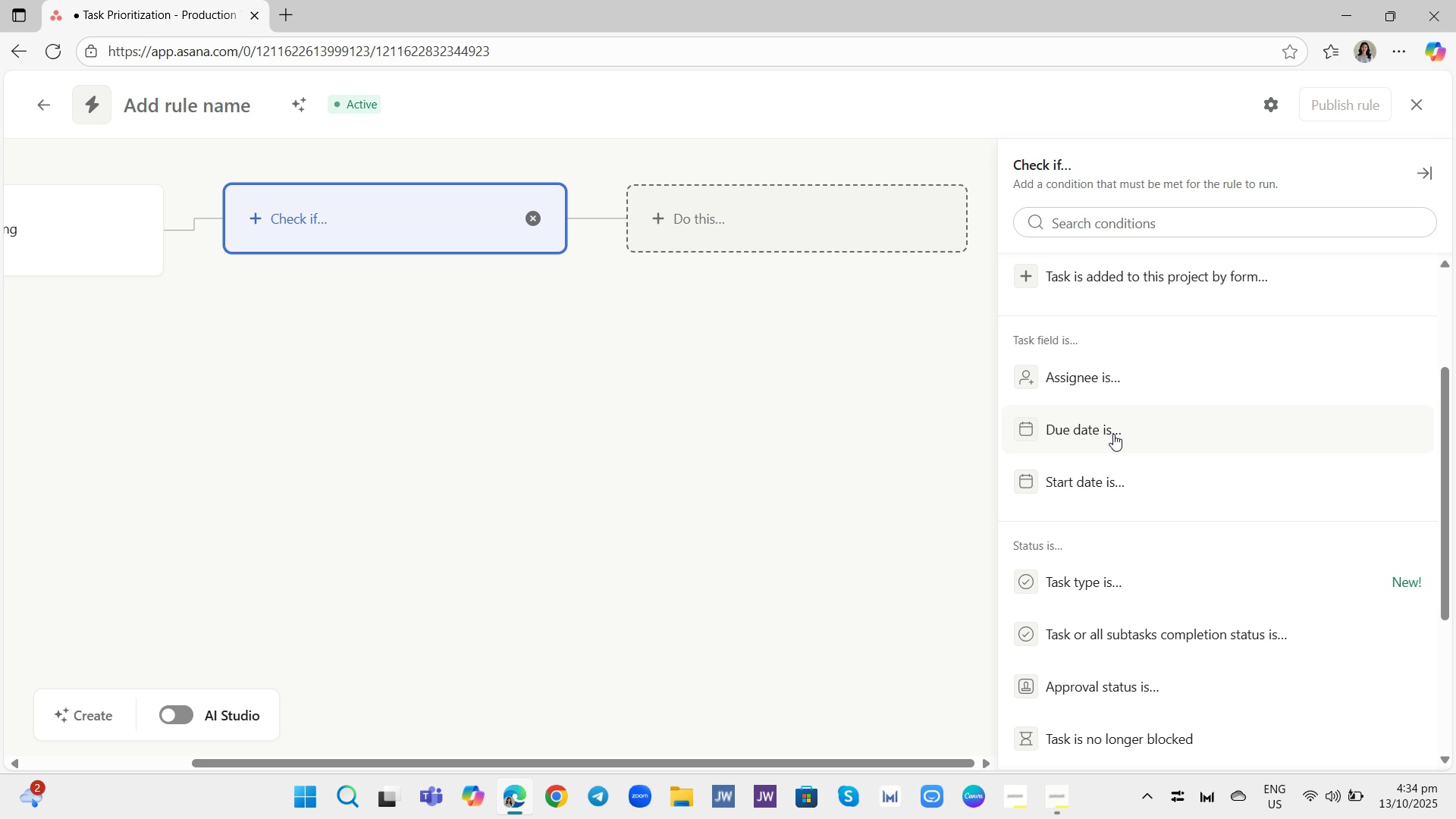 
wait(7.79)
 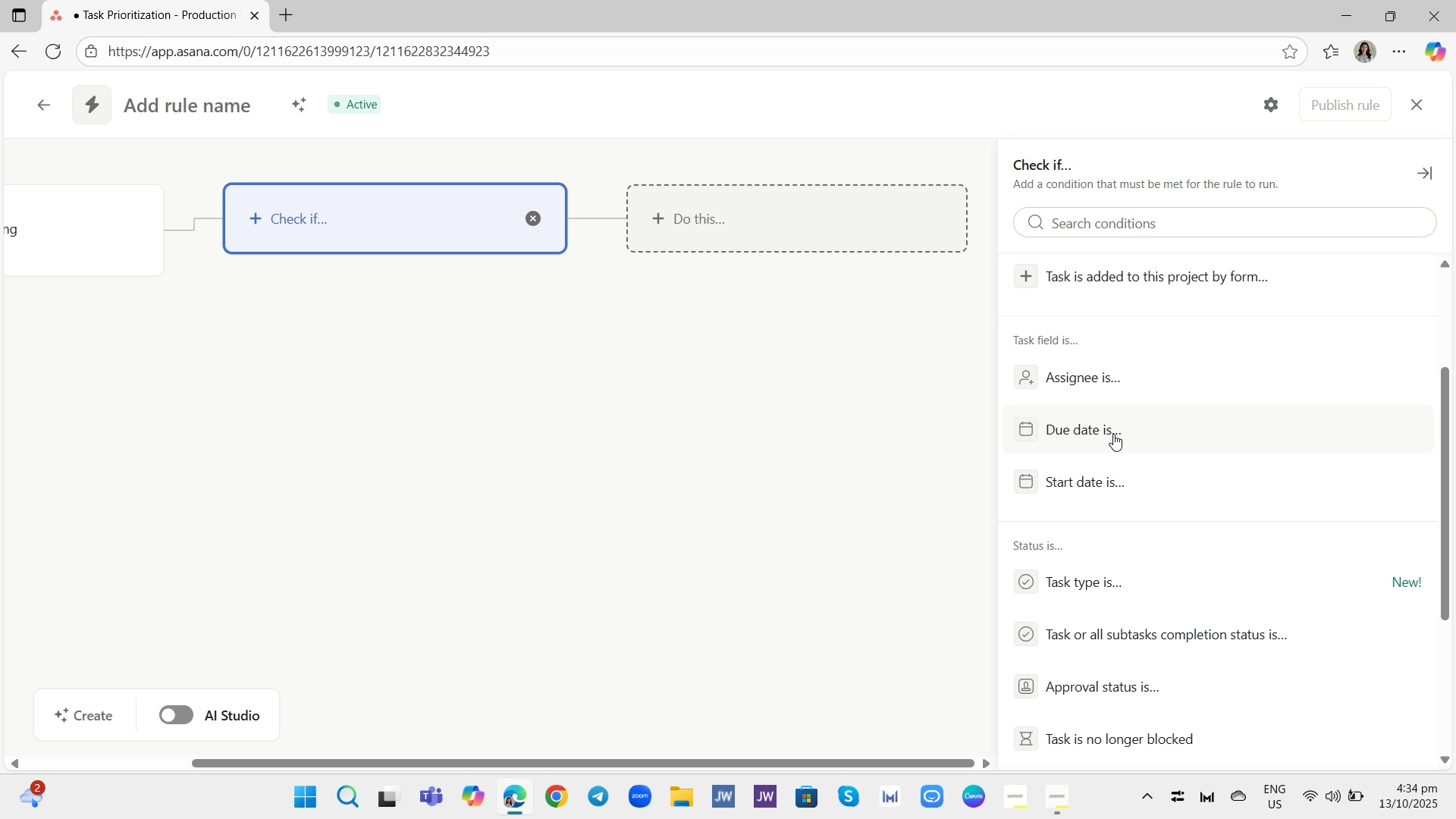 
left_click([1113, 434])
 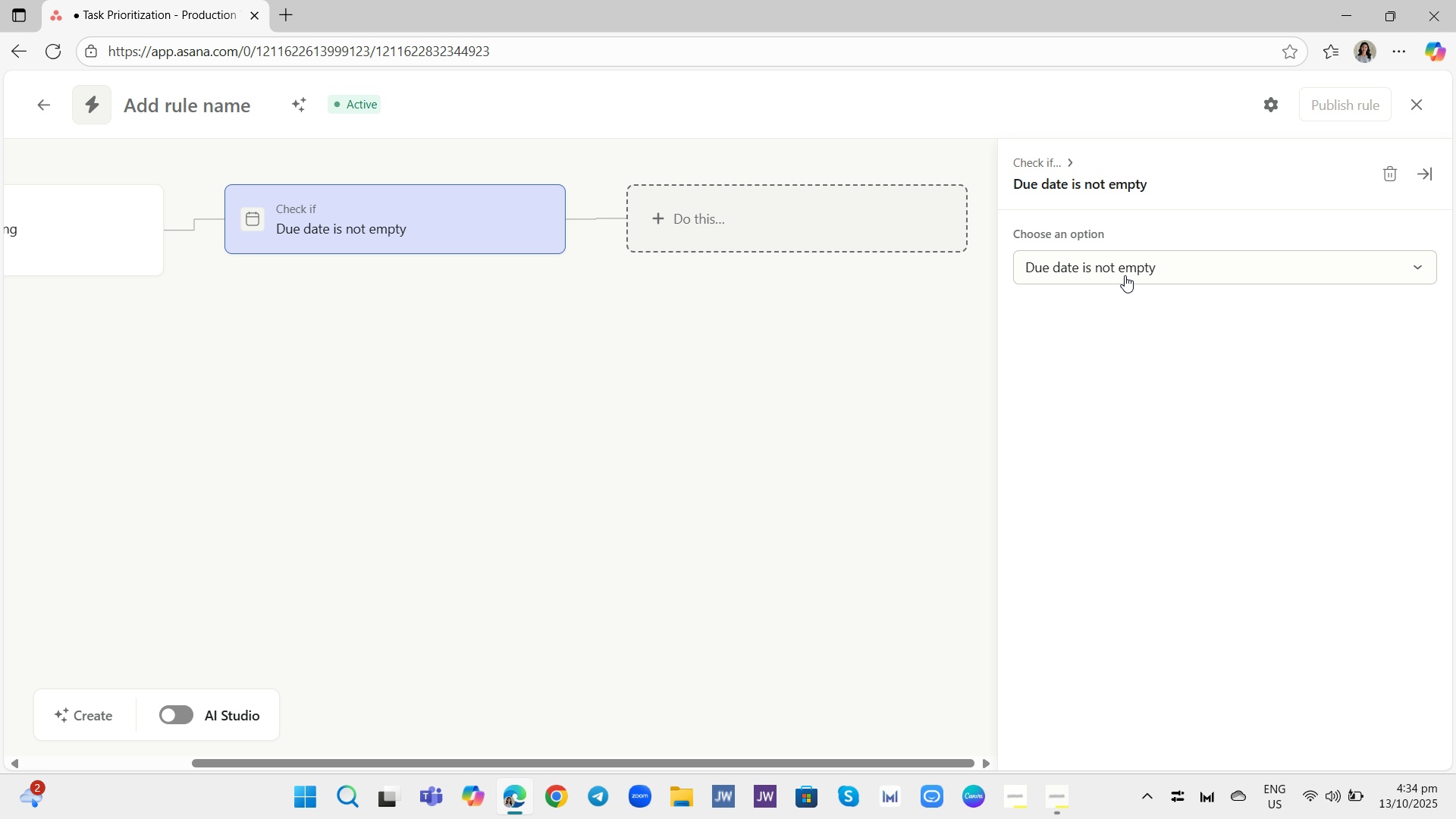 
left_click([1125, 275])
 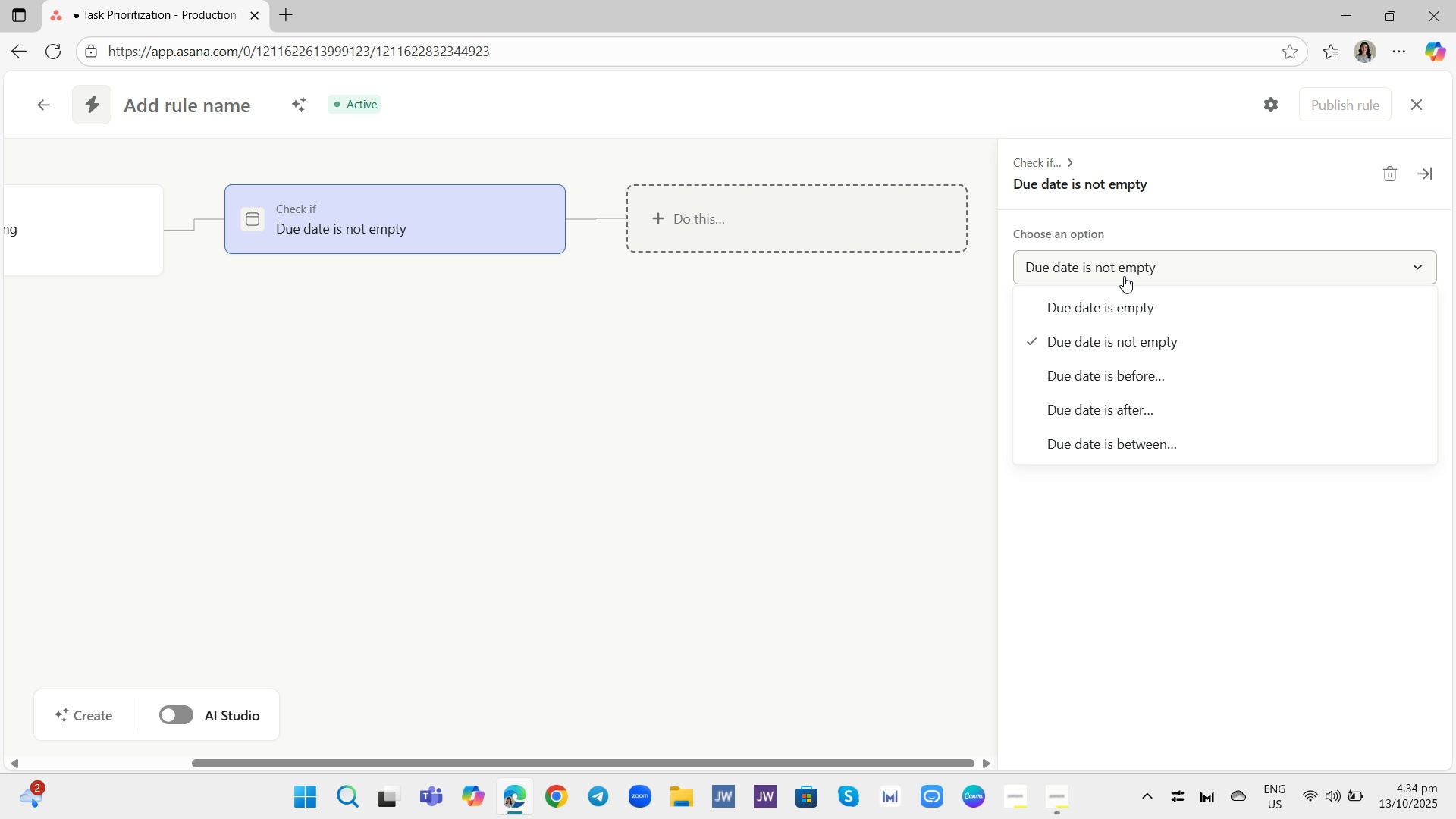 
mouse_move([1116, 312])
 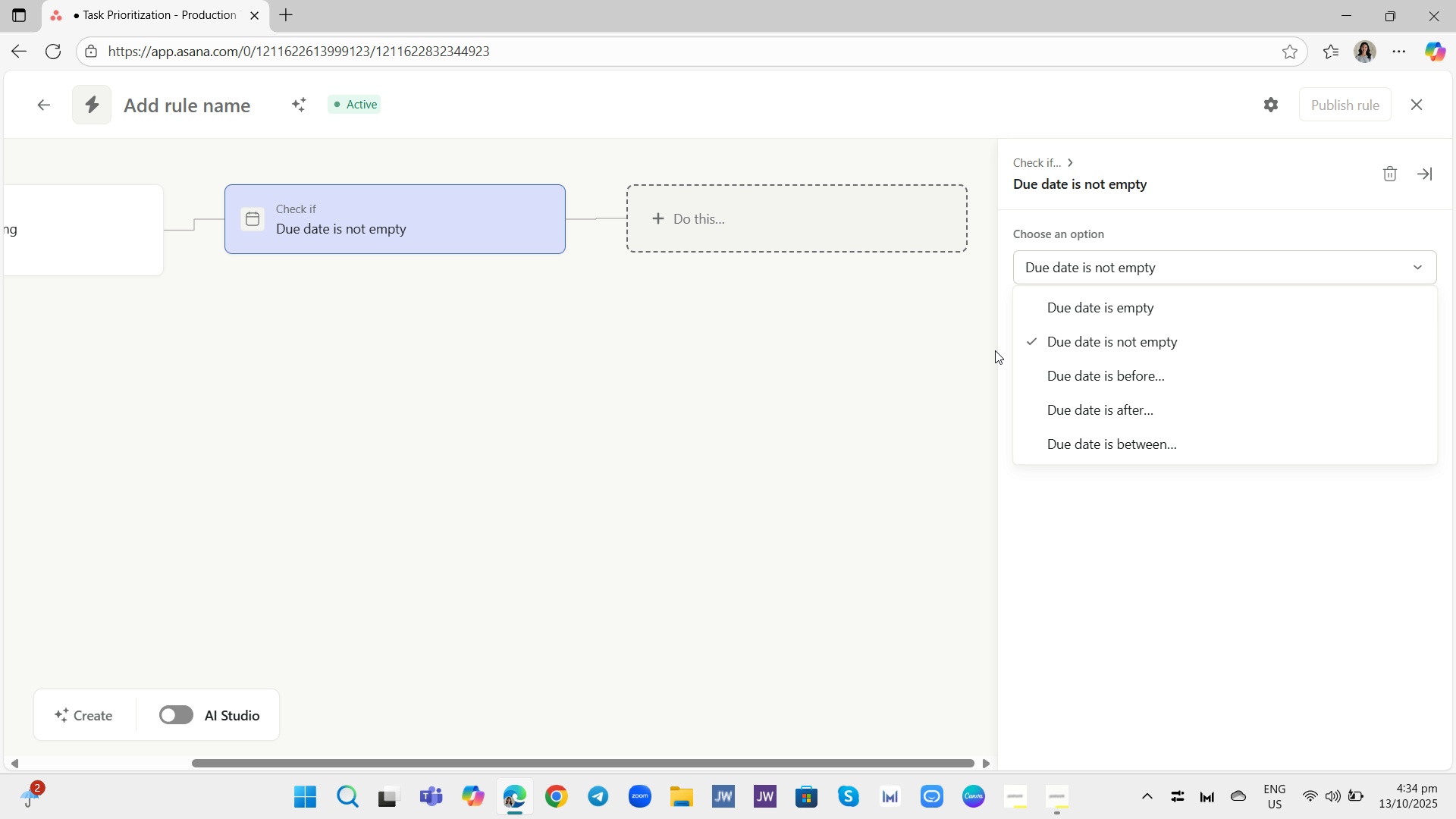 
wait(13.04)
 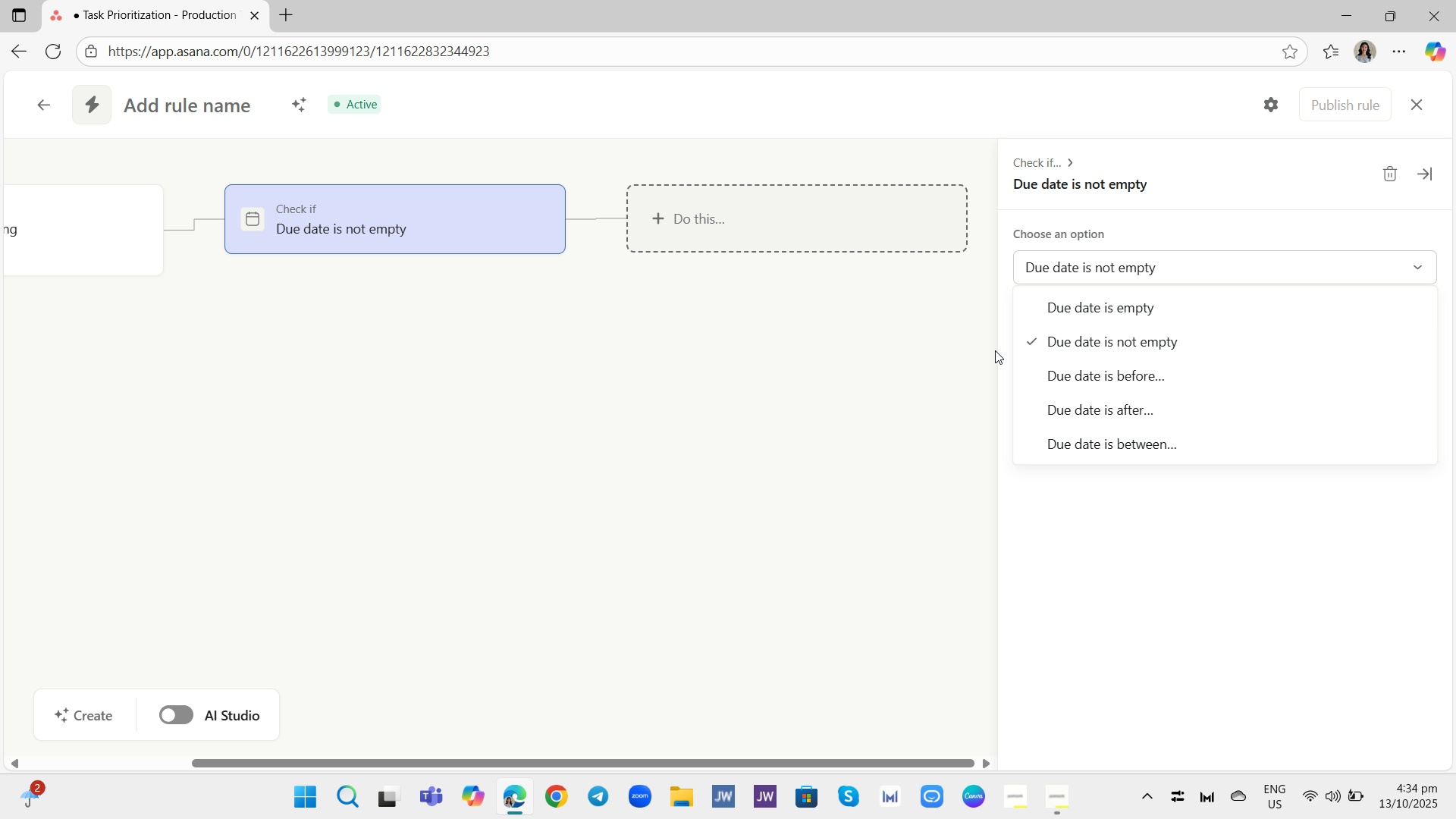 
left_click([1388, 180])
 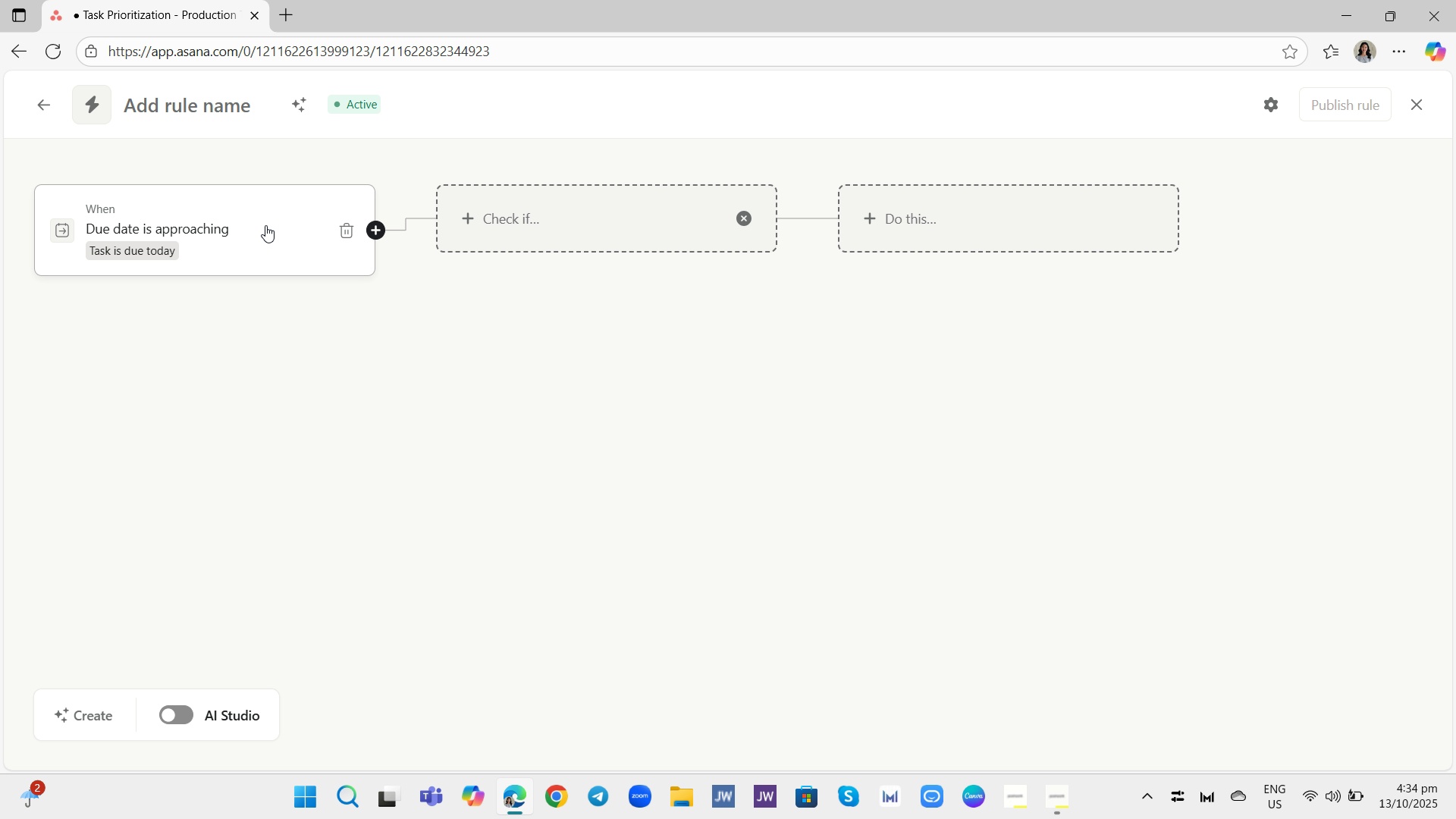 
left_click([265, 225])
 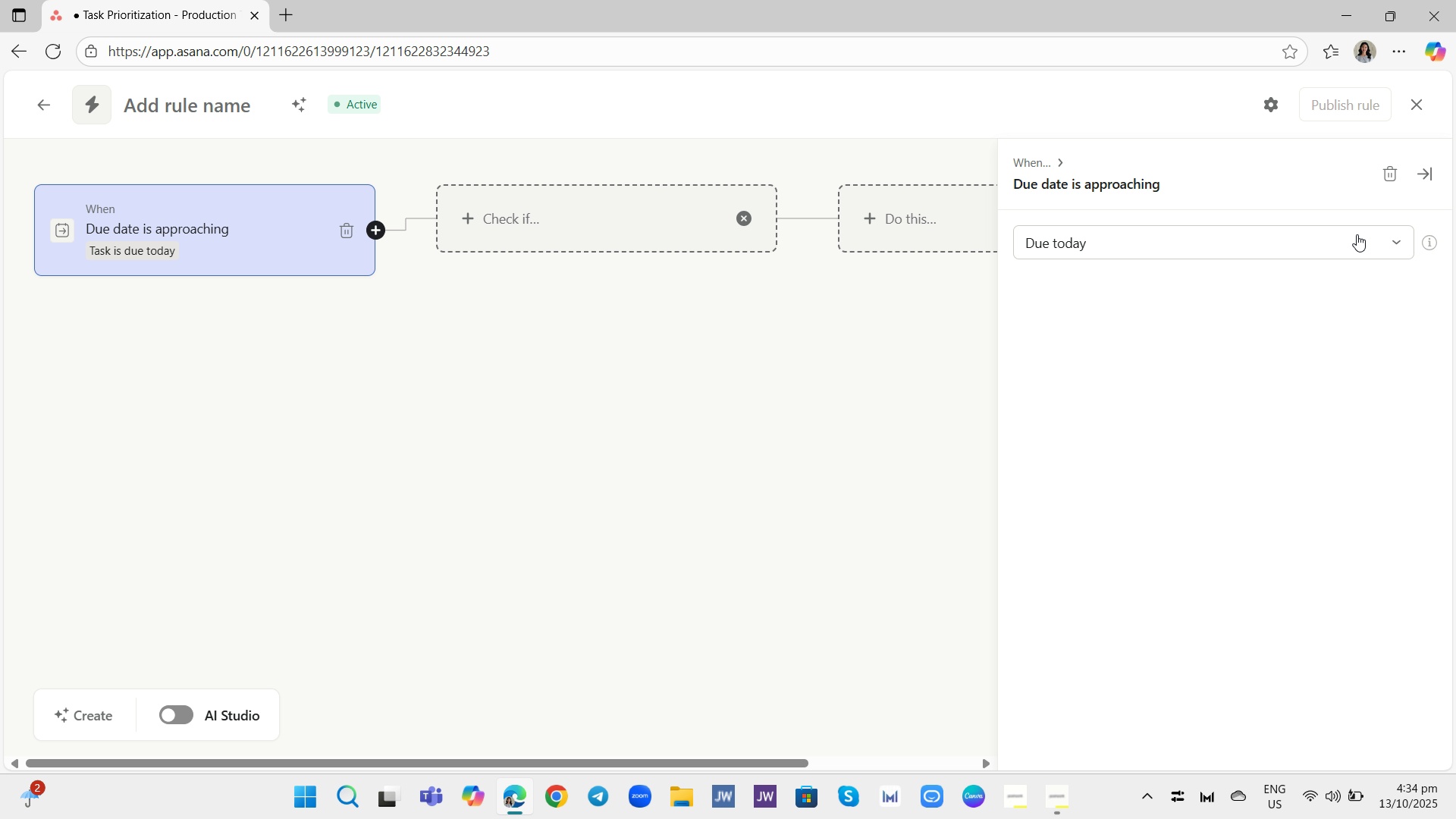 
left_click([1355, 238])
 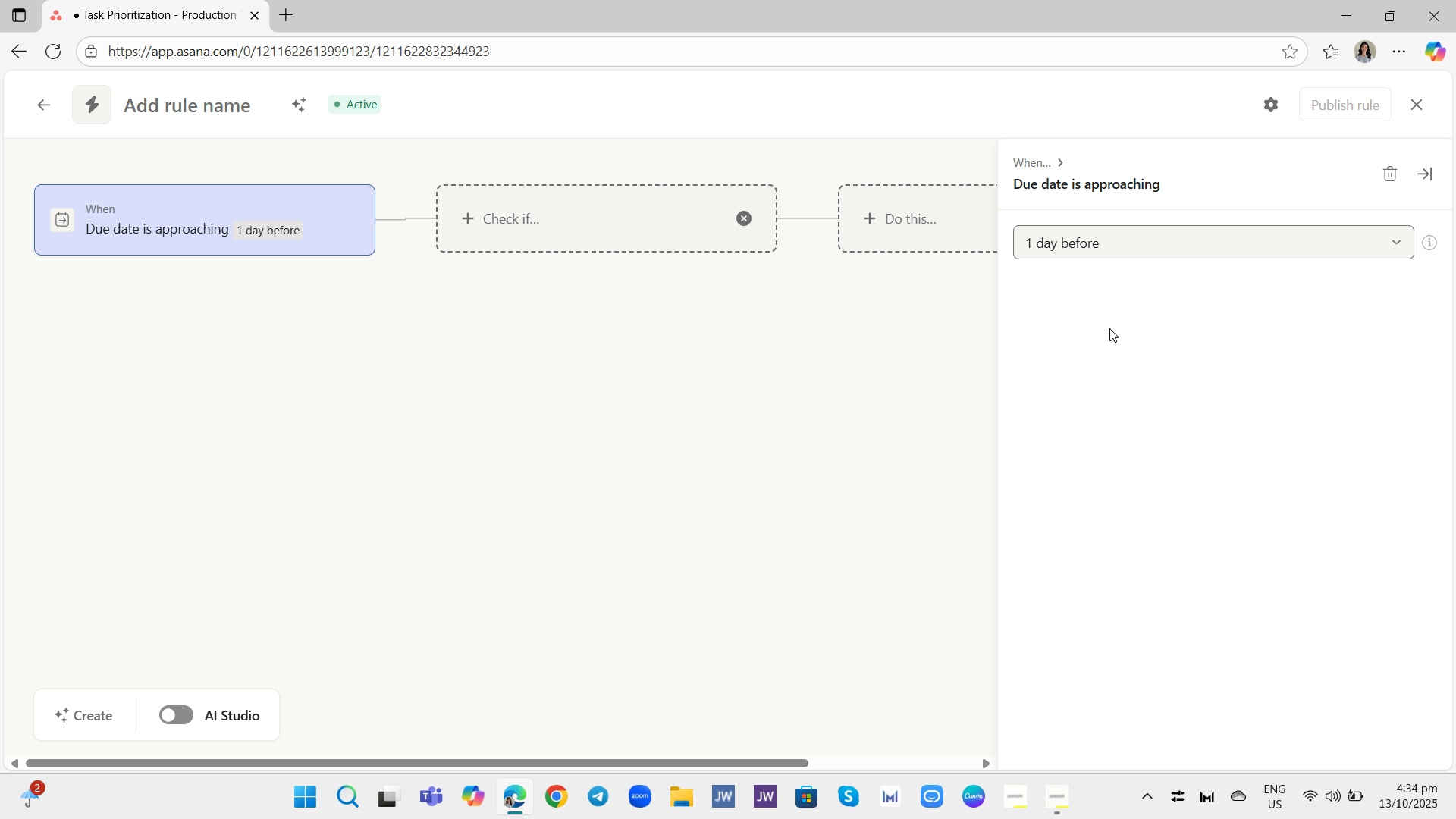 
left_click([1109, 328])
 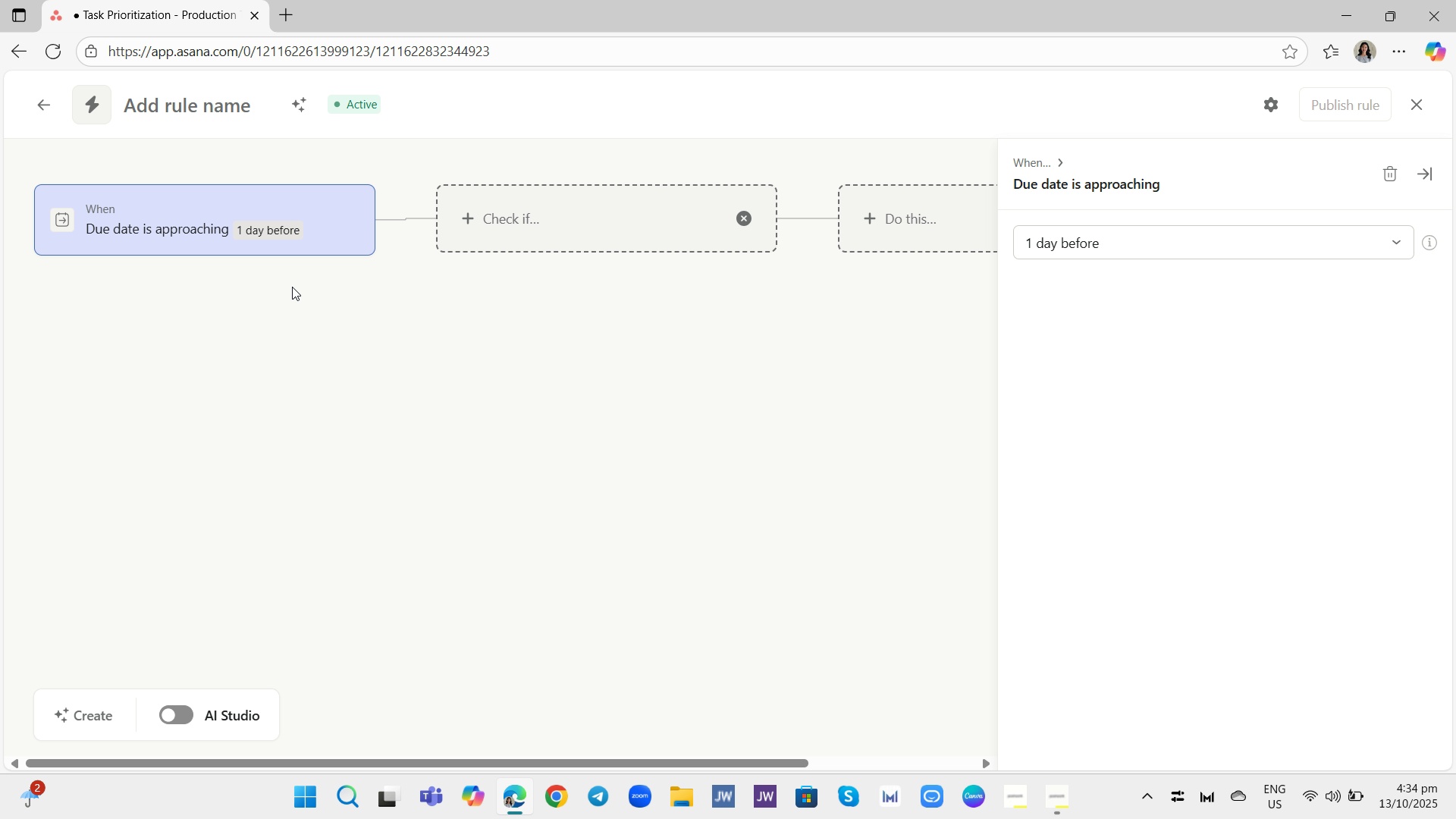 
mouse_move([553, 279])
 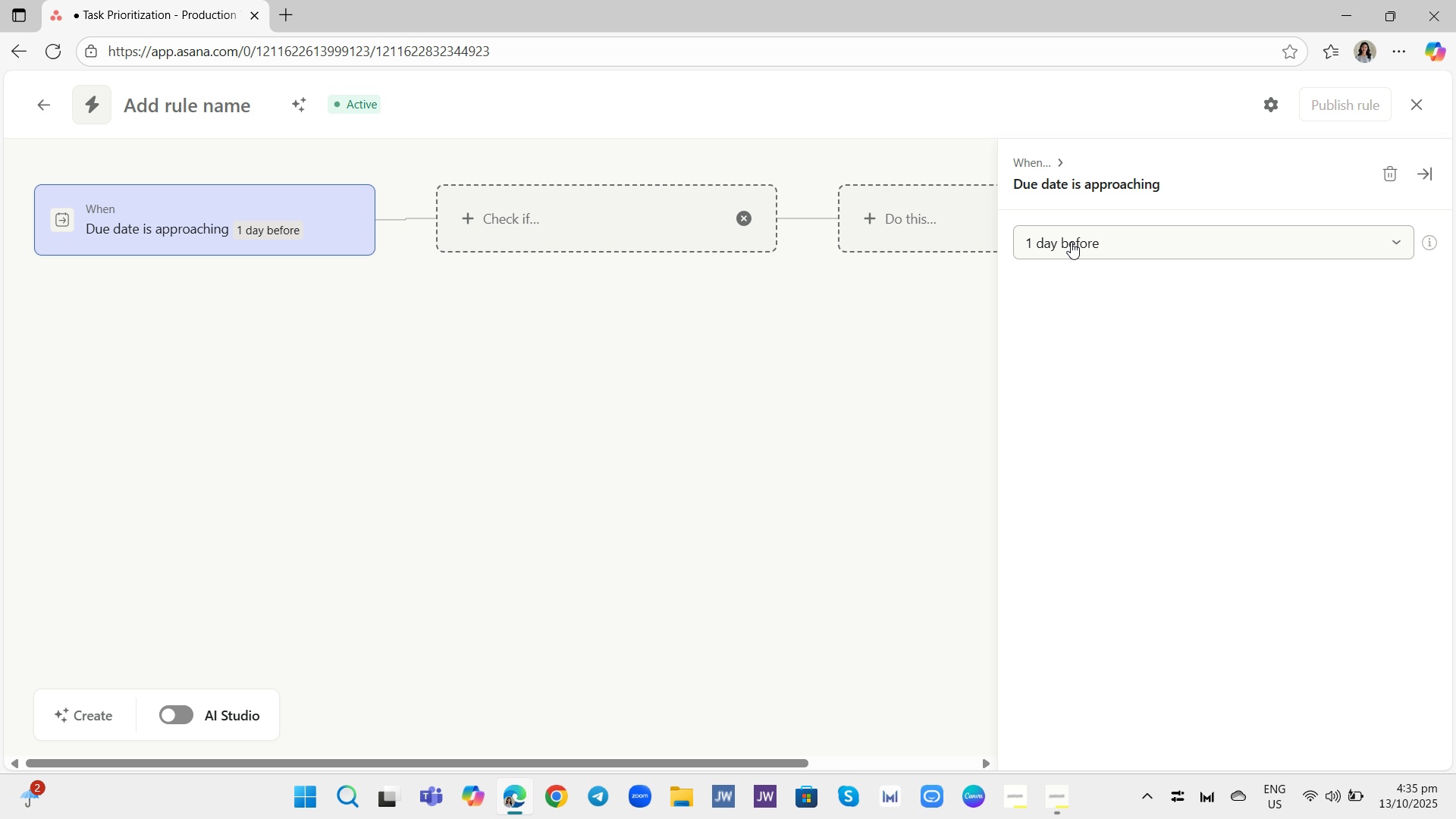 
left_click([912, 225])
 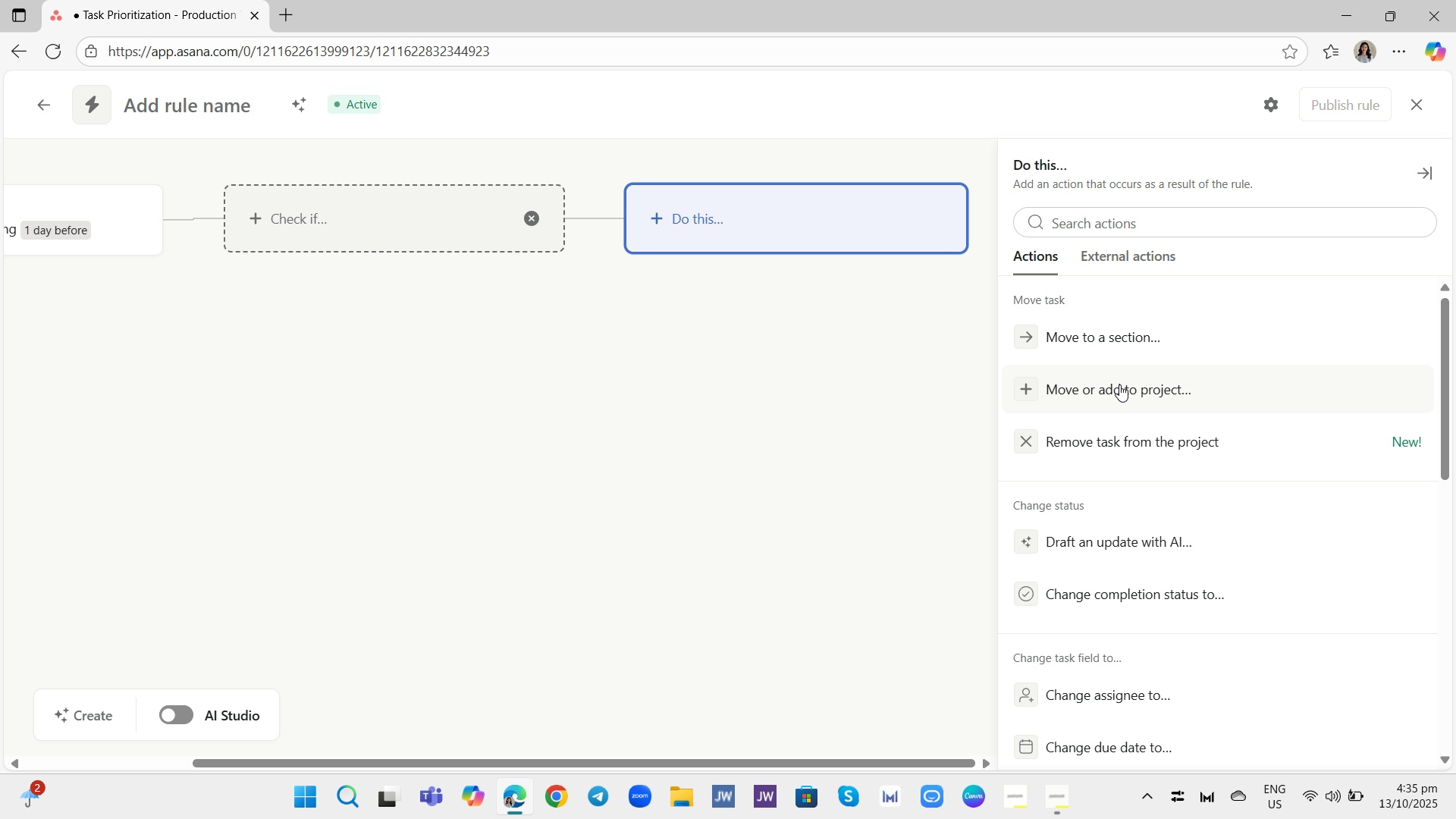 
scroll: coordinate [1079, 601], scroll_direction: down, amount: 7.0
 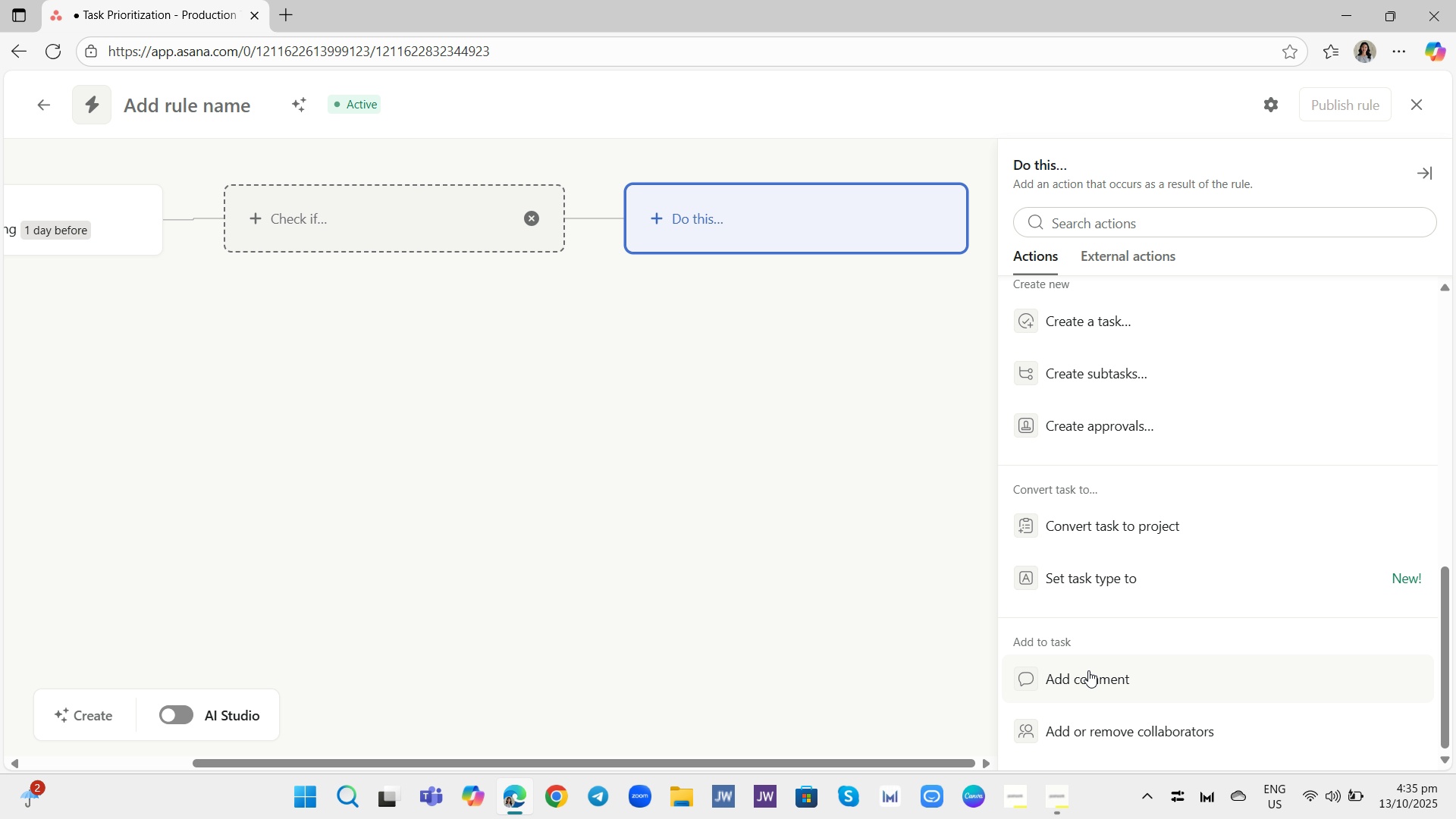 
wait(16.88)
 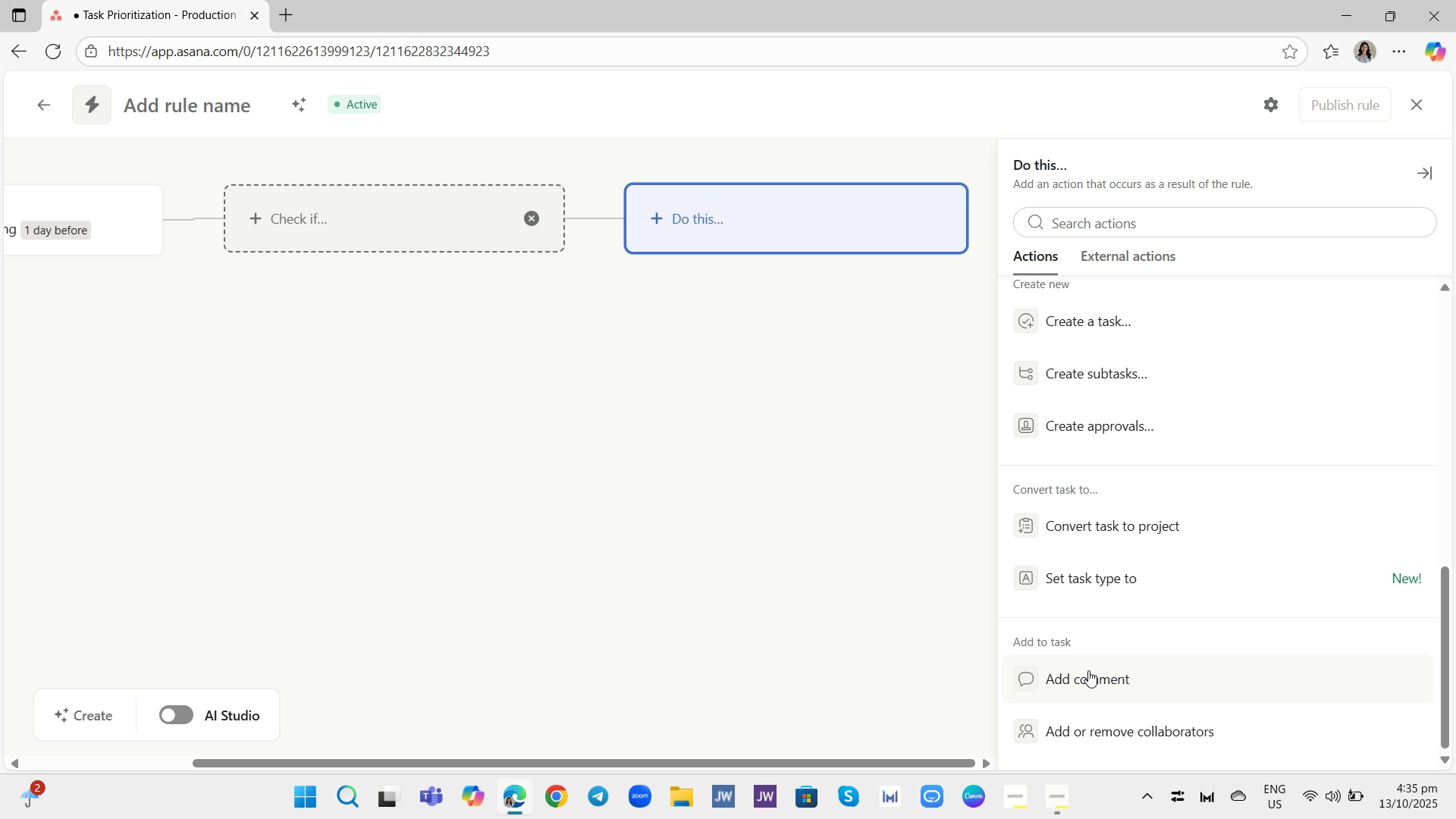 
scroll: coordinate [1089, 665], scroll_direction: down, amount: 2.0
 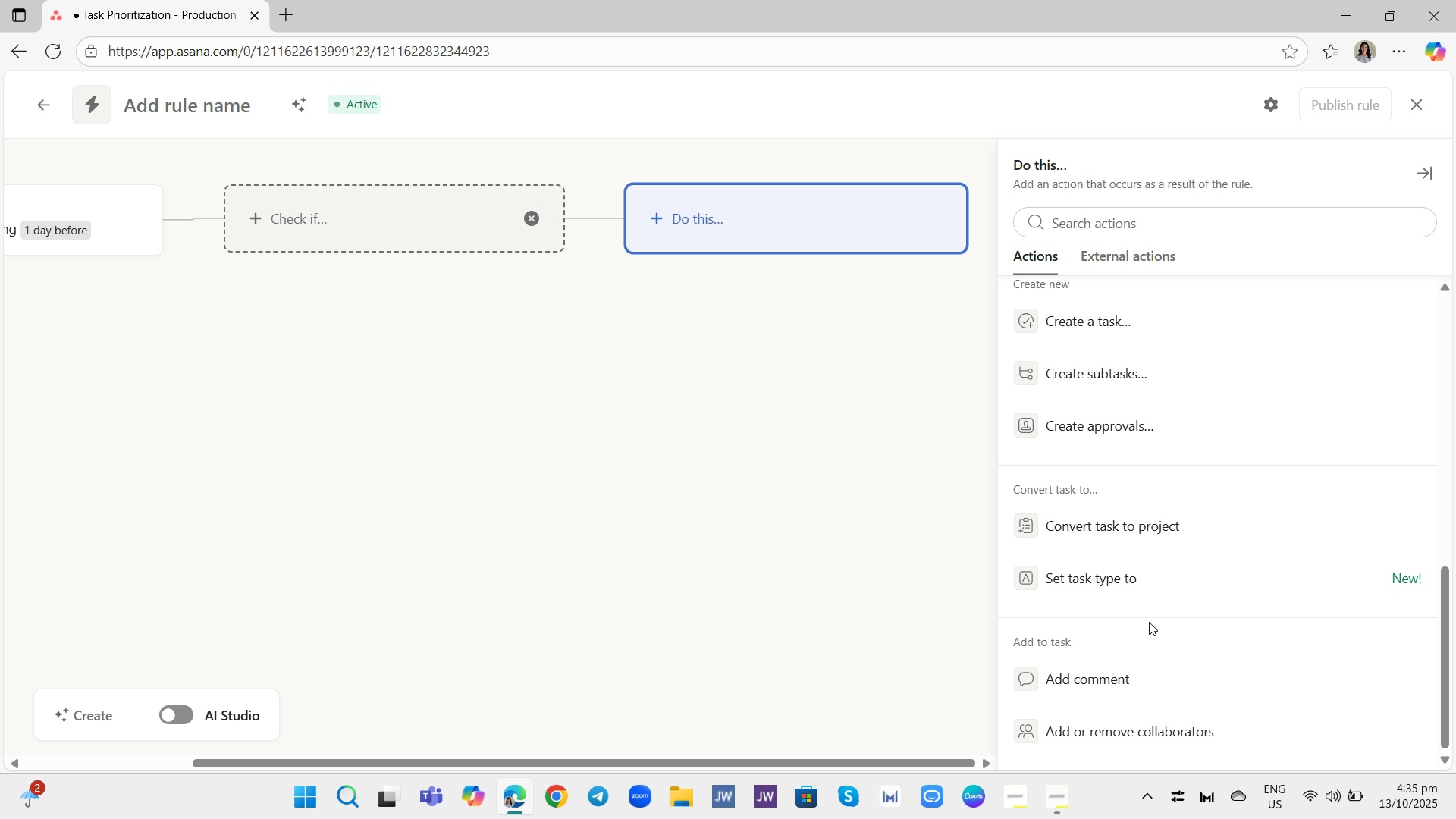 
wait(18.38)
 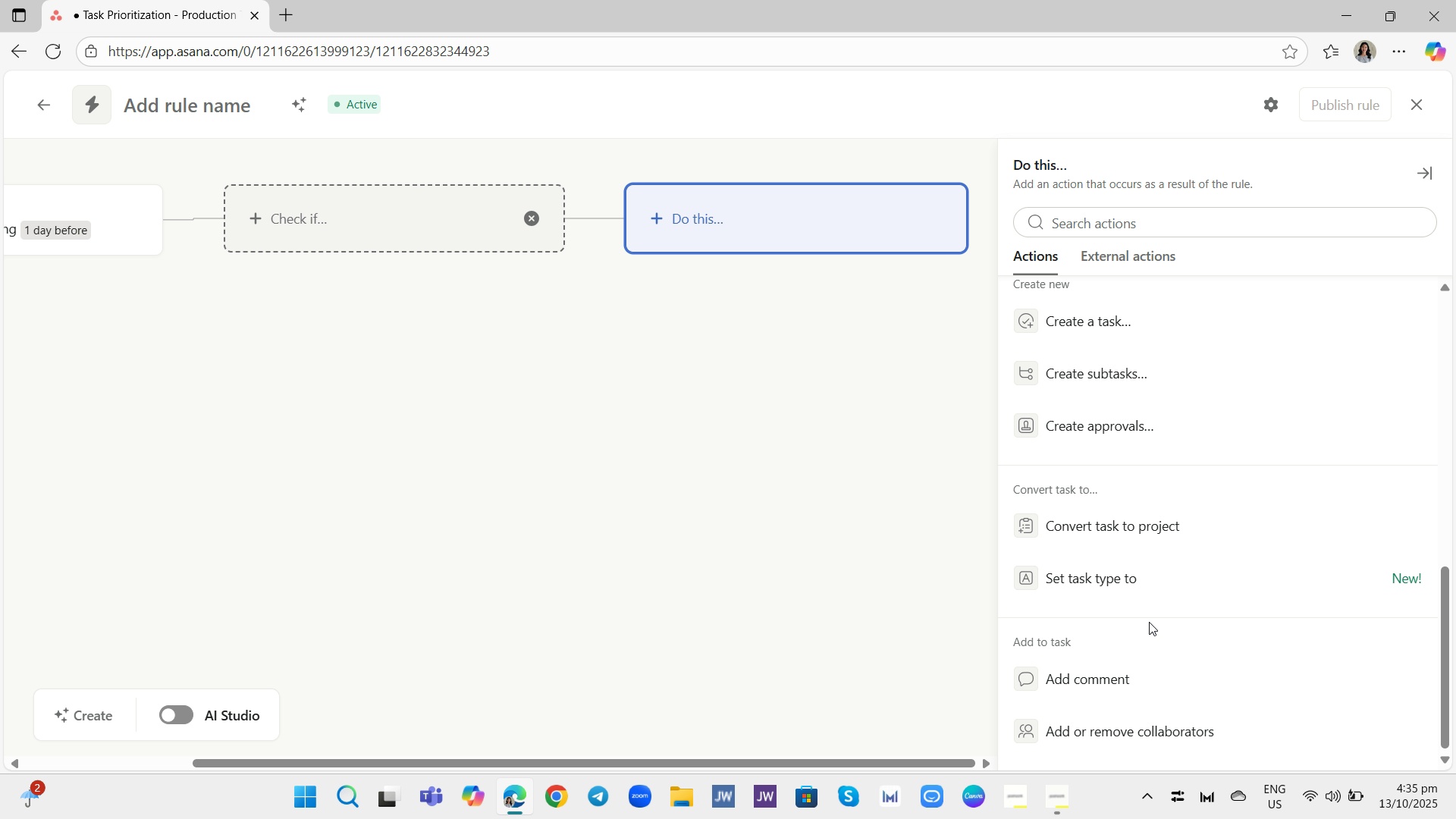 
scroll: coordinate [1159, 588], scroll_direction: down, amount: 1.0
 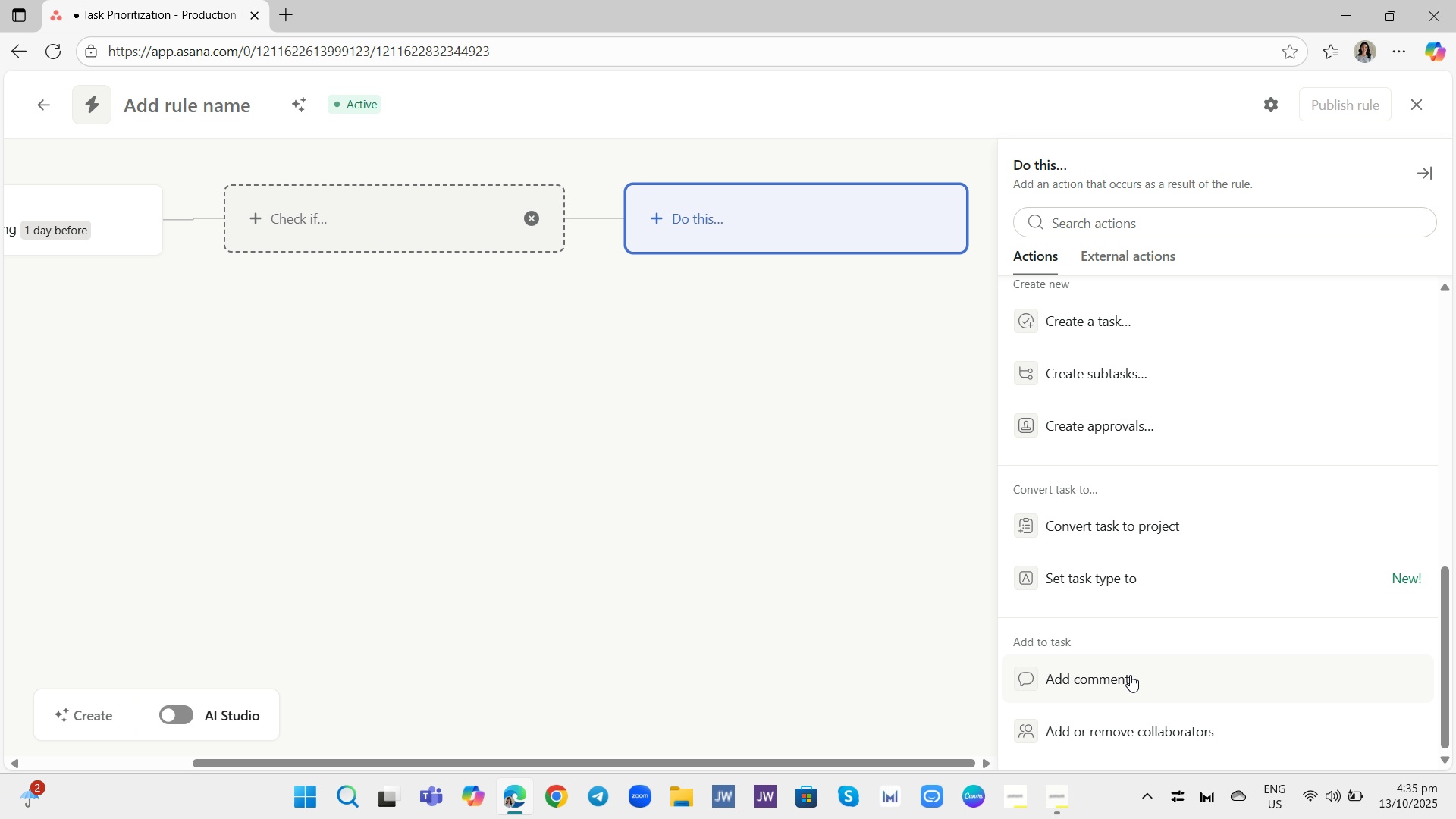 
scroll: coordinate [1135, 611], scroll_direction: up, amount: 3.0
 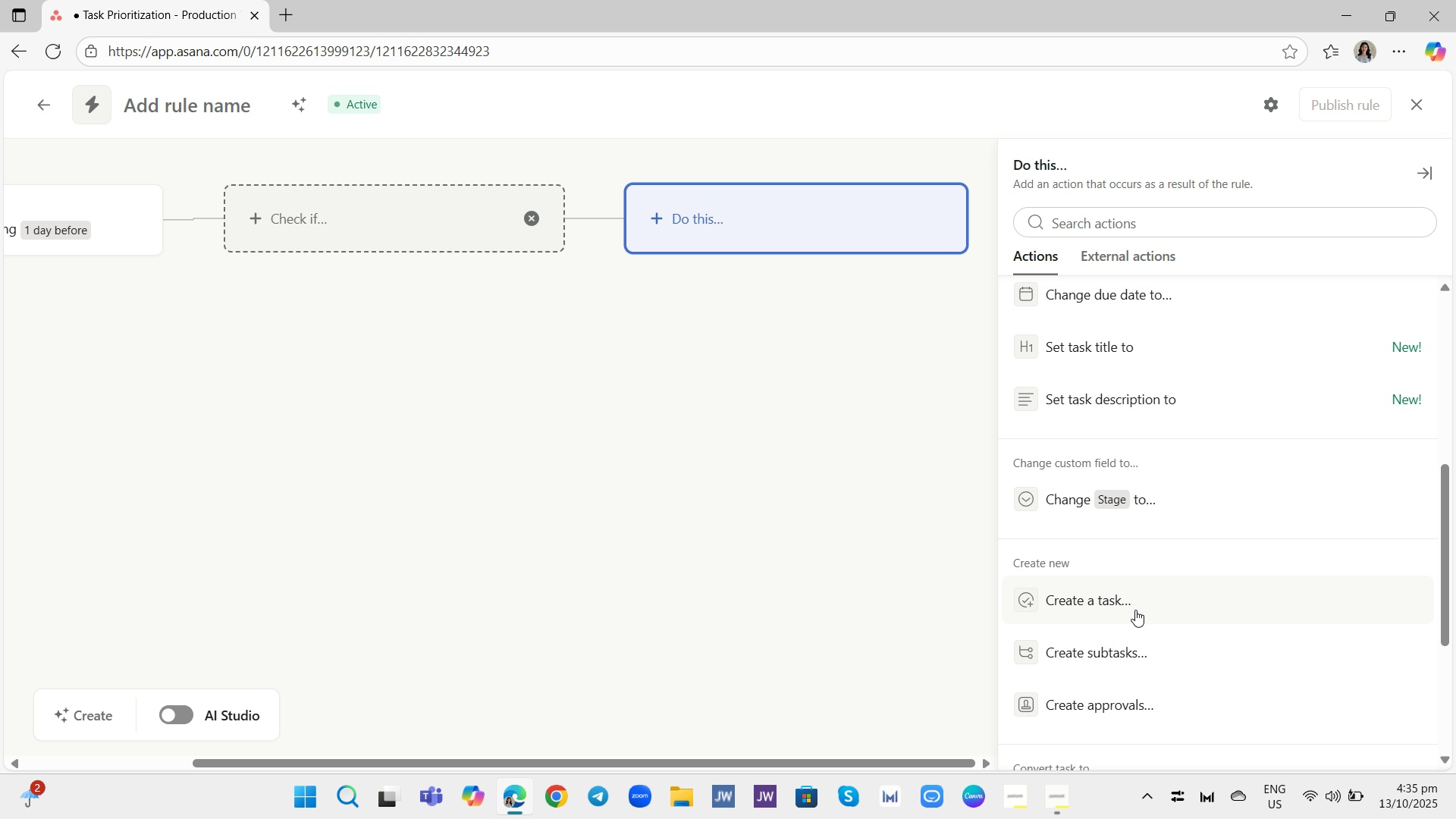 
scroll: coordinate [1135, 609], scroll_direction: down, amount: 1.0
 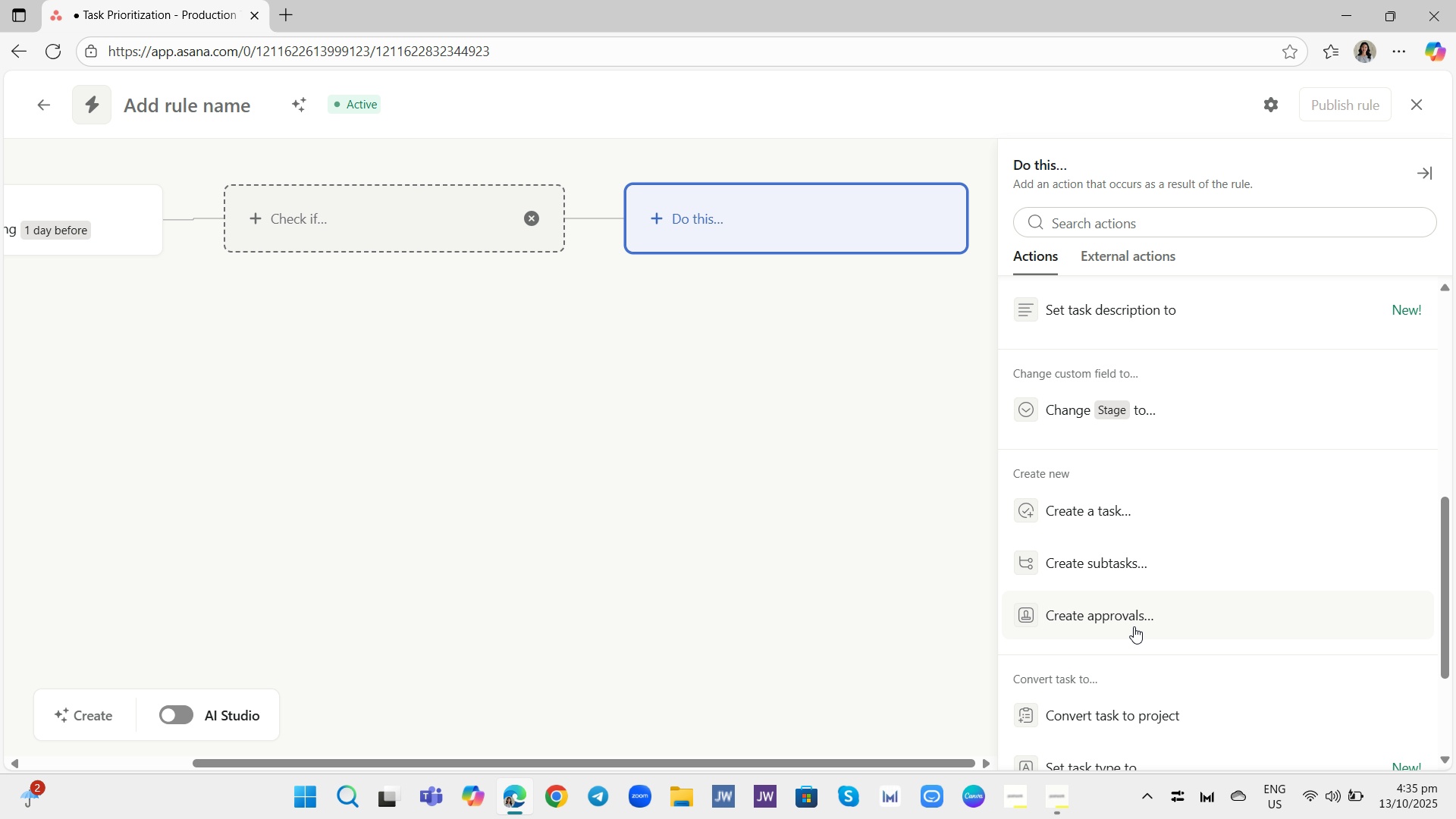 
scroll: coordinate [1159, 556], scroll_direction: up, amount: 7.0
 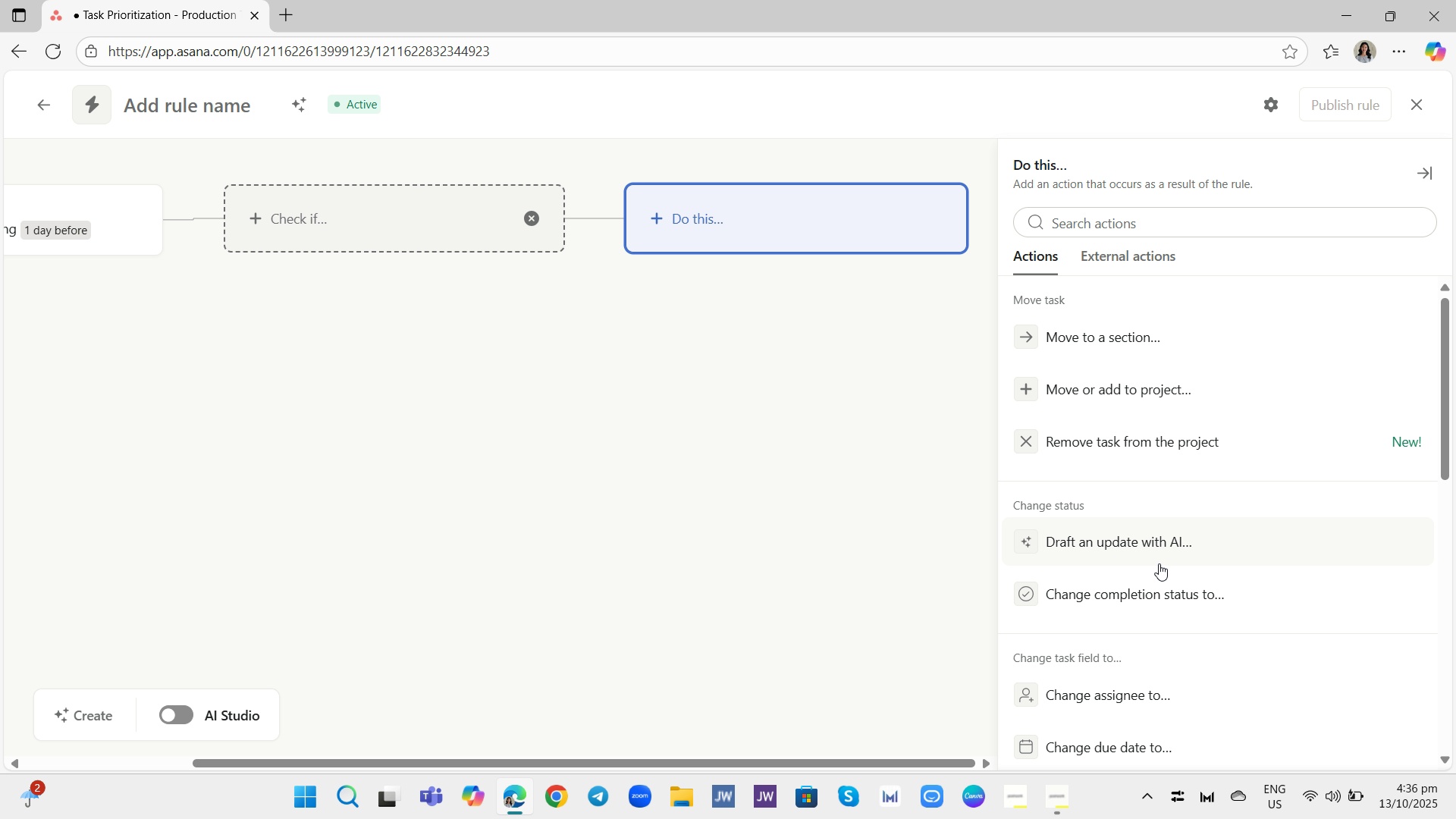 
scroll: coordinate [1159, 595], scroll_direction: down, amount: 11.0
 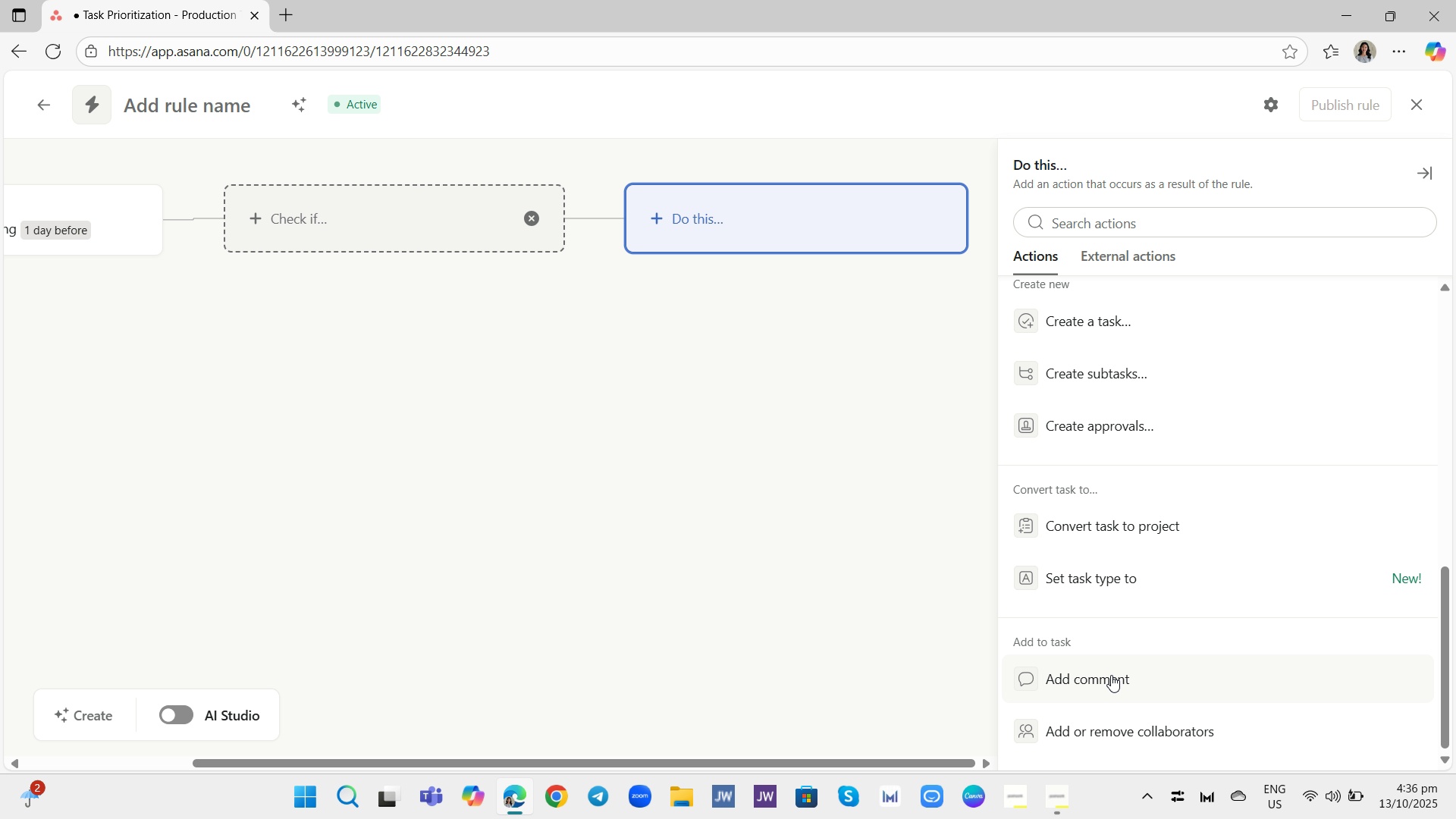 
left_click([1111, 675])
 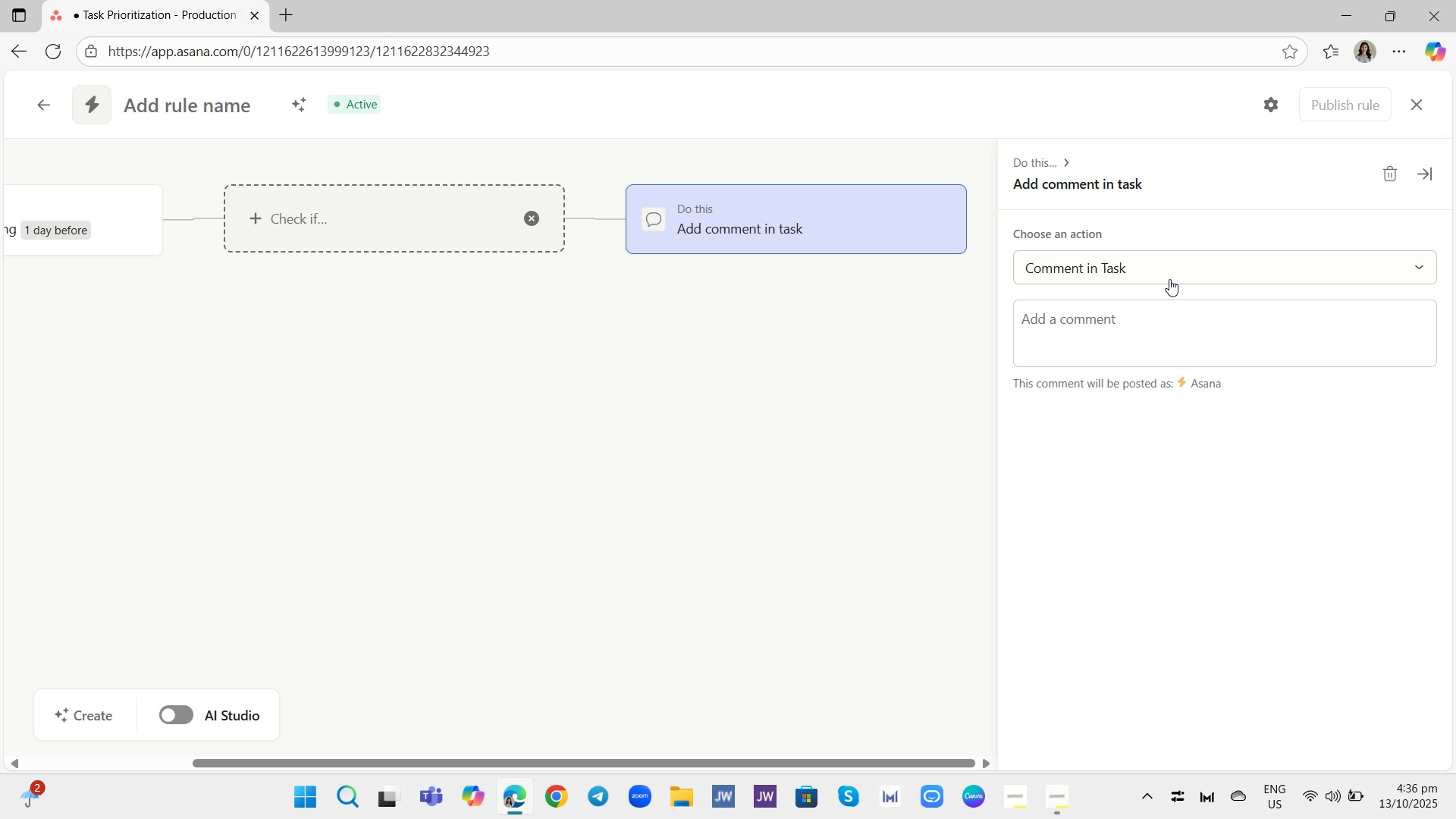 
left_click([1171, 270])
 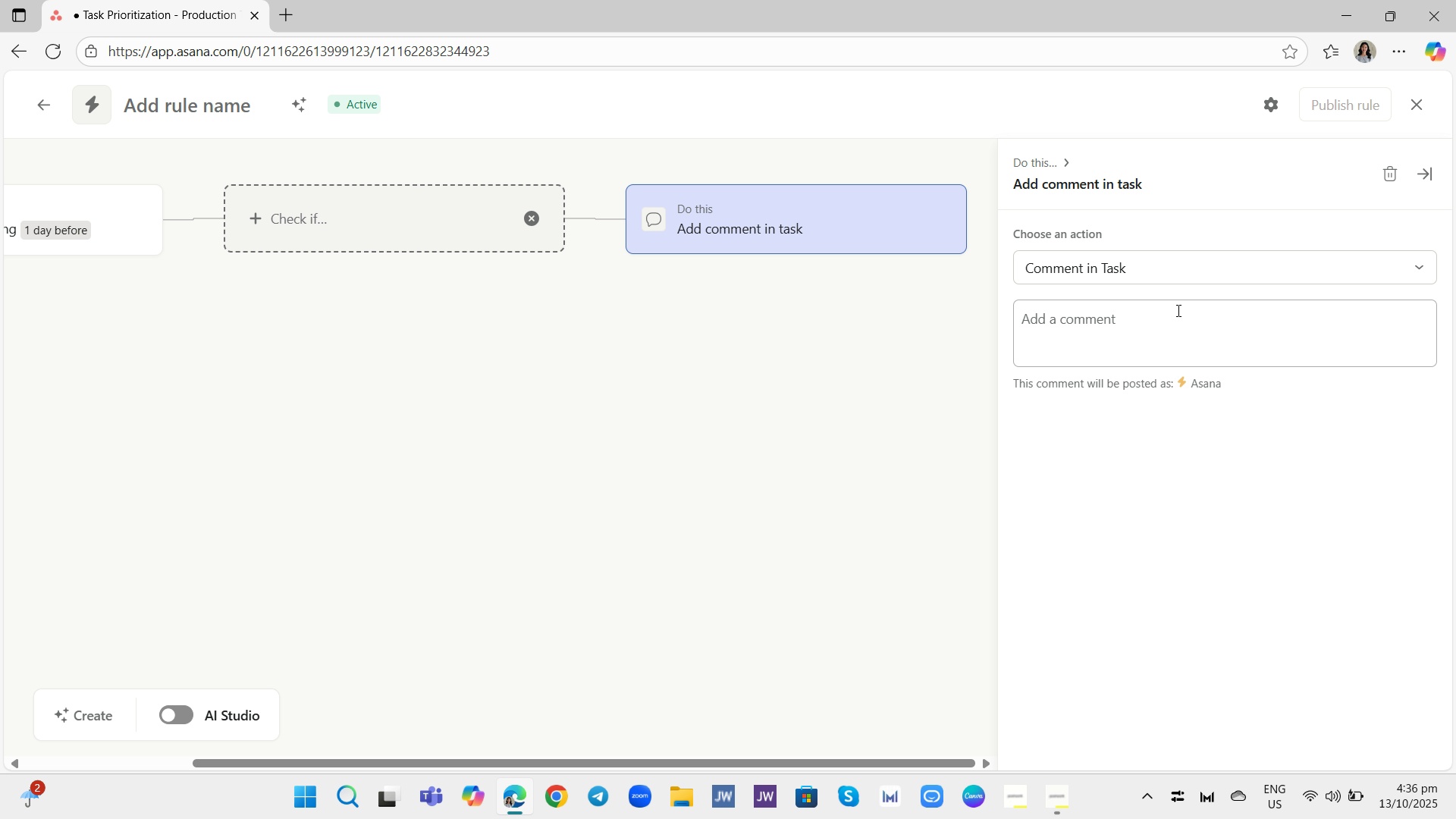 
left_click([1177, 310])
 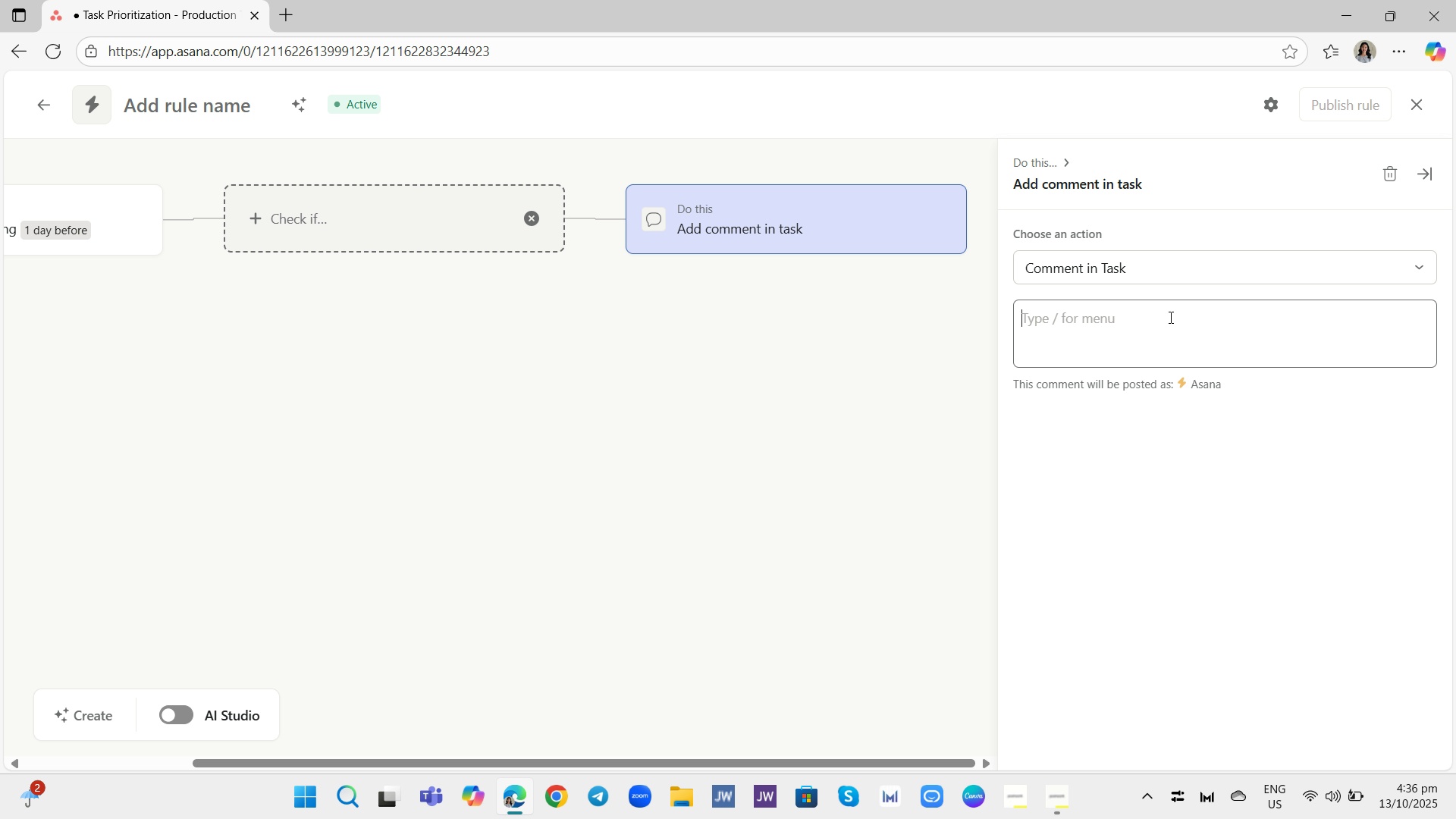 
left_click([1169, 317])
 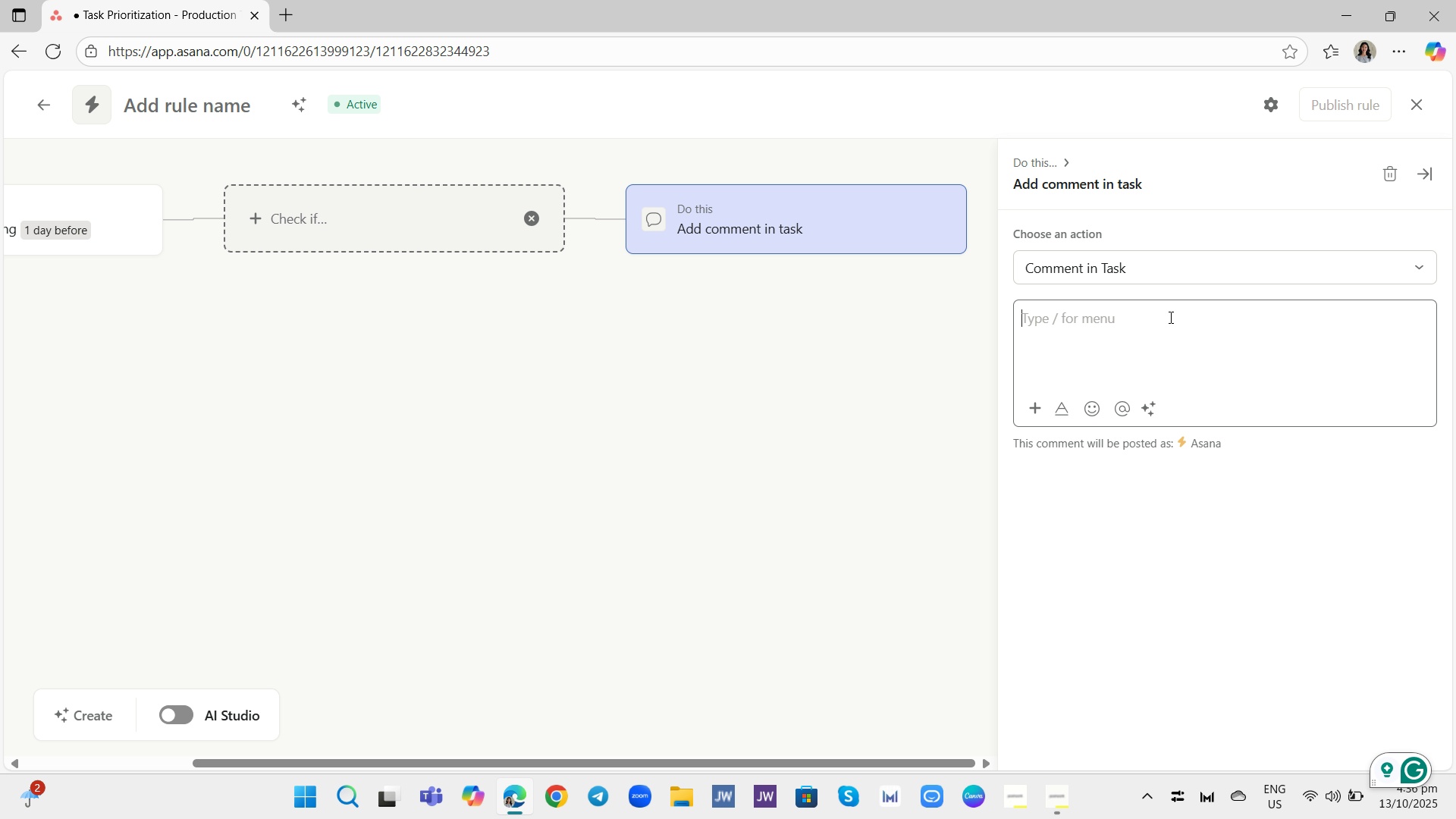 
wait(15.1)
 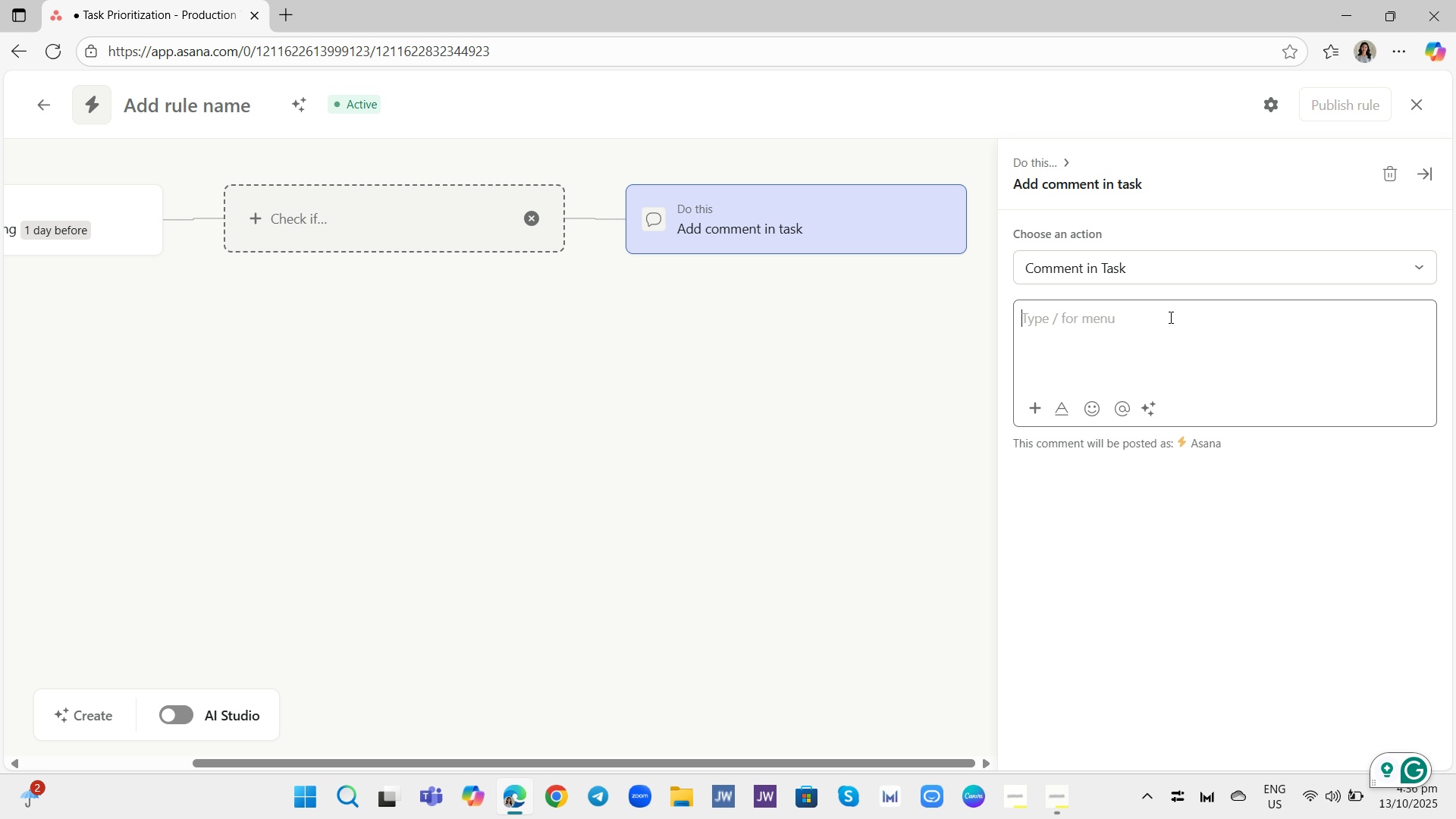 
key(Shift+ShiftRight)
 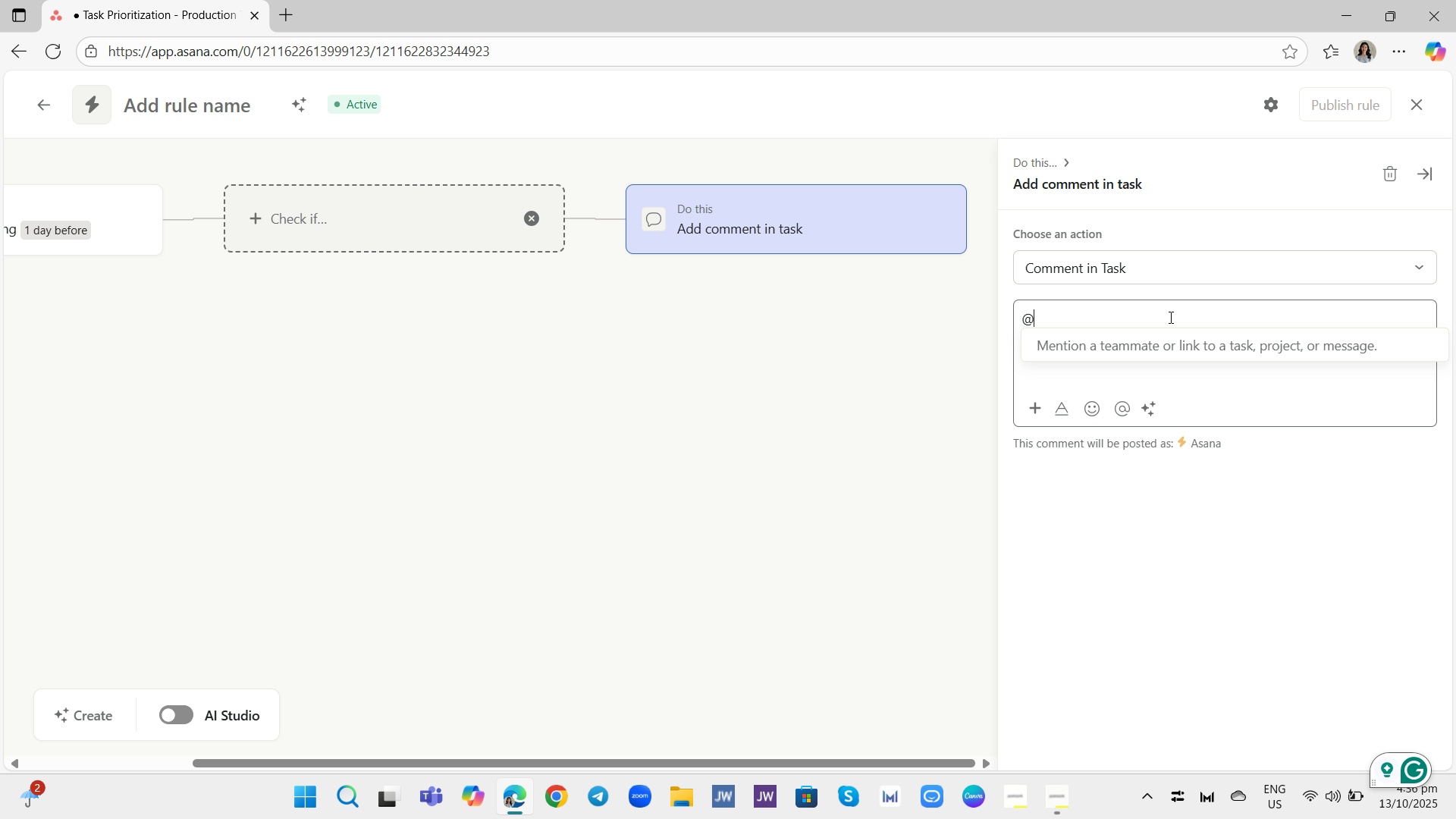 
key(Shift+2)
 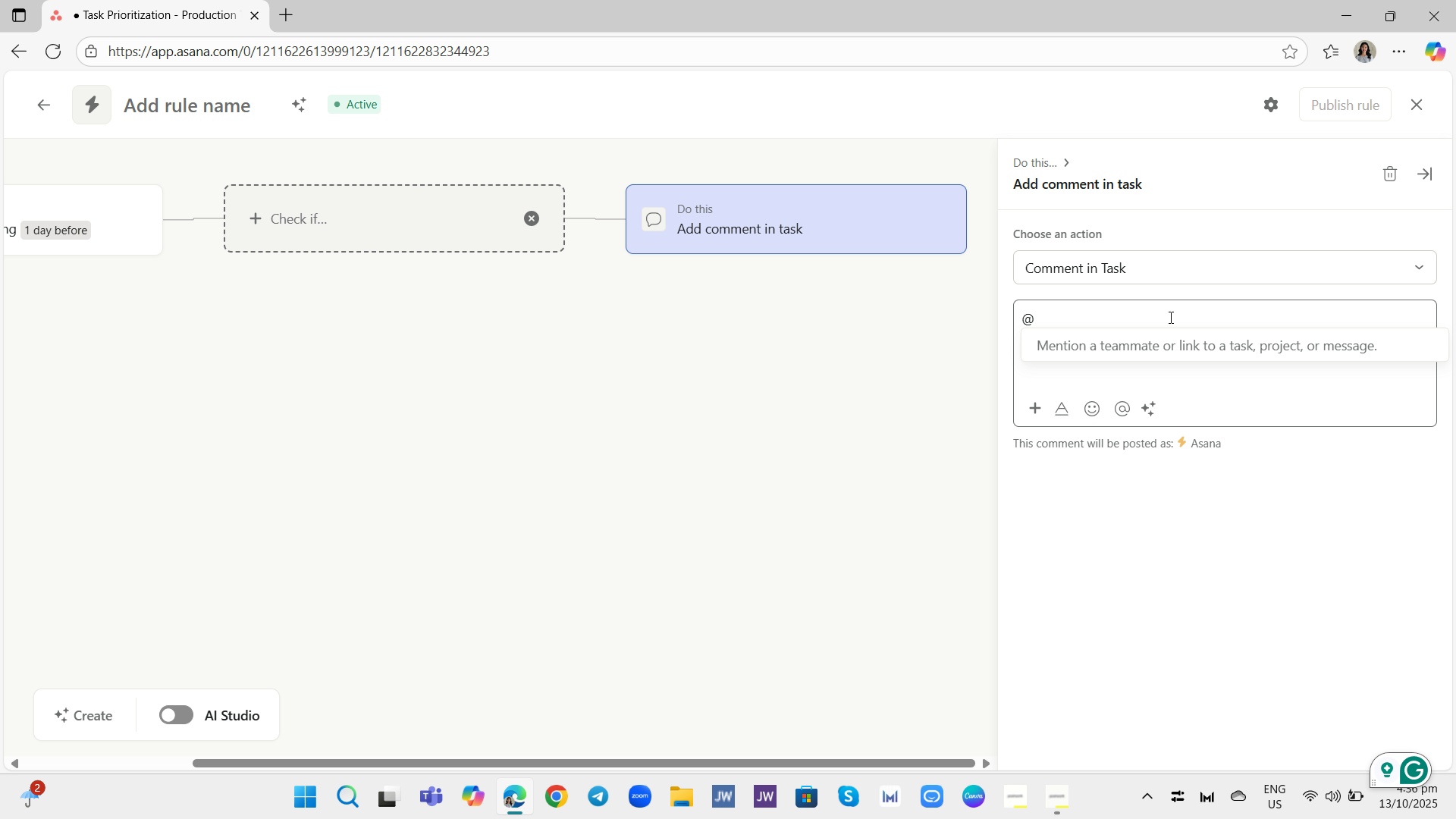 
key(Shift+ShiftRight)
 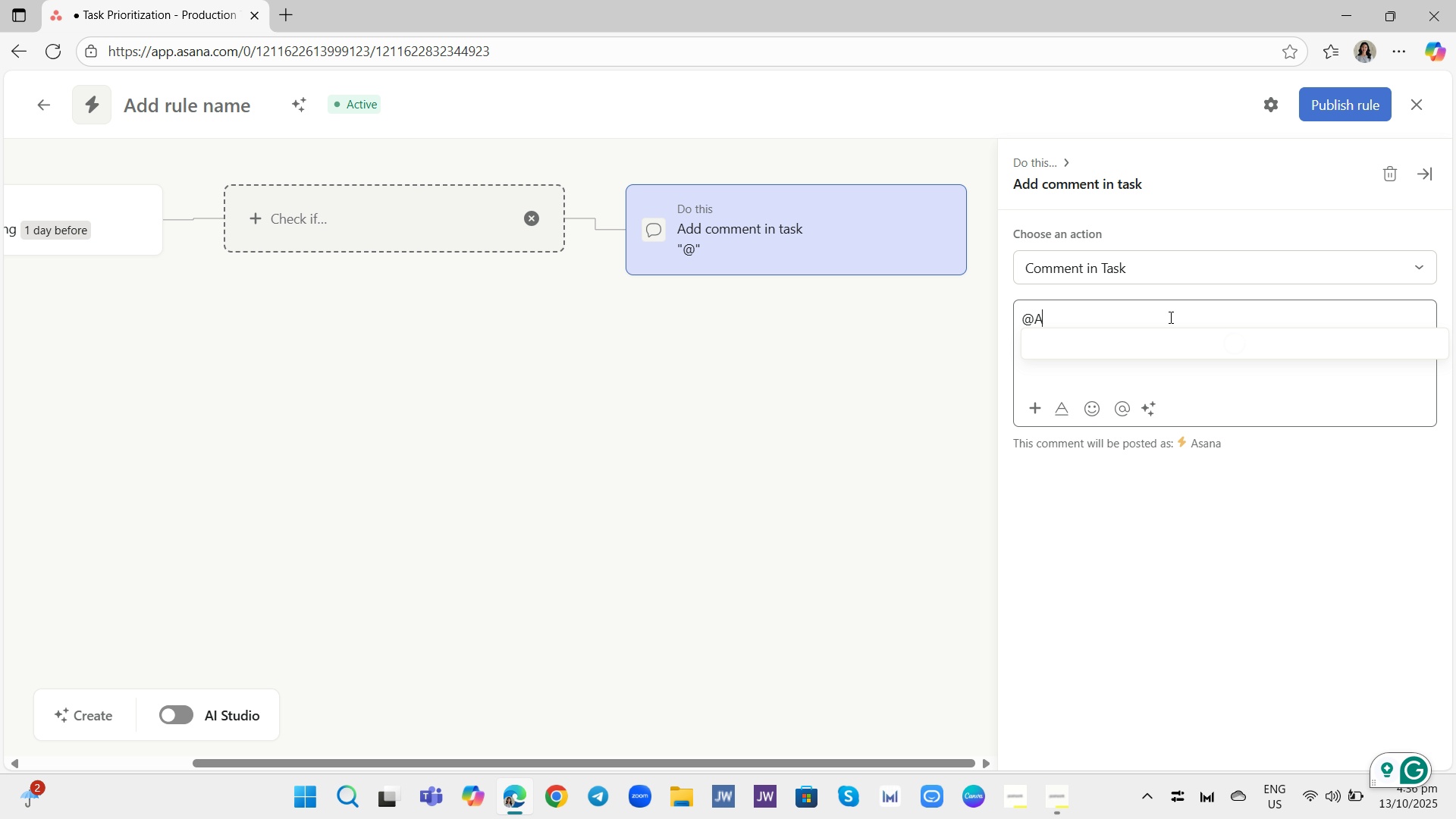 
key(Shift+A)
 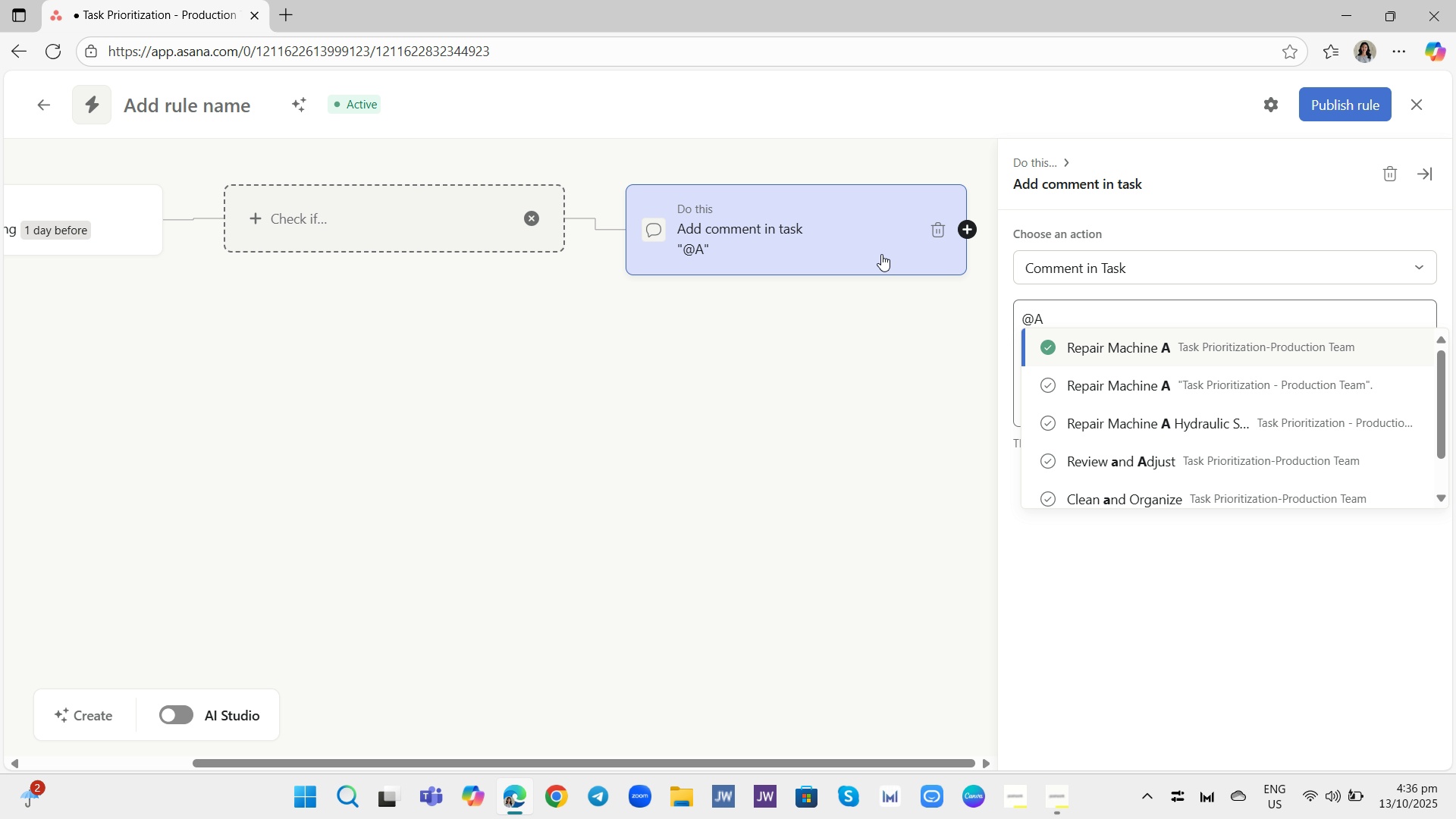 
left_click([876, 254])
 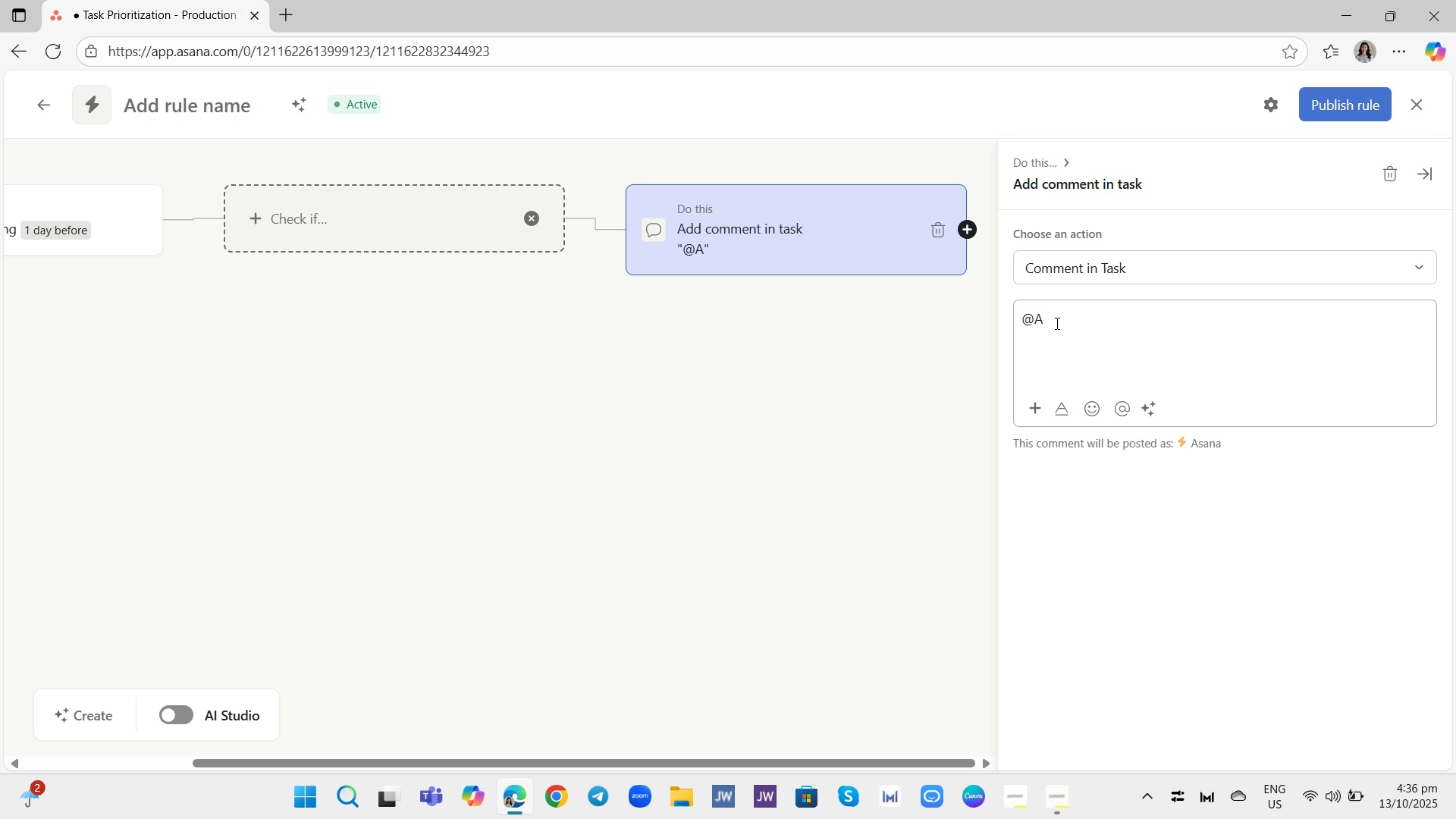 
left_click([1054, 331])
 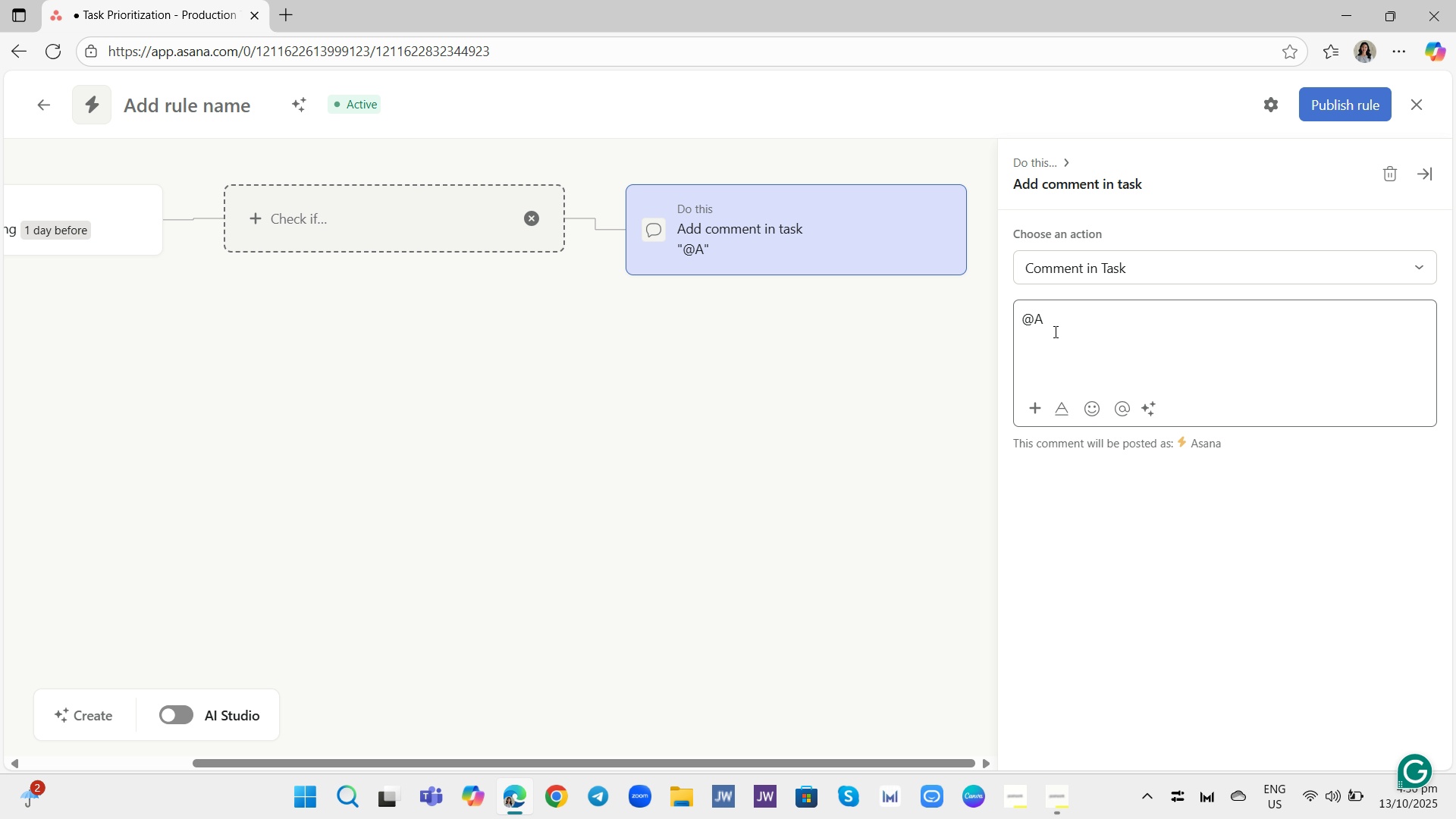 
type(ssignee )
key(Backspace)
type(, this )
 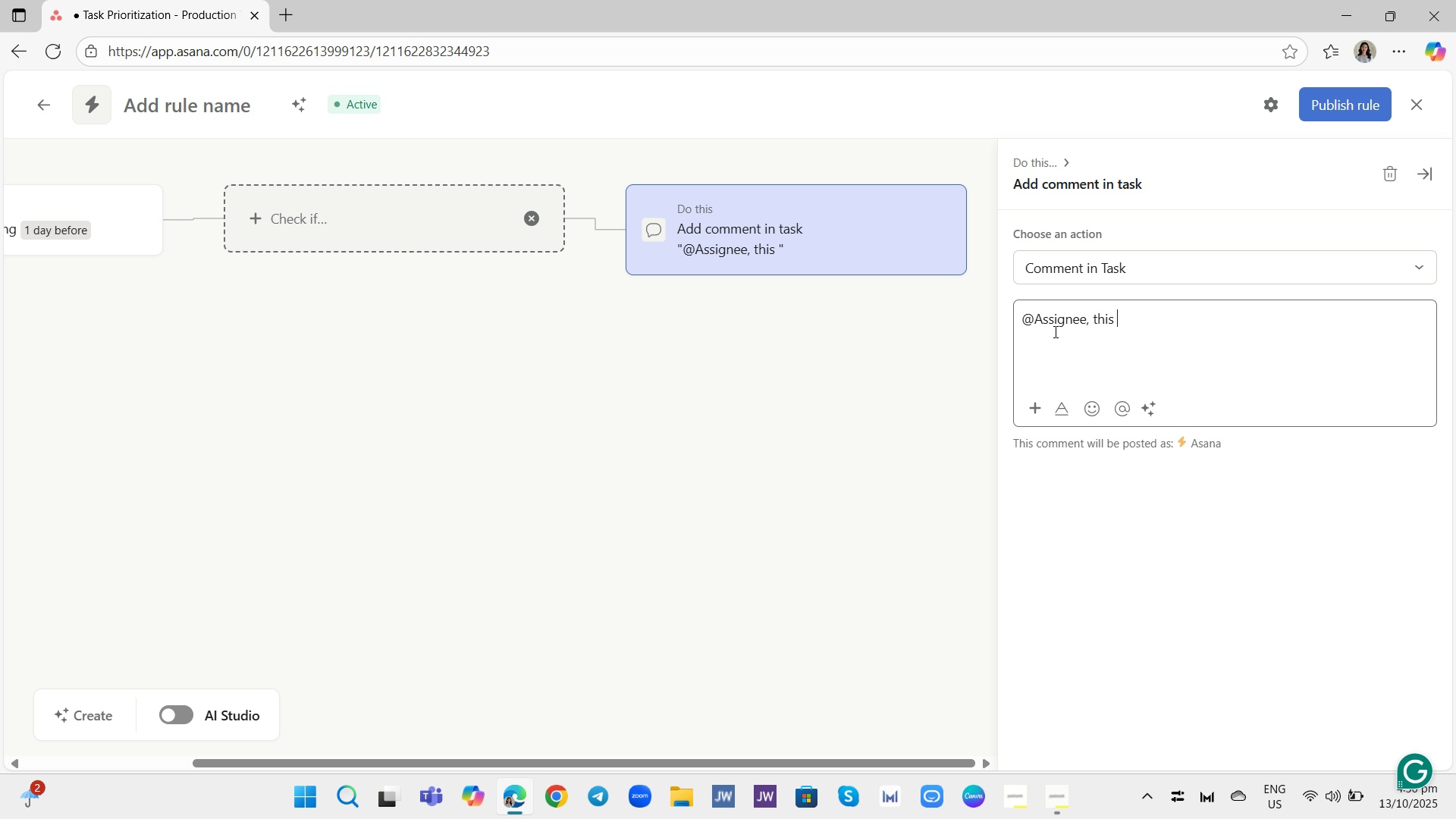 
type(y)
key(Backspace)
type(task is due tomorrow! Please ensure it is completed or updated with new due date.)
 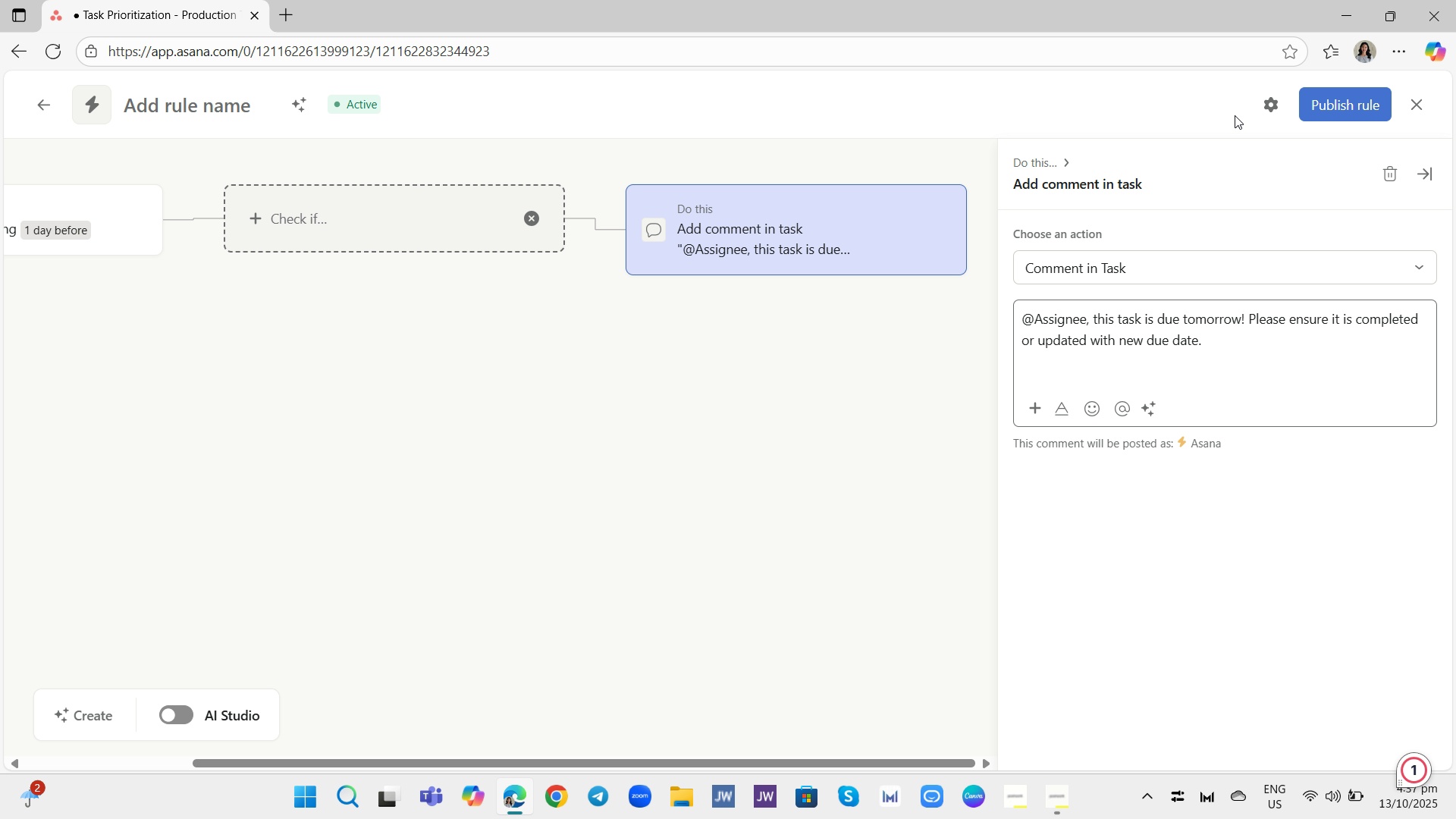 
wait(33.13)
 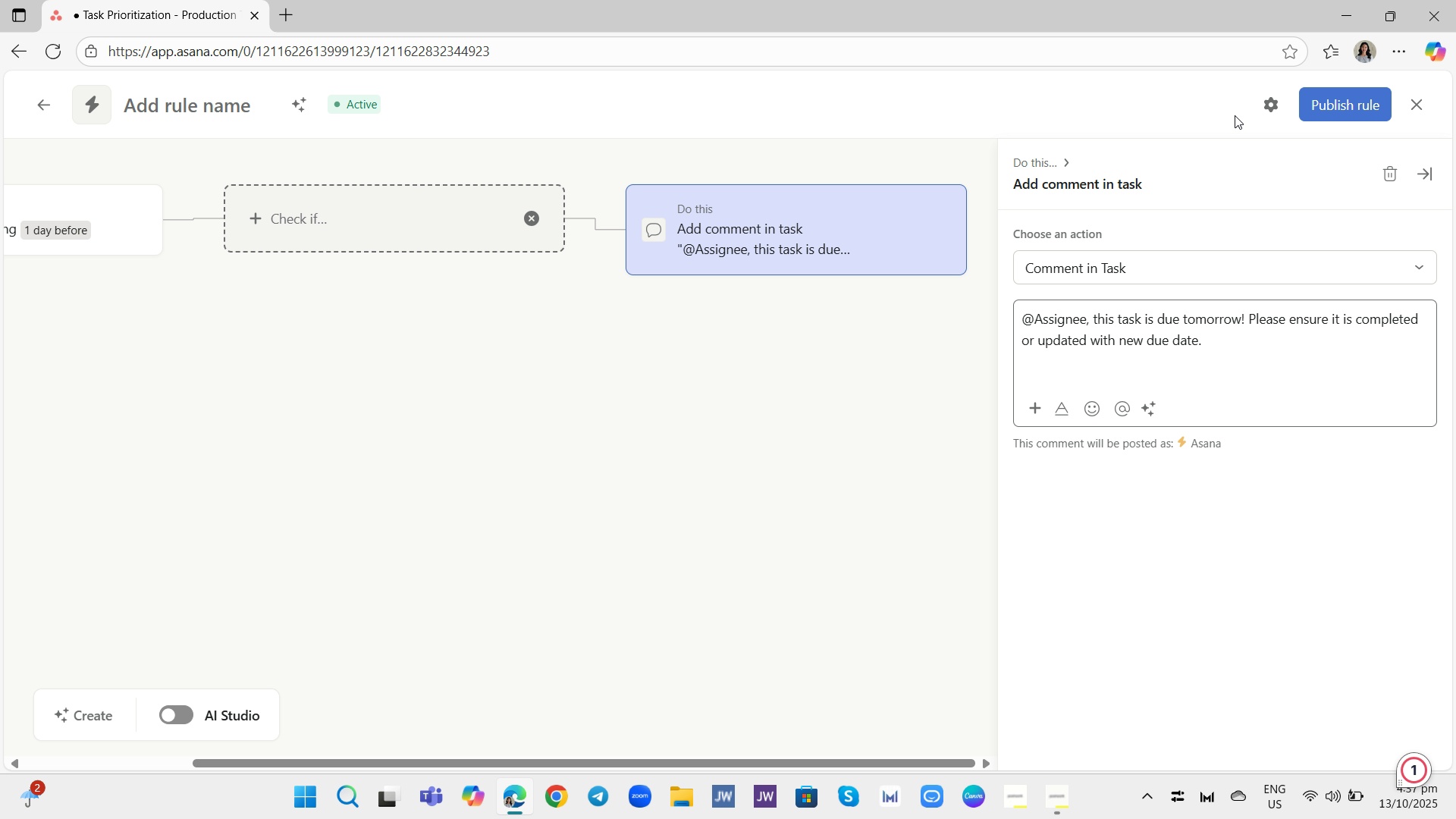 
left_click([1326, 102])
 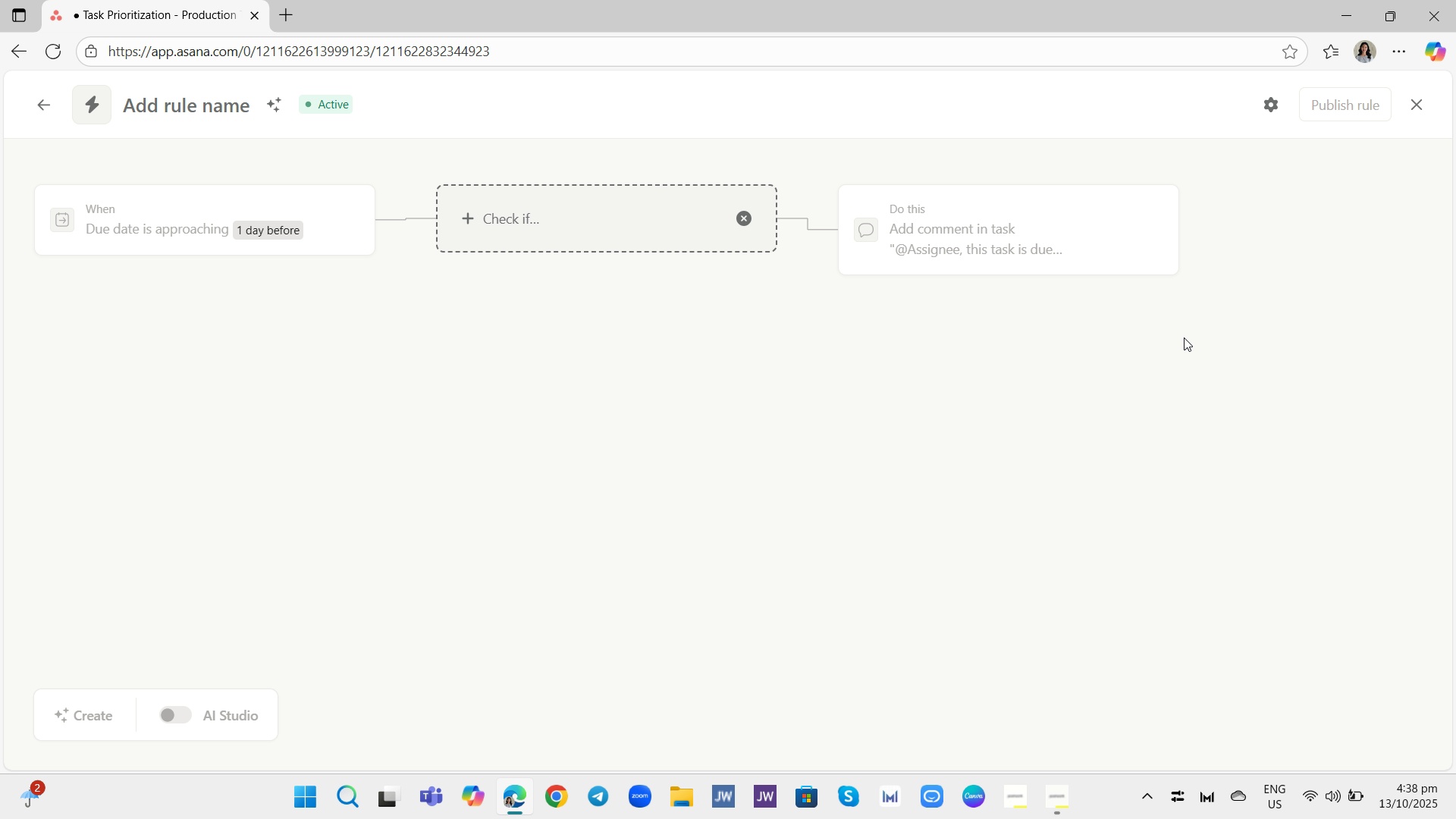 
mouse_move([766, 402])
 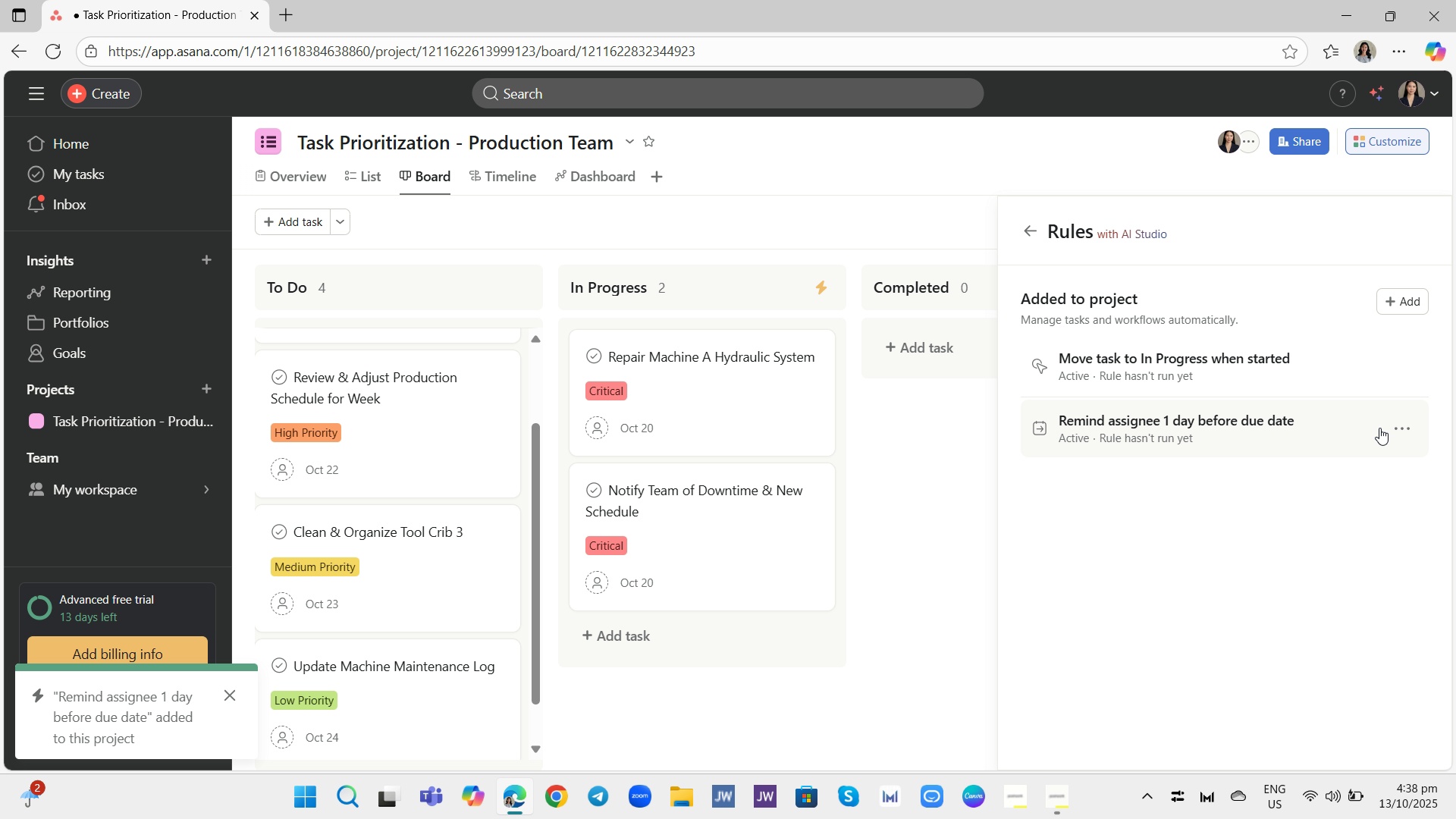 
left_click([1403, 428])
 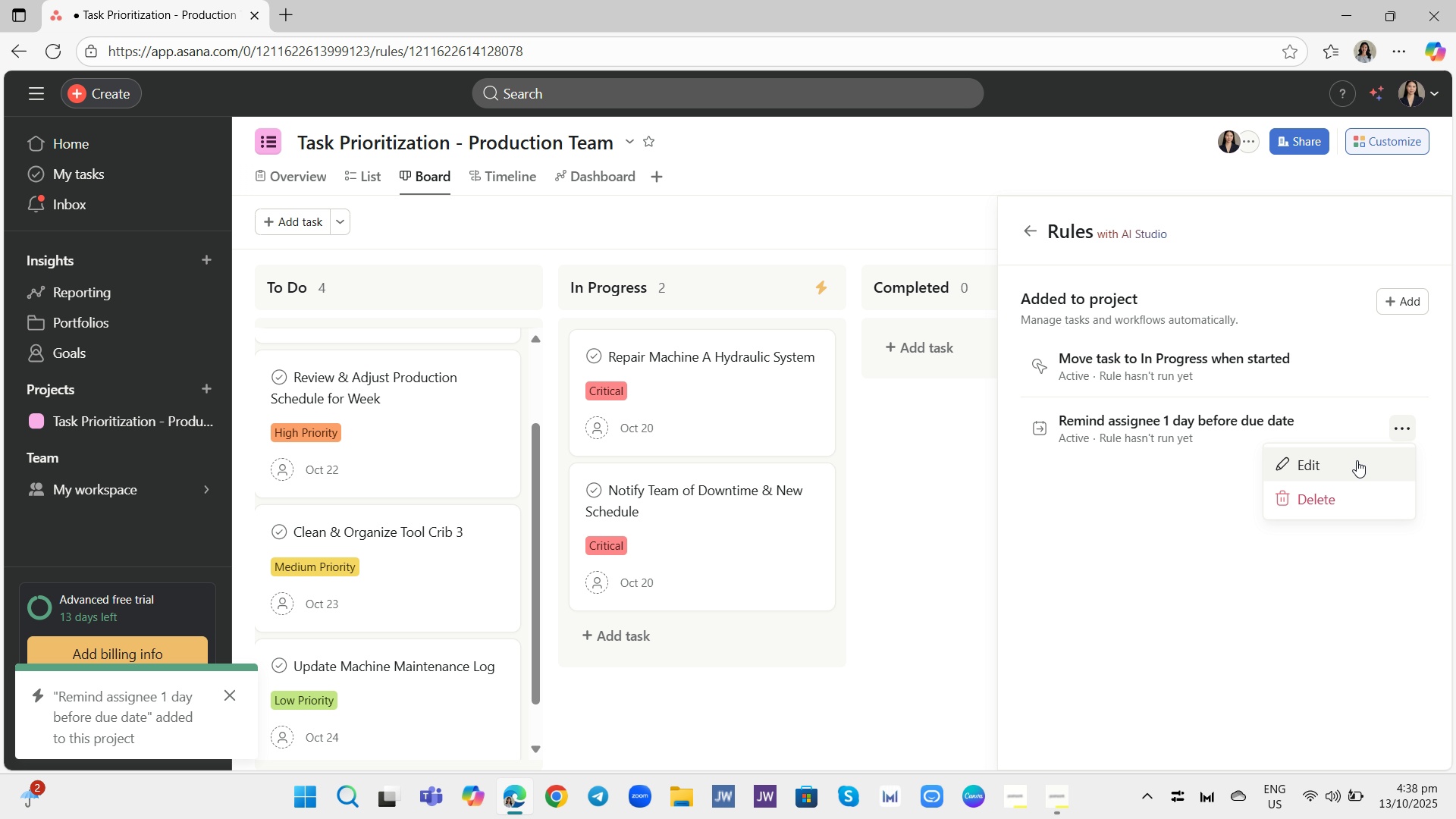 
left_click([1357, 460])
 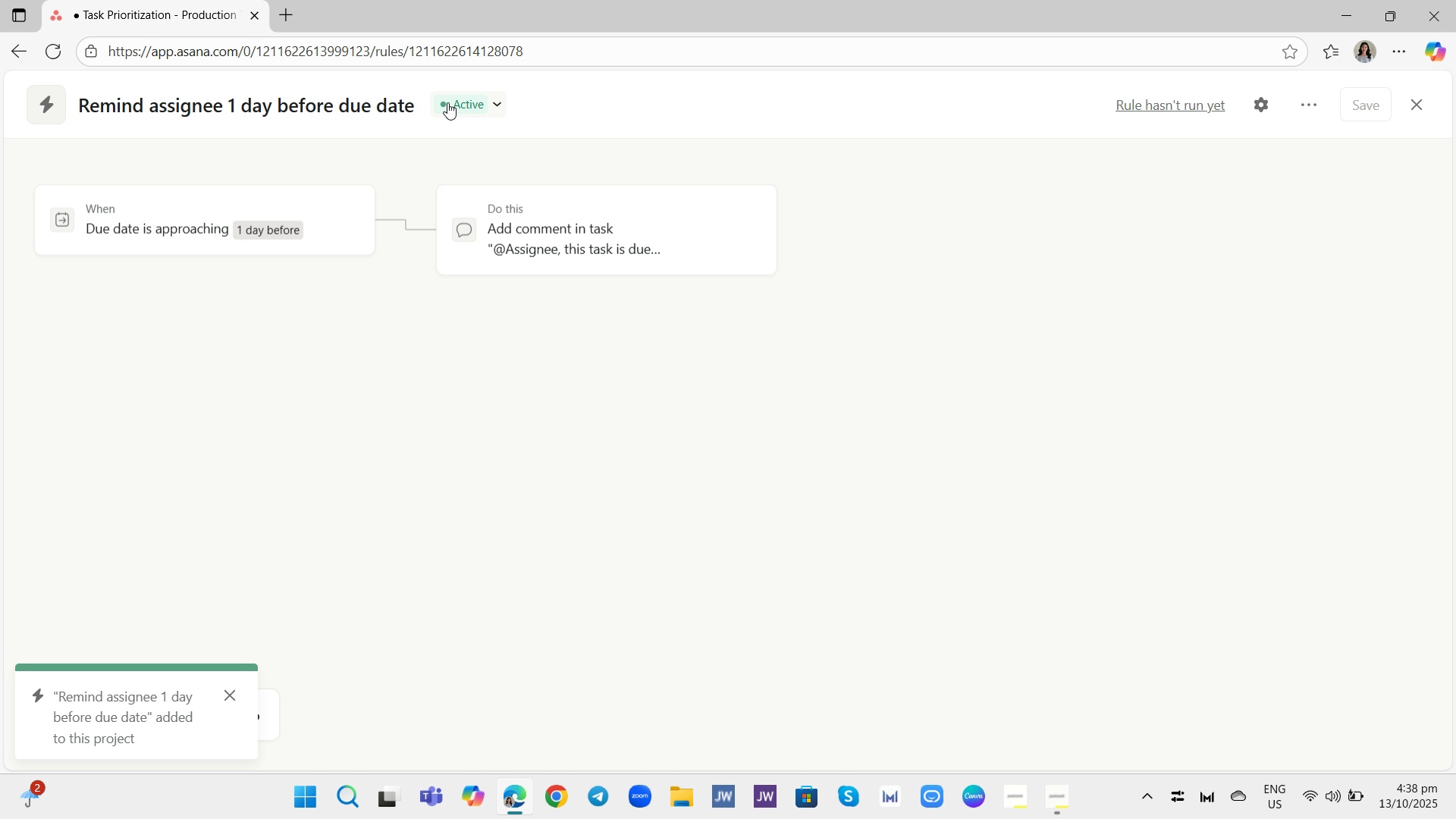 
left_click([410, 107])
 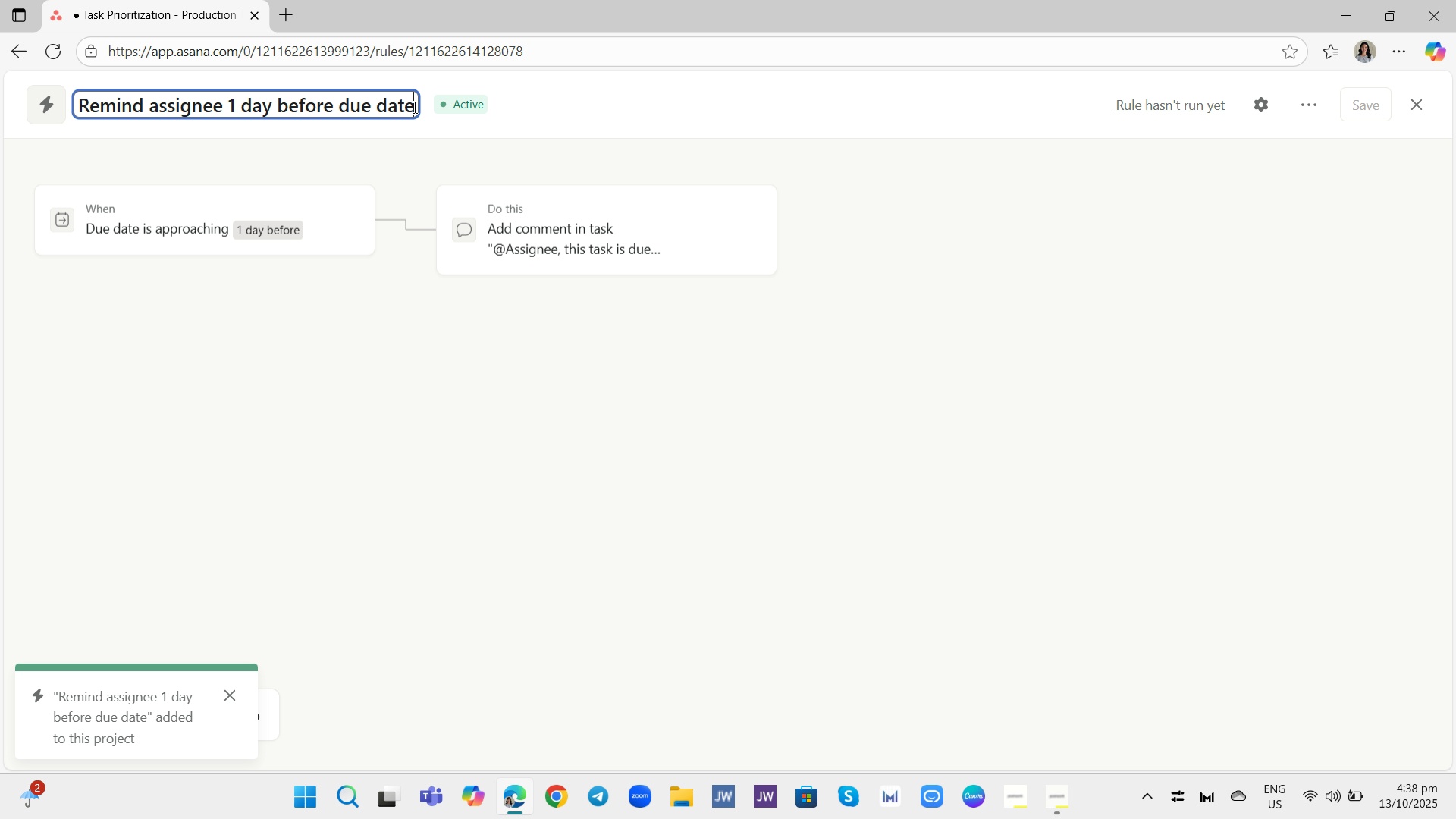 
wait(9.74)
 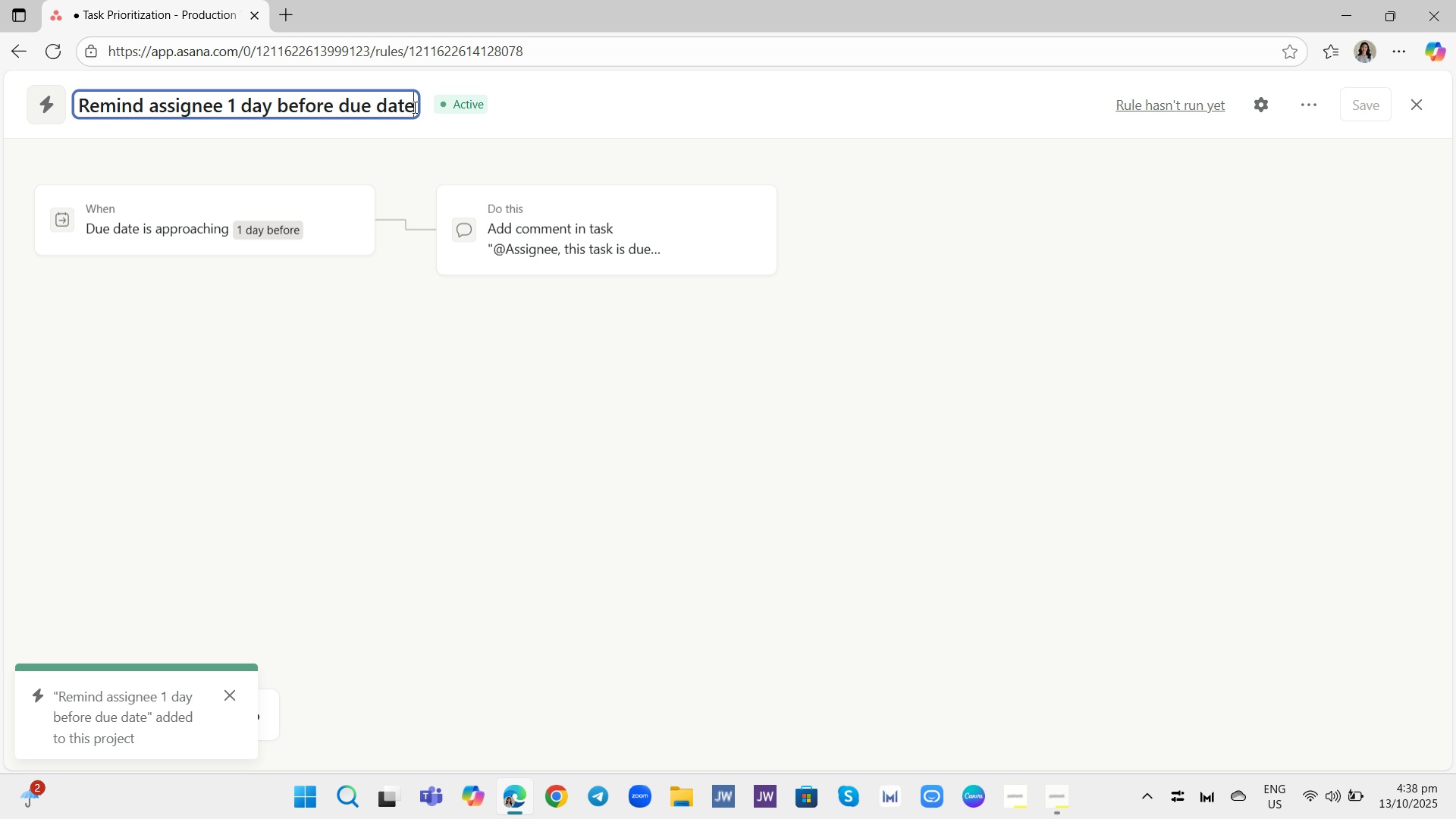 
hold_key(key=Backspace, duration=0.58)
 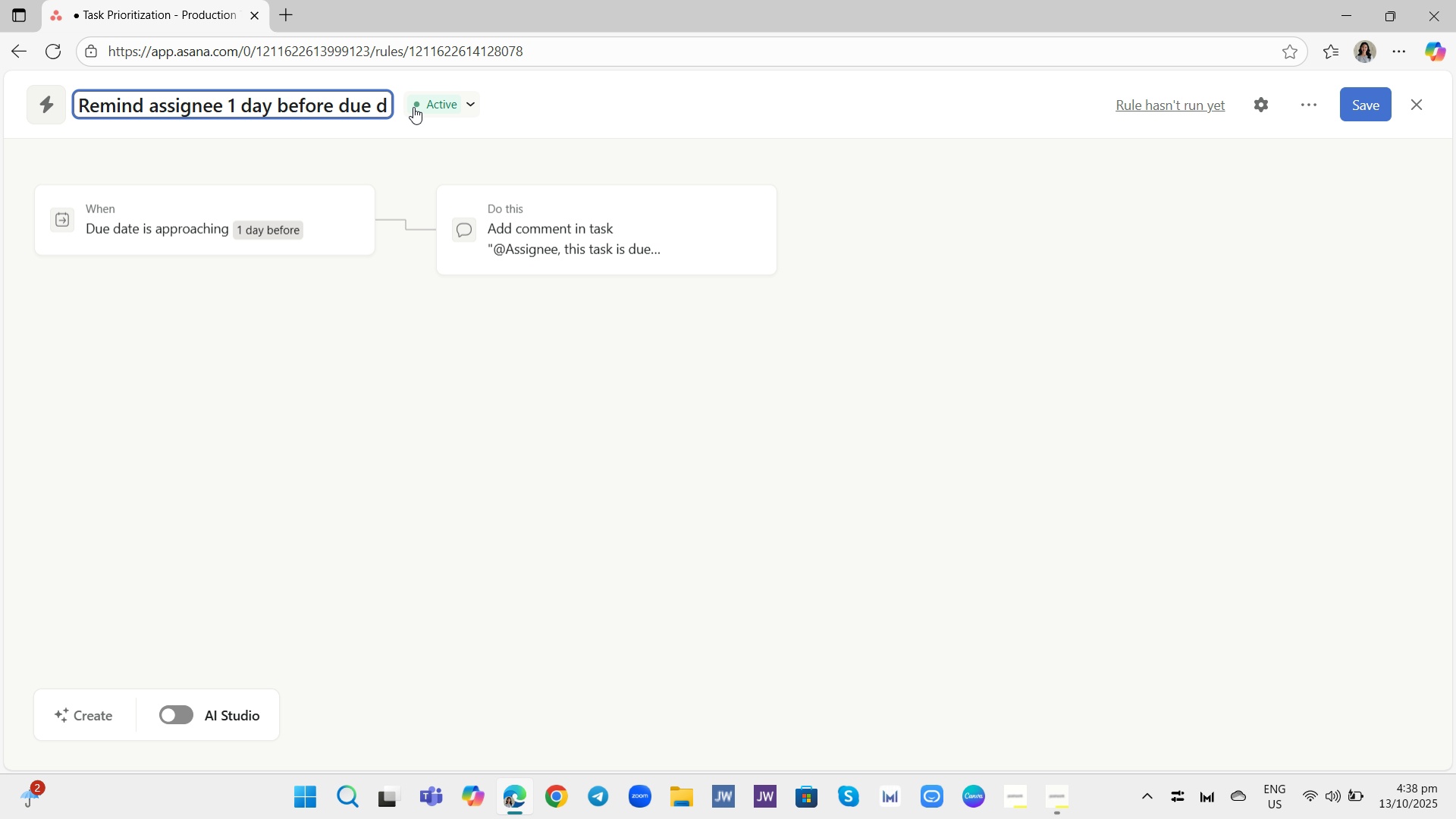 
hold_key(key=Backspace, duration=1.53)
 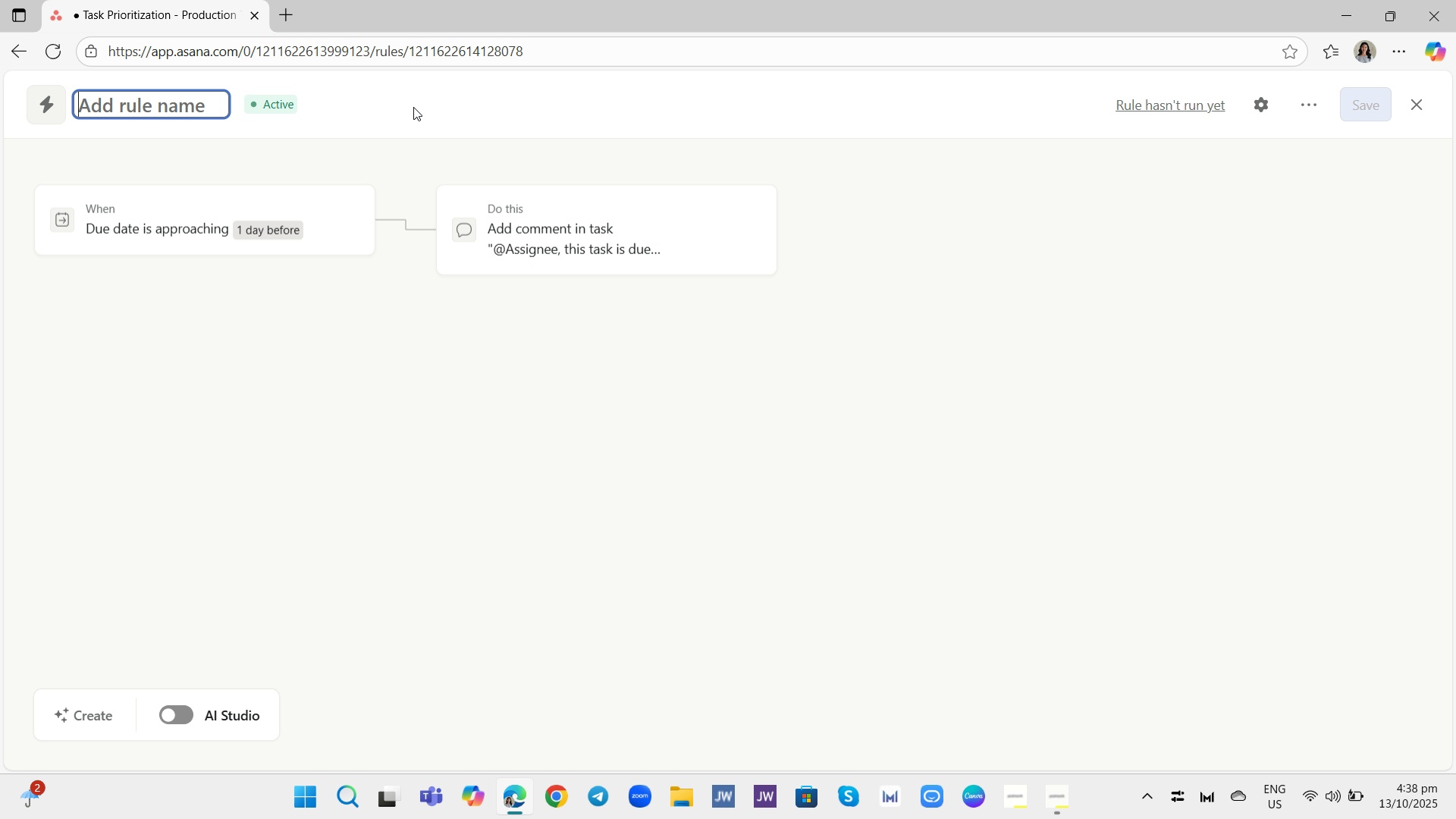 
key(Backspace)
key(Backspace)
key(Backspace)
key(Backspace)
key(Backspace)
type(24 Hour)
key(Backspace)
key(Backspace)
key(Backspace)
key(Backspace)
key(Backspace)
type(- )
key(Backspace)
type(Hour Deadline Alert)
 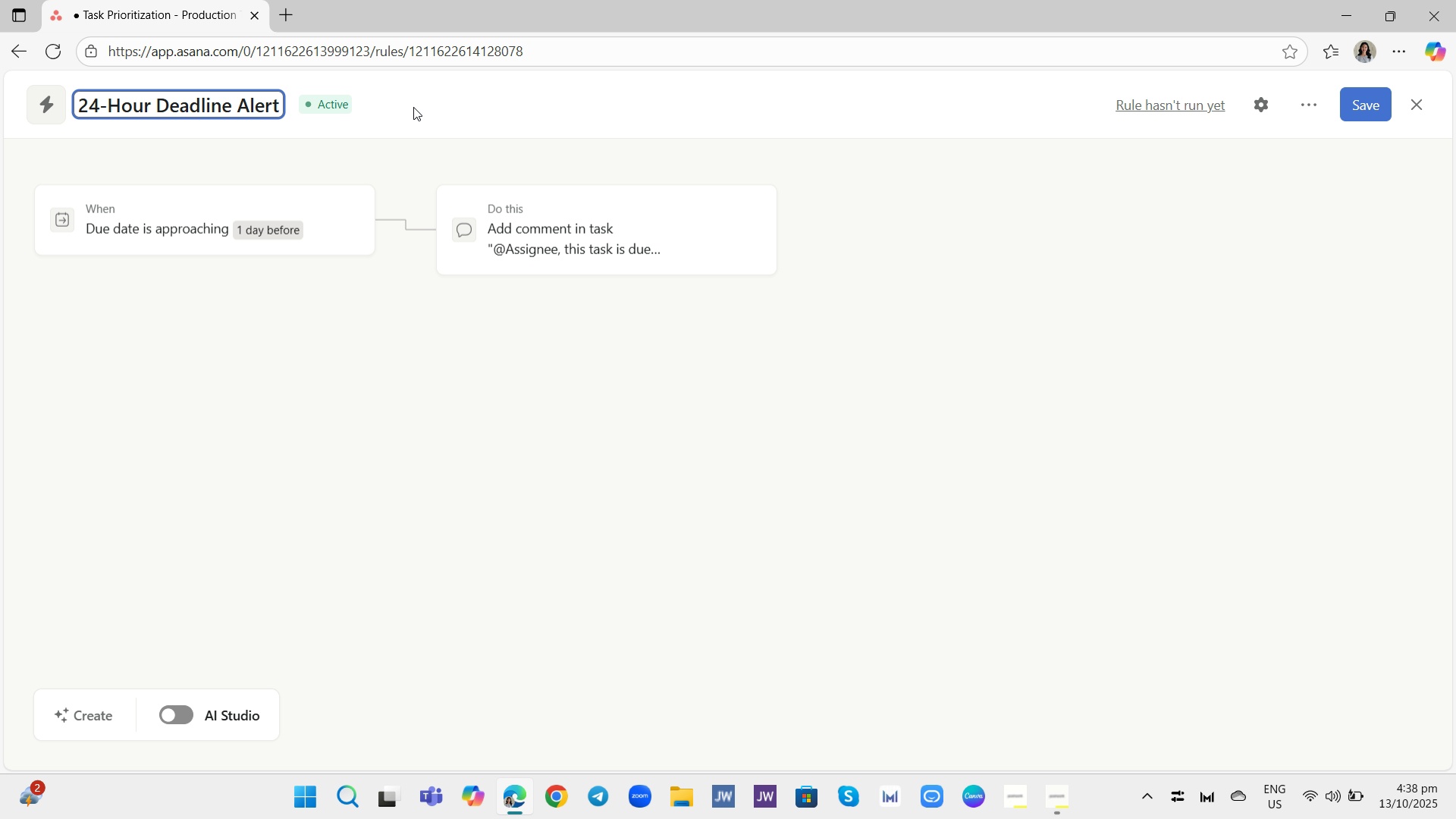 
left_click([1367, 99])
 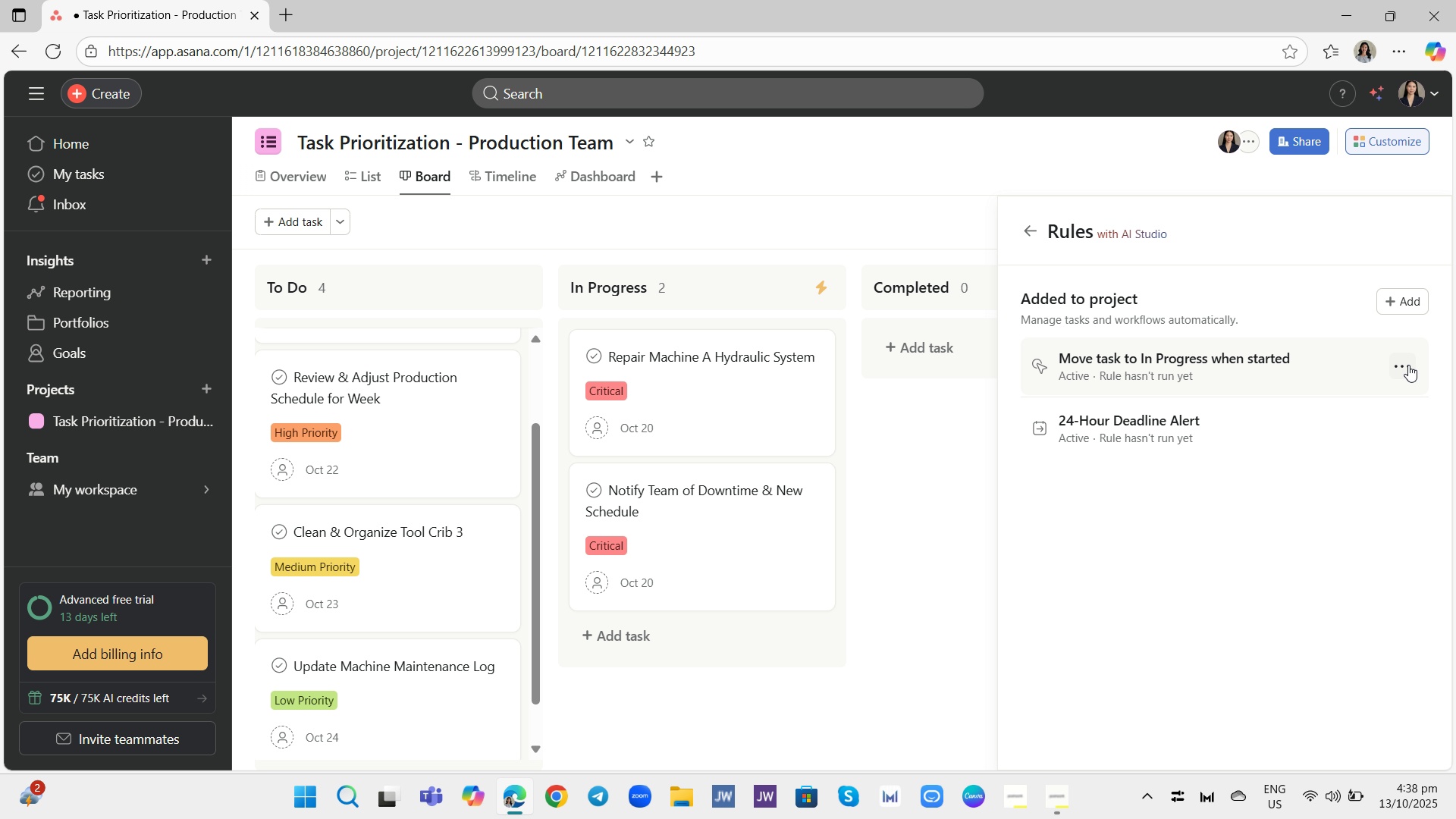 
left_click([1405, 367])
 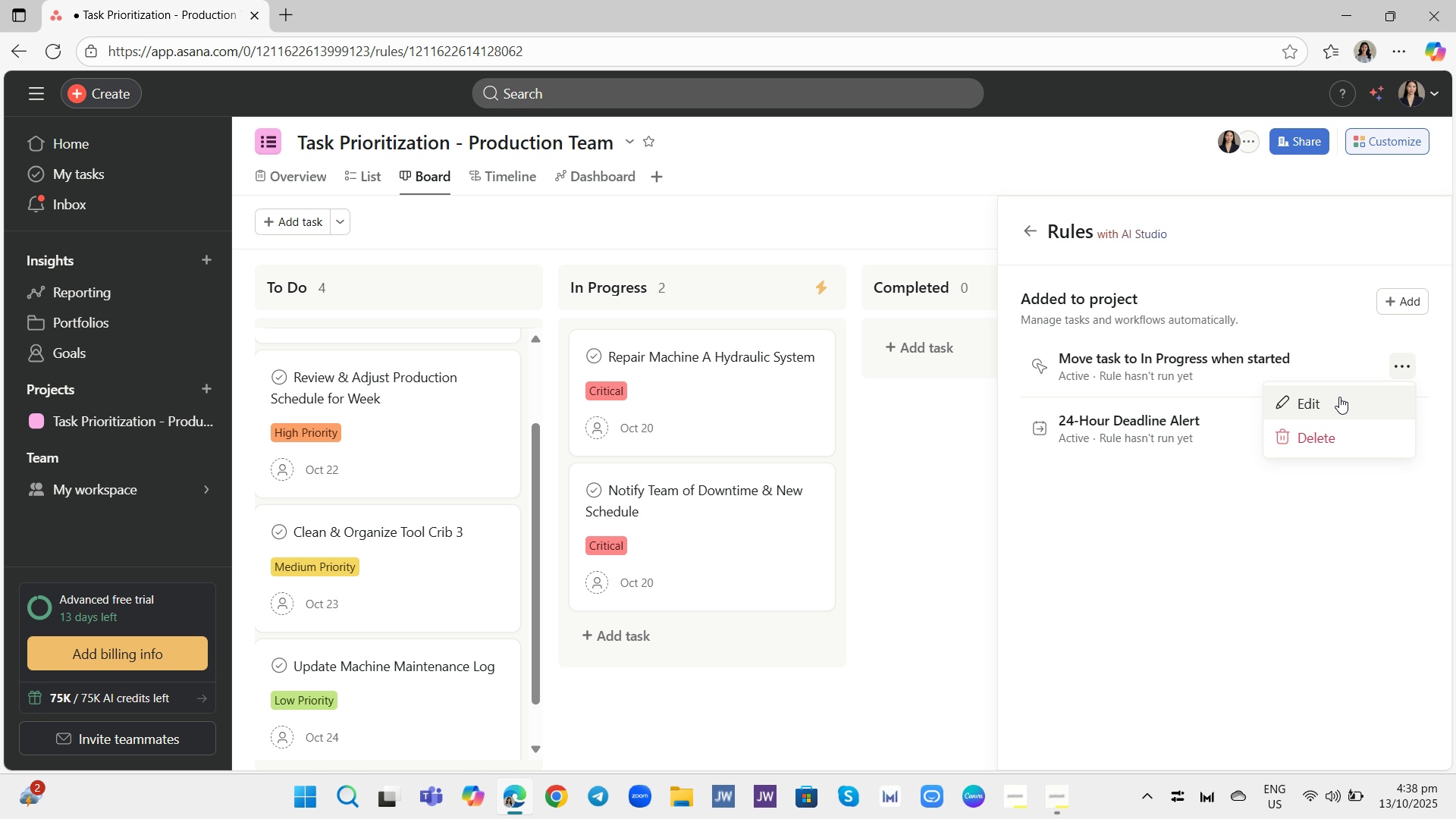 
left_click([1339, 397])
 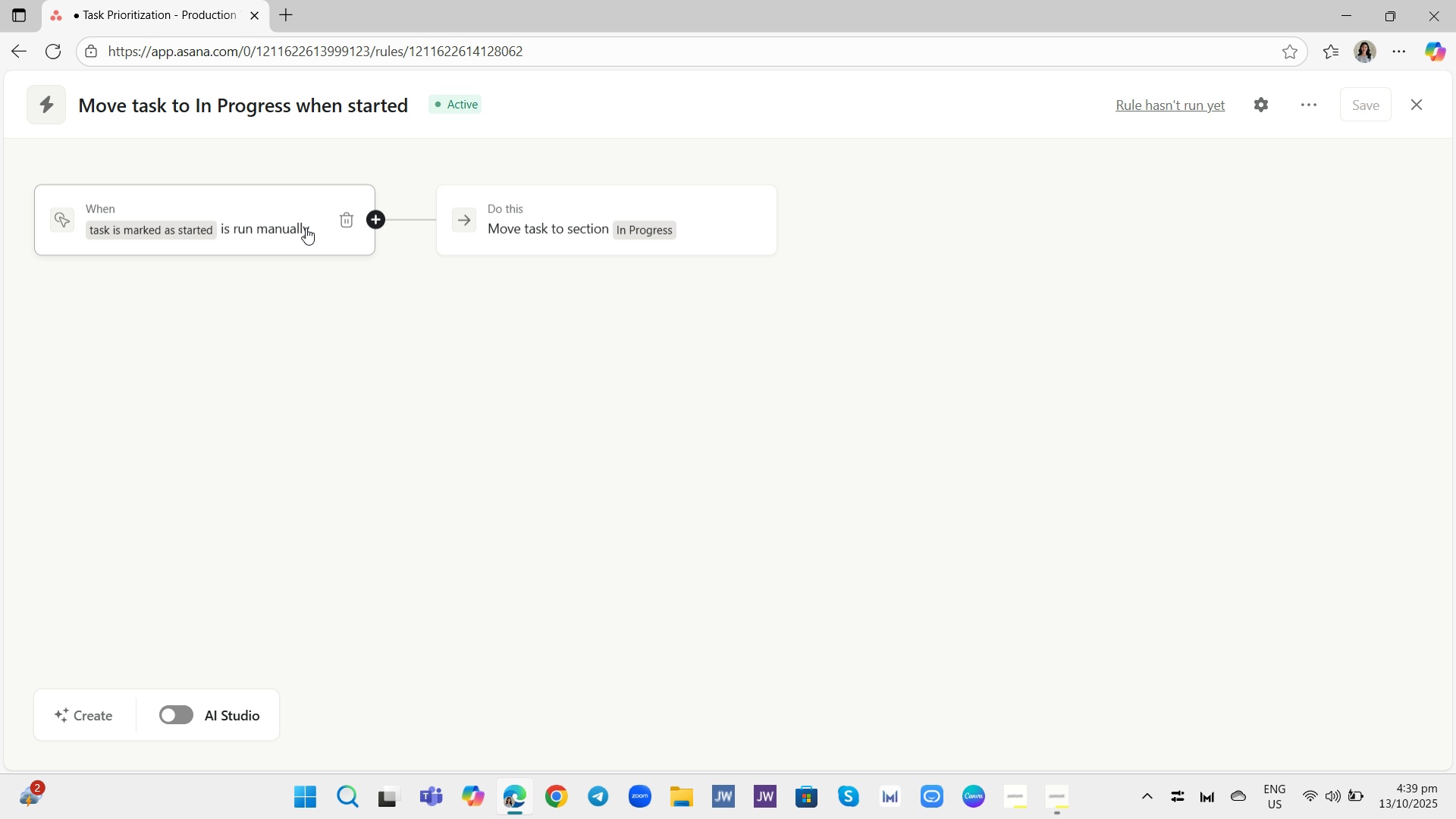 
wait(17.88)
 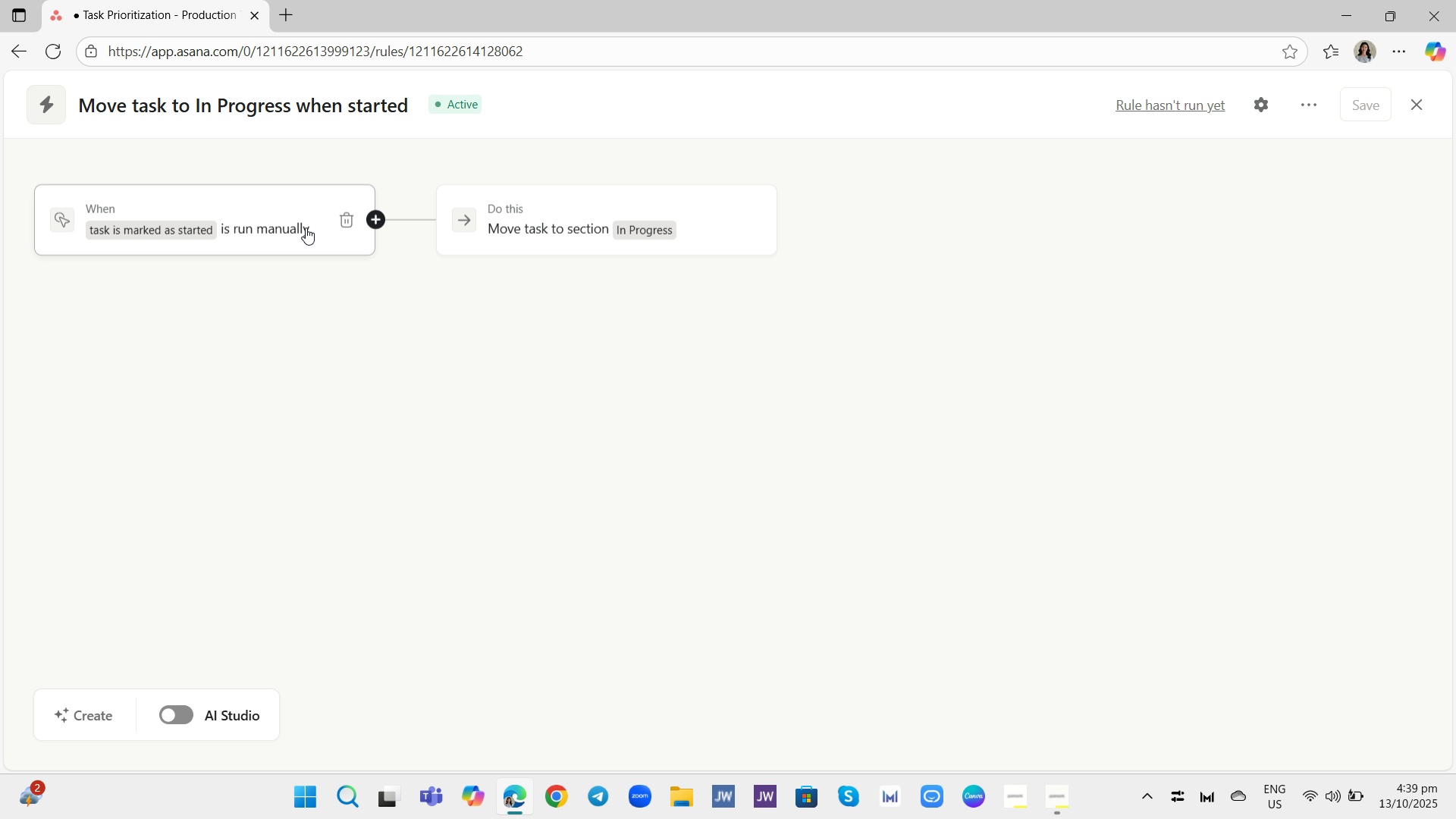 
left_click([344, 223])
 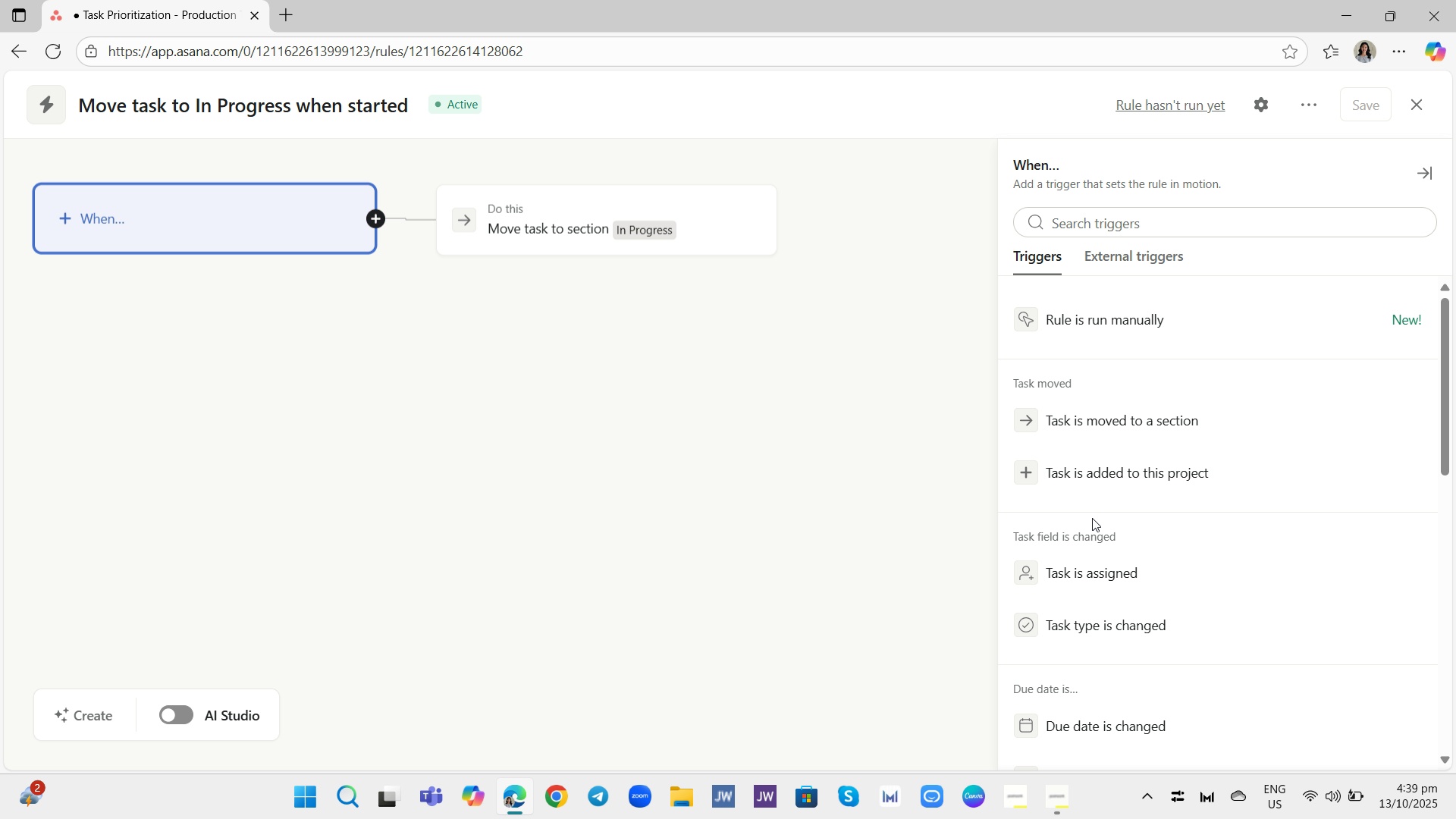 
wait(26.7)
 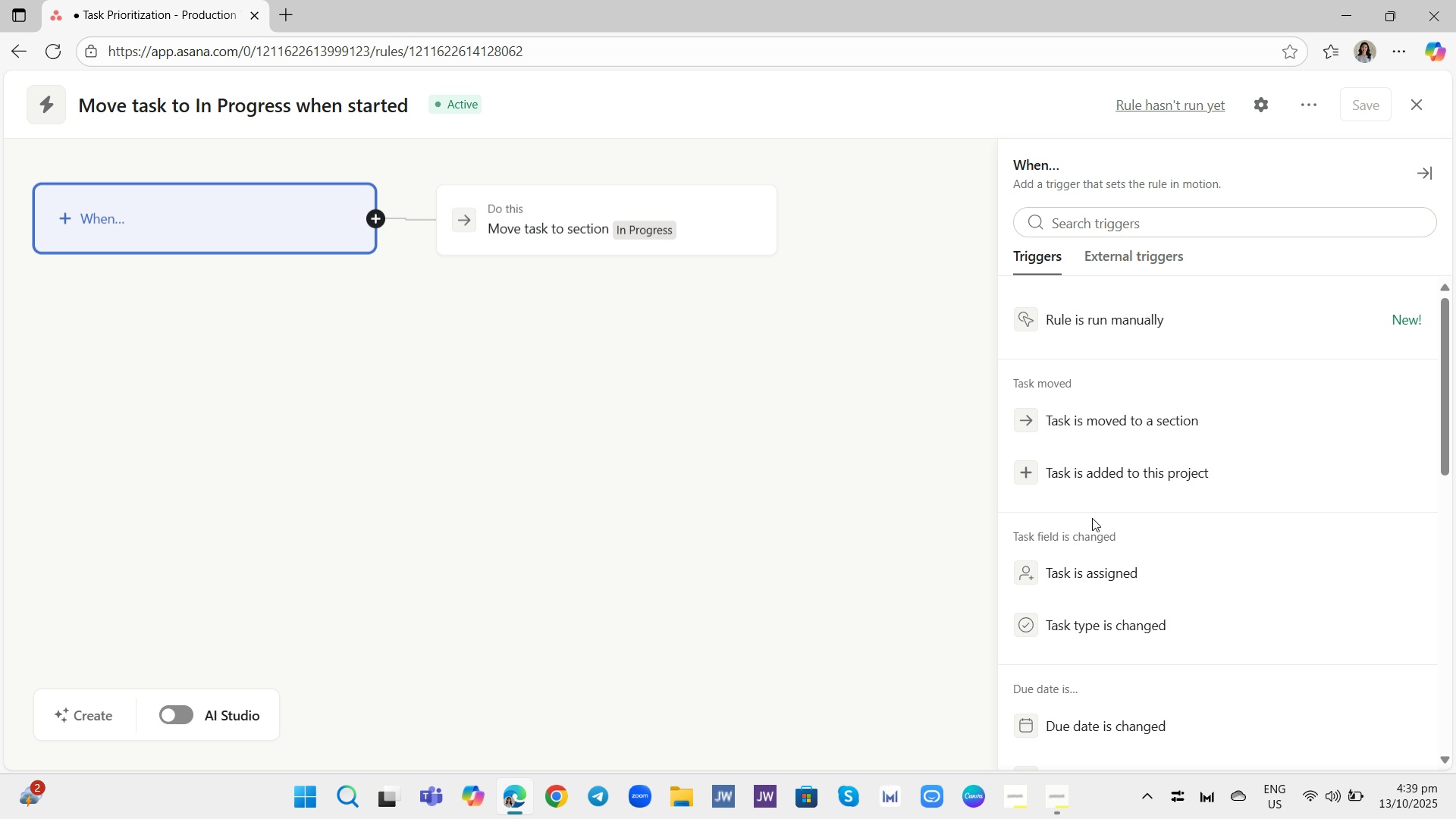 
scroll: coordinate [1167, 617], scroll_direction: down, amount: 6.0
 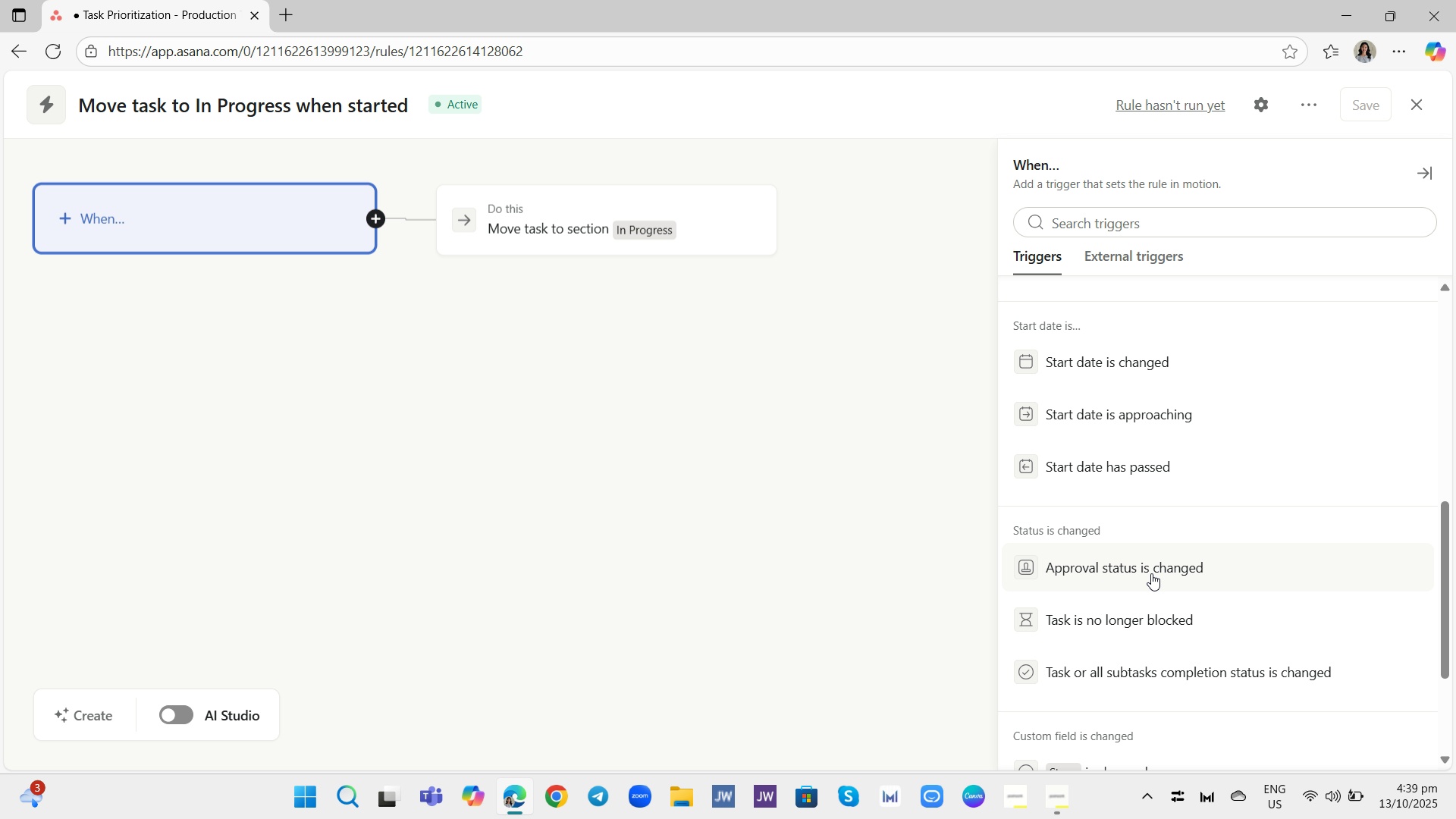 
wait(8.49)
 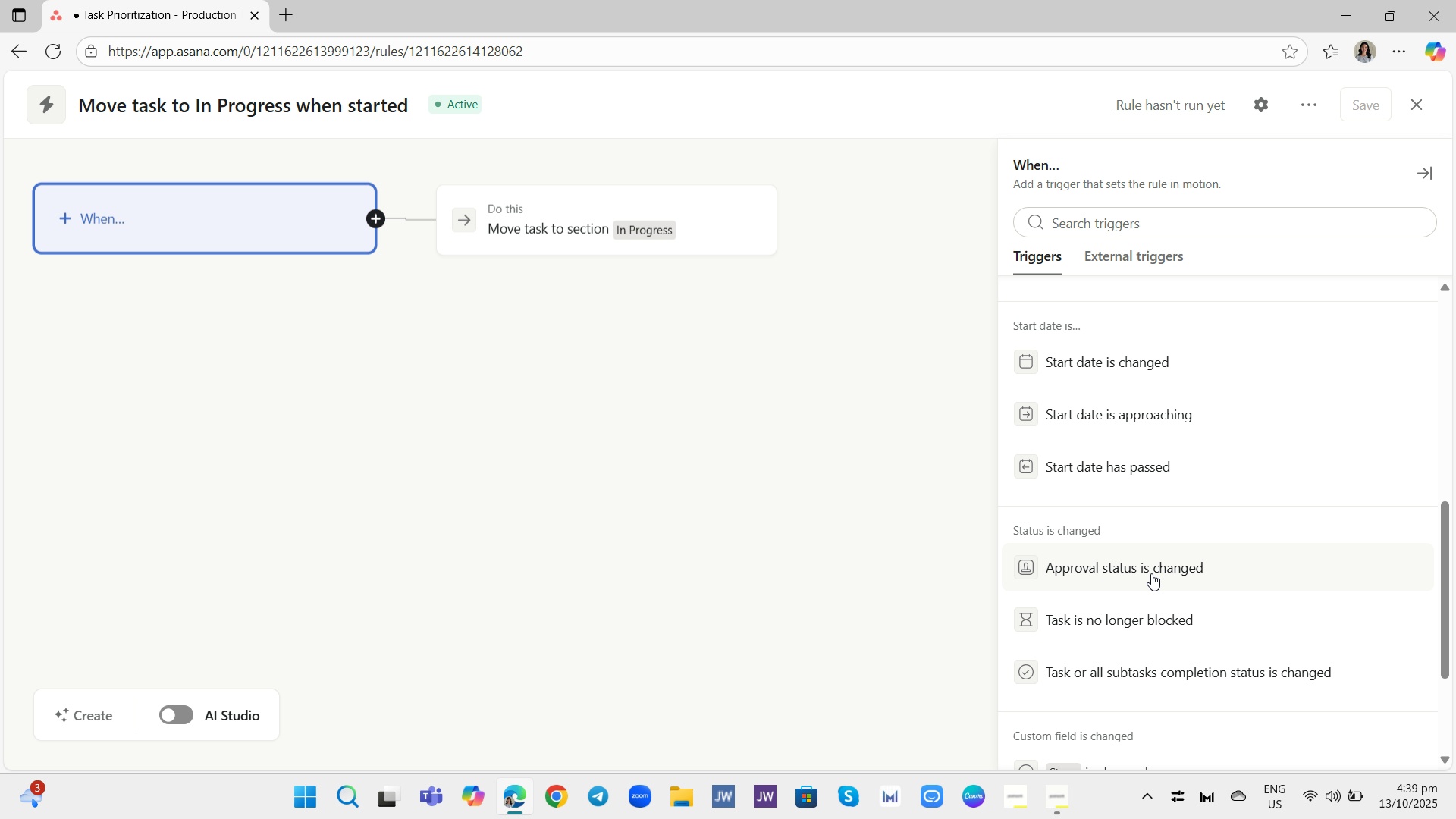 
left_click([1151, 573])
 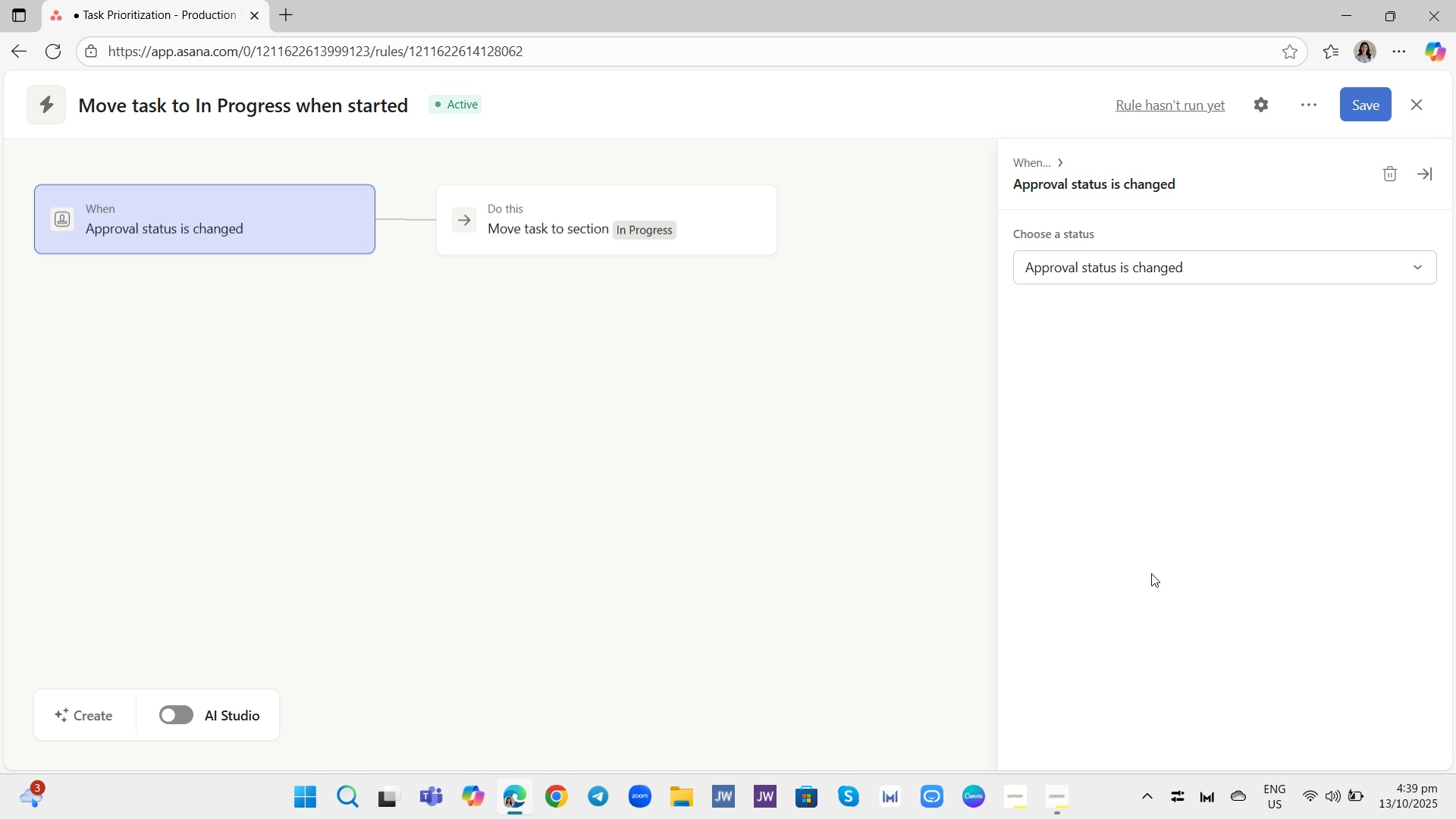 
wait(8.7)
 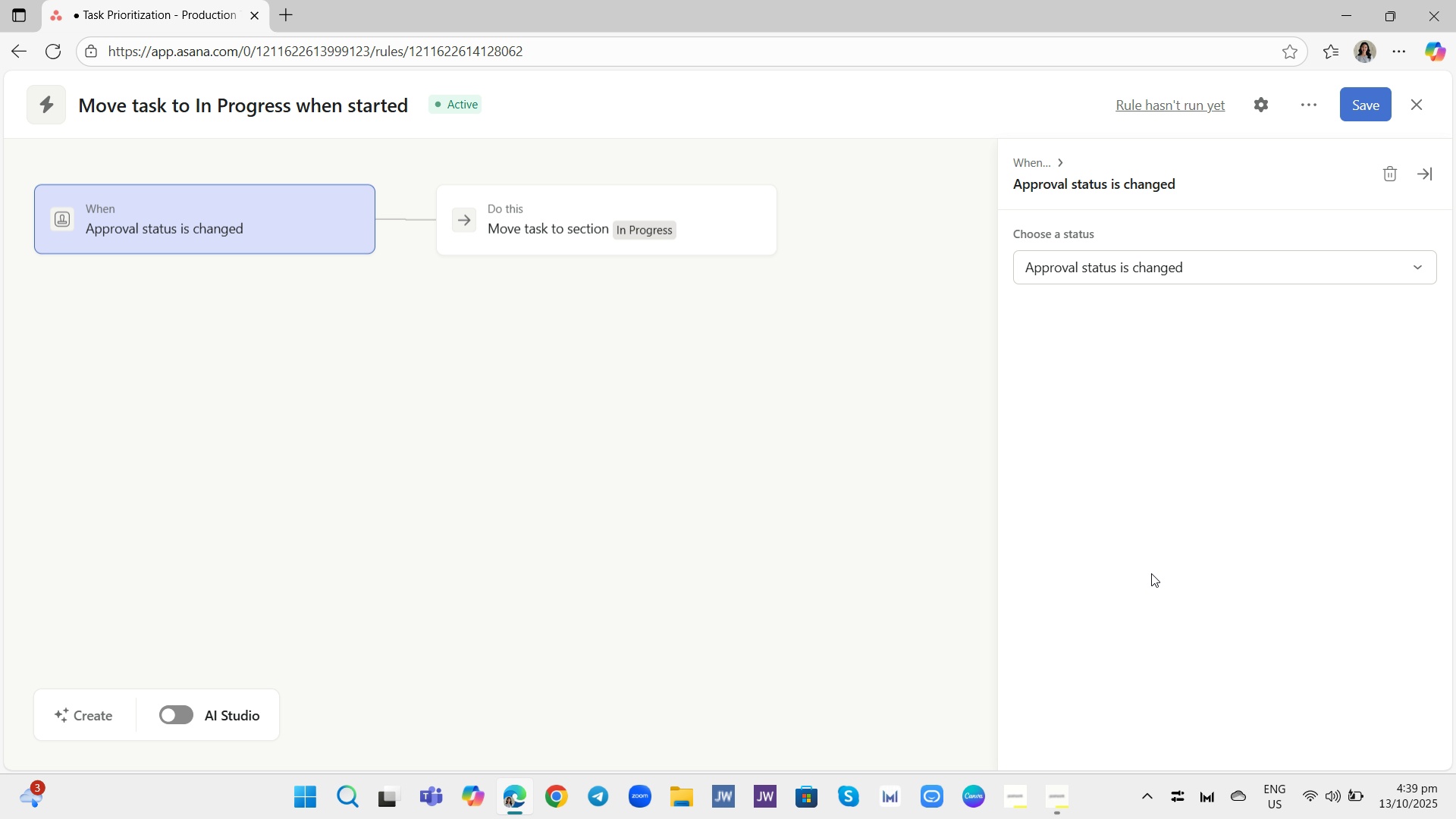 
left_click([1148, 272])
 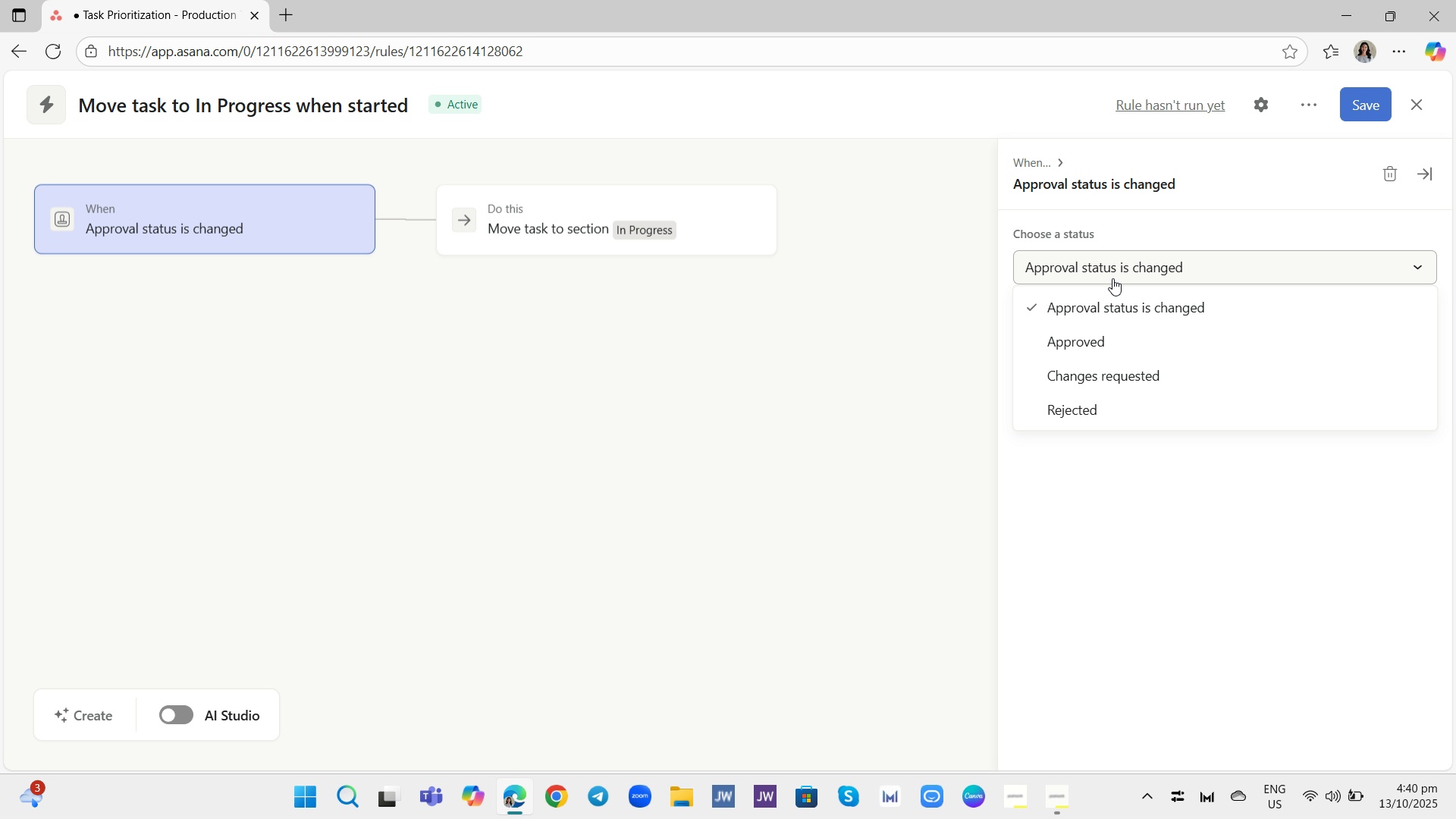 
wait(5.85)
 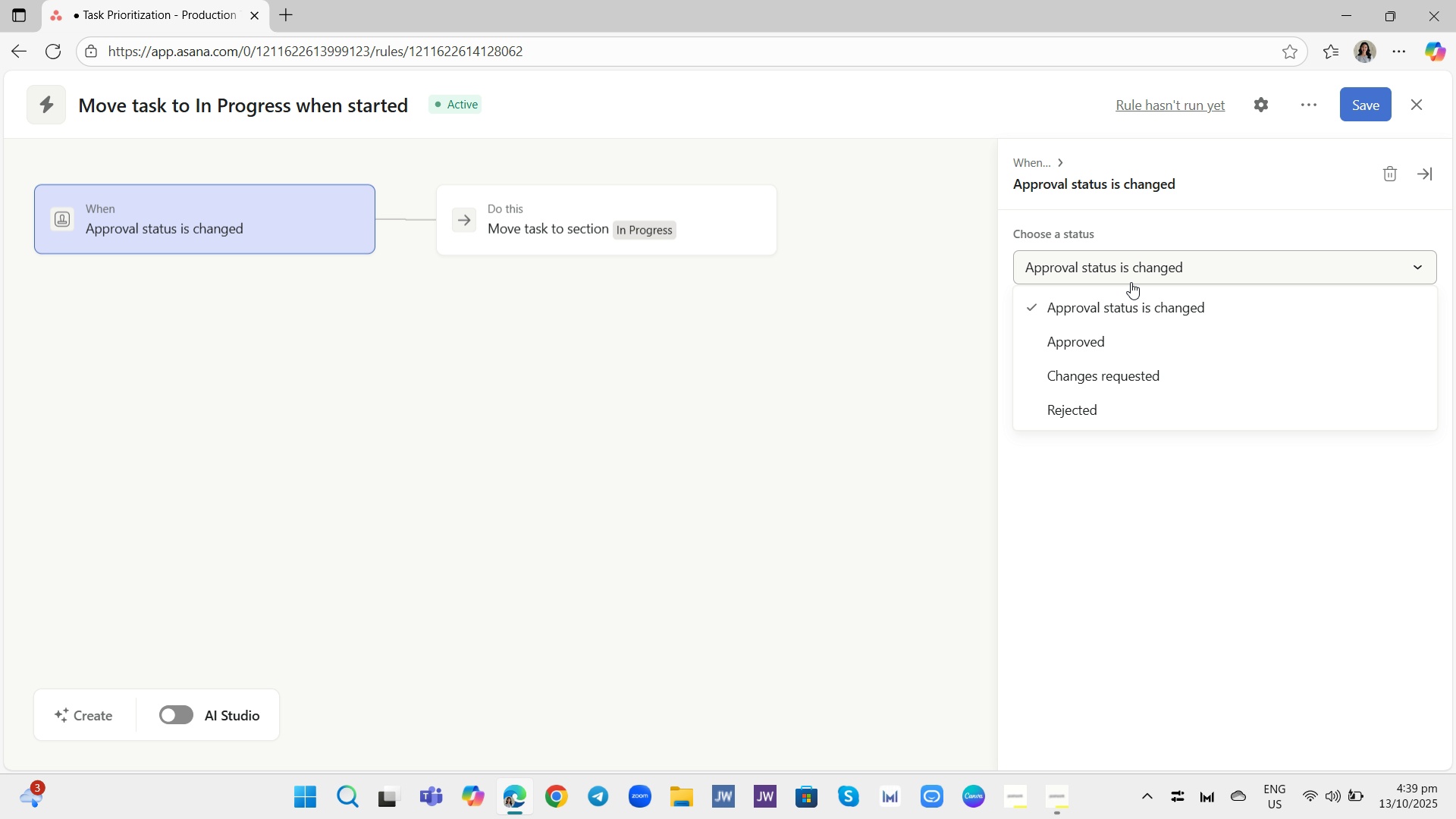 
left_click([1035, 158])
 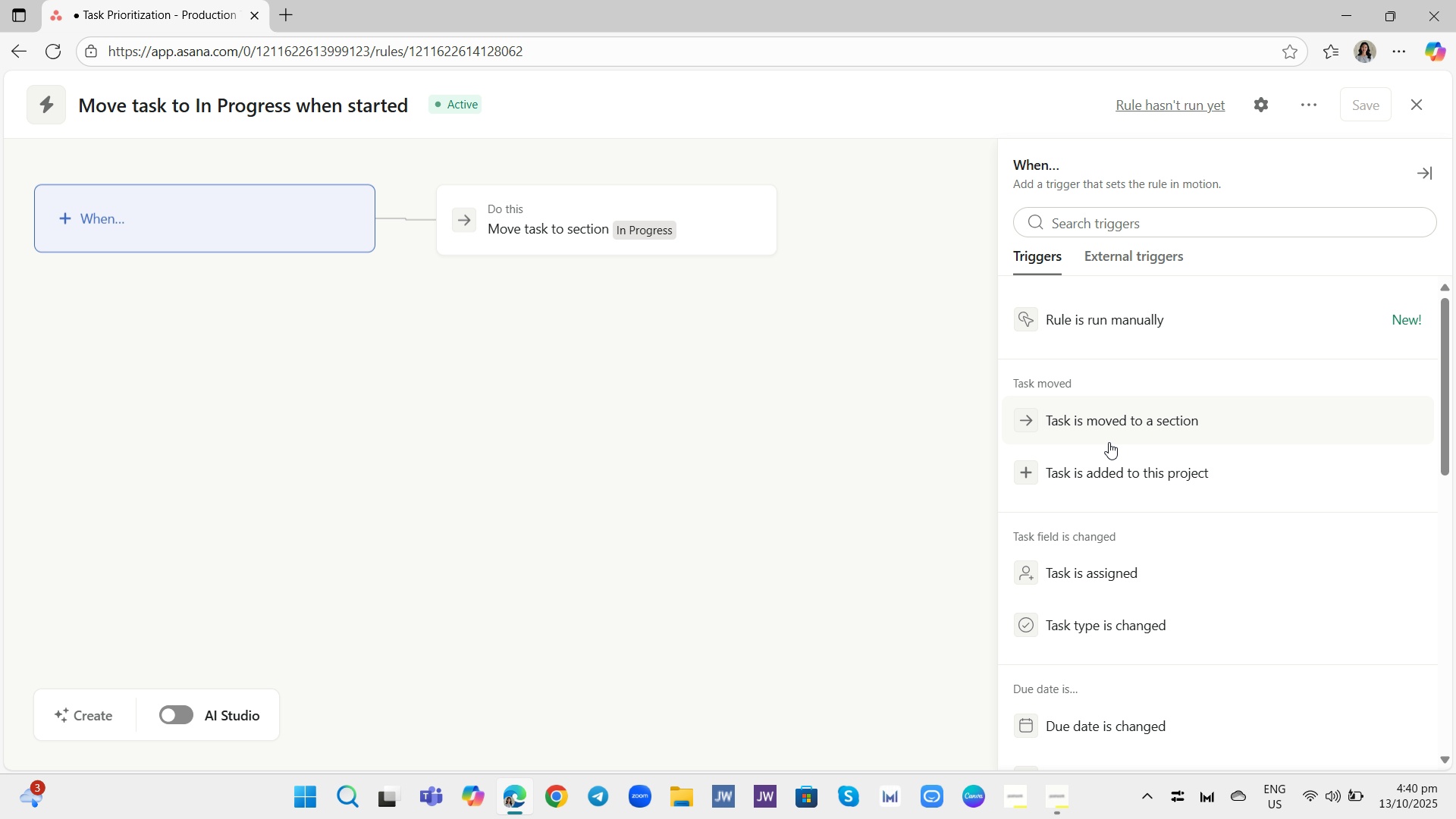 
scroll: coordinate [1118, 466], scroll_direction: up, amount: 2.0
 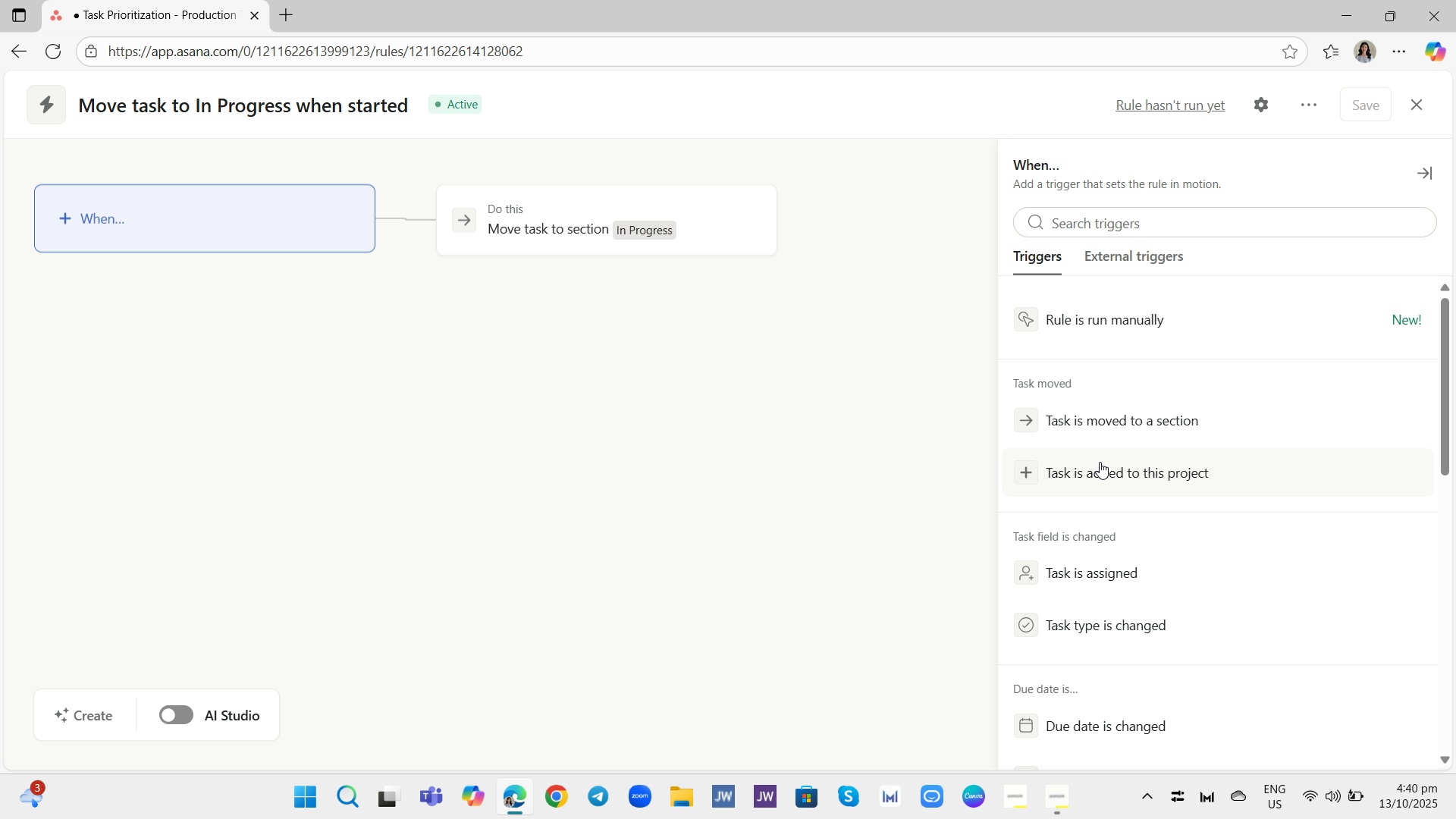 
scroll: coordinate [1119, 519], scroll_direction: down, amount: 2.0
 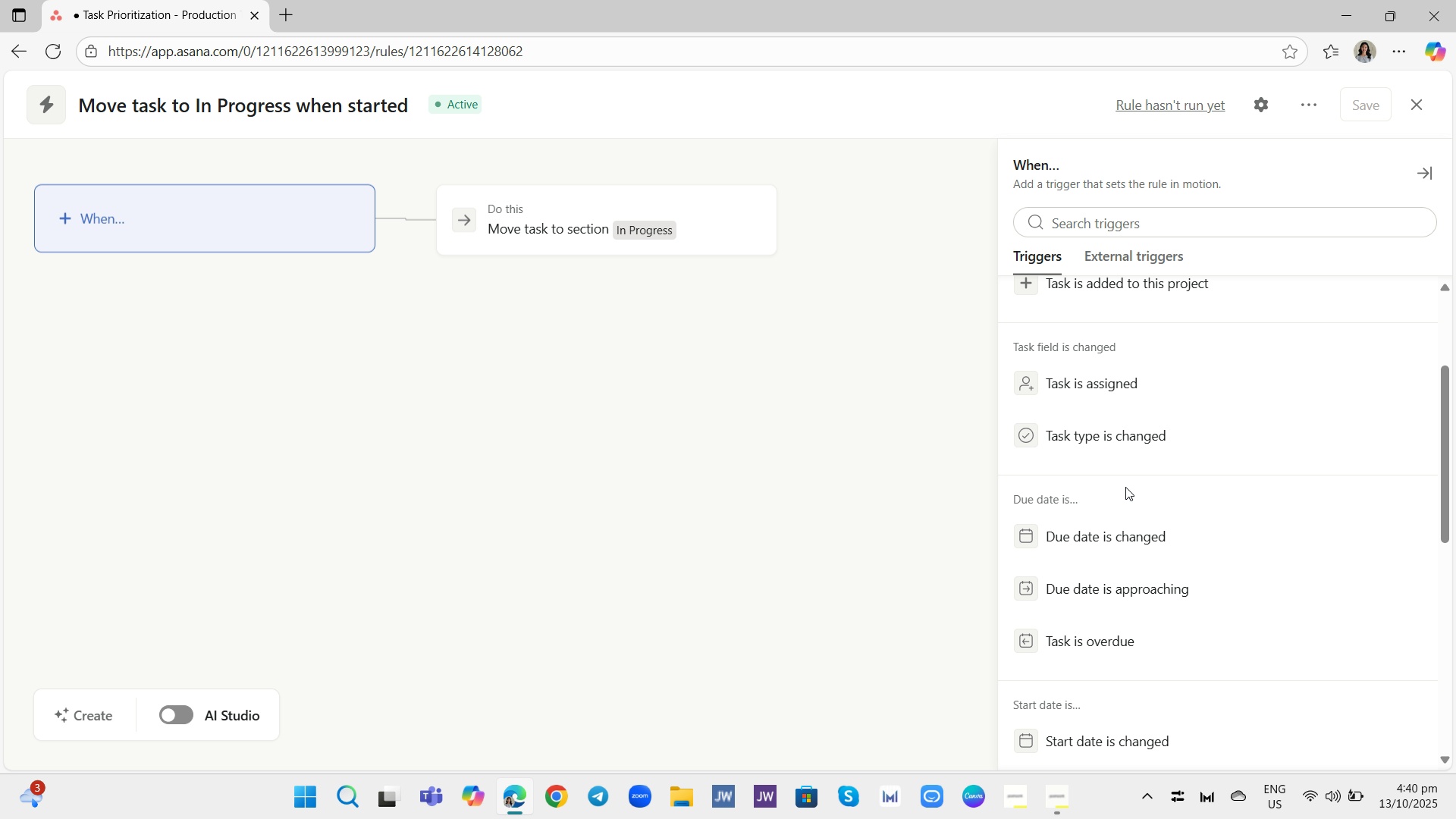 
wait(7.14)
 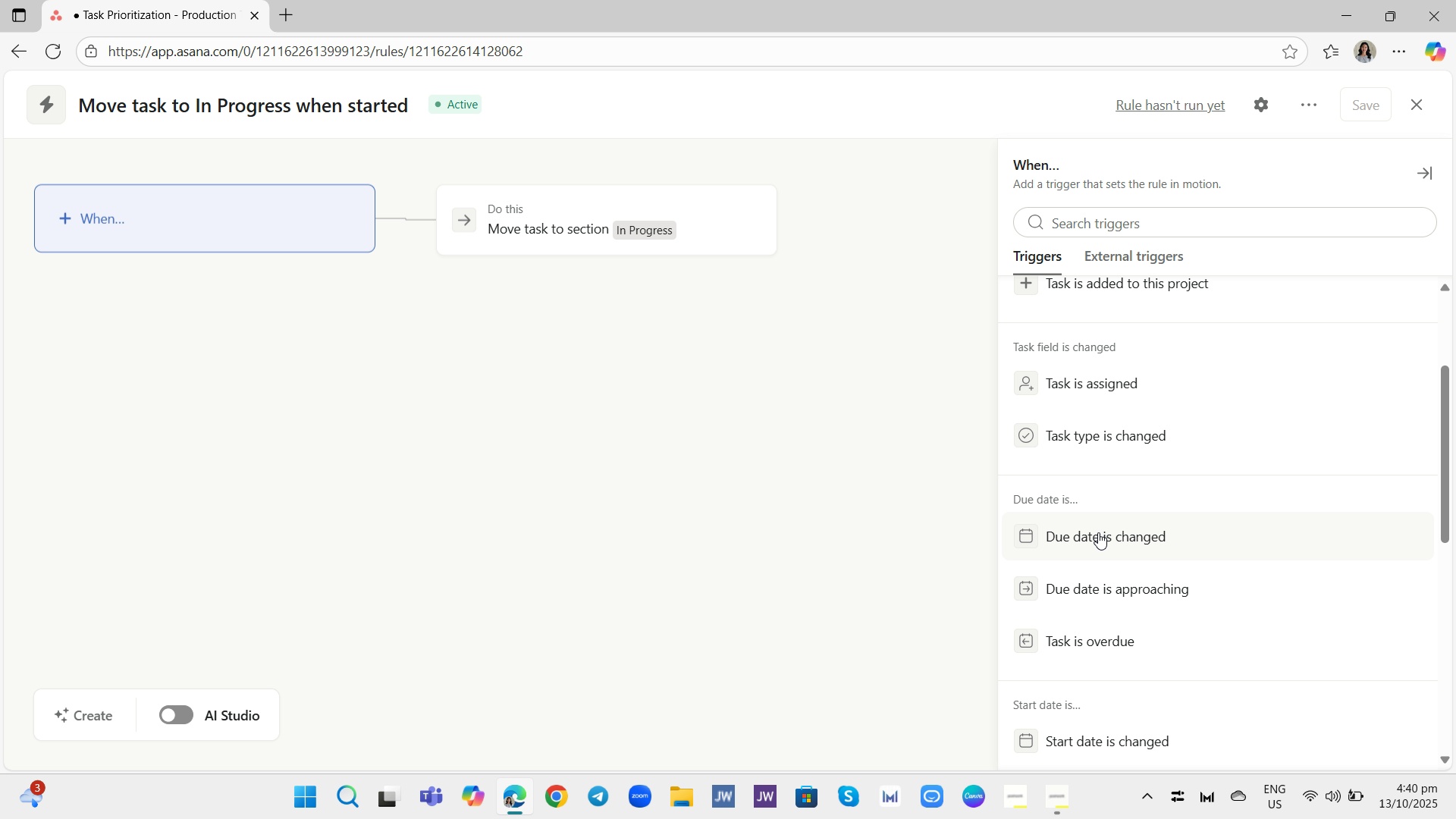 
scroll: coordinate [1125, 489], scroll_direction: down, amount: 1.0
 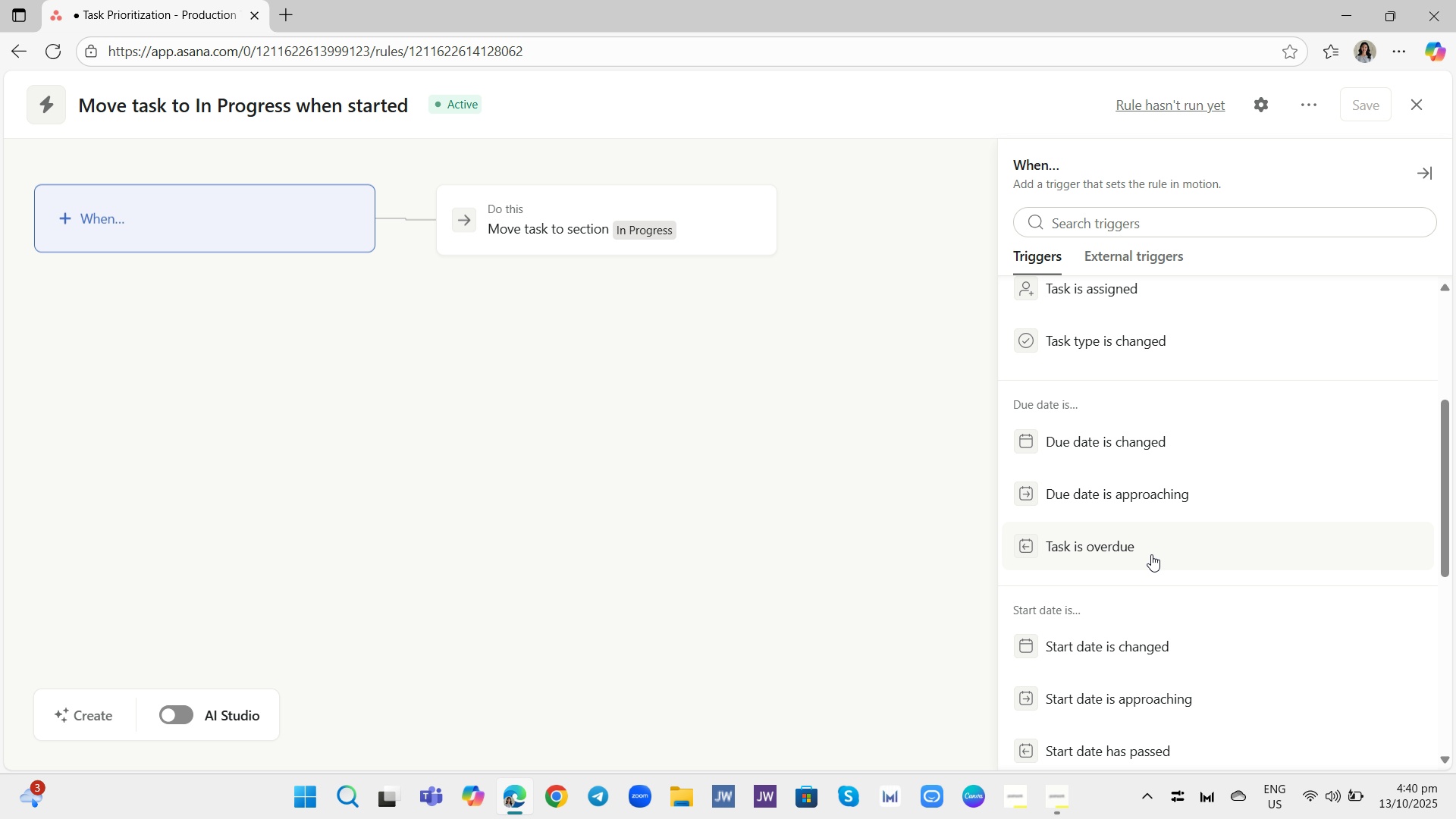 
wait(13.47)
 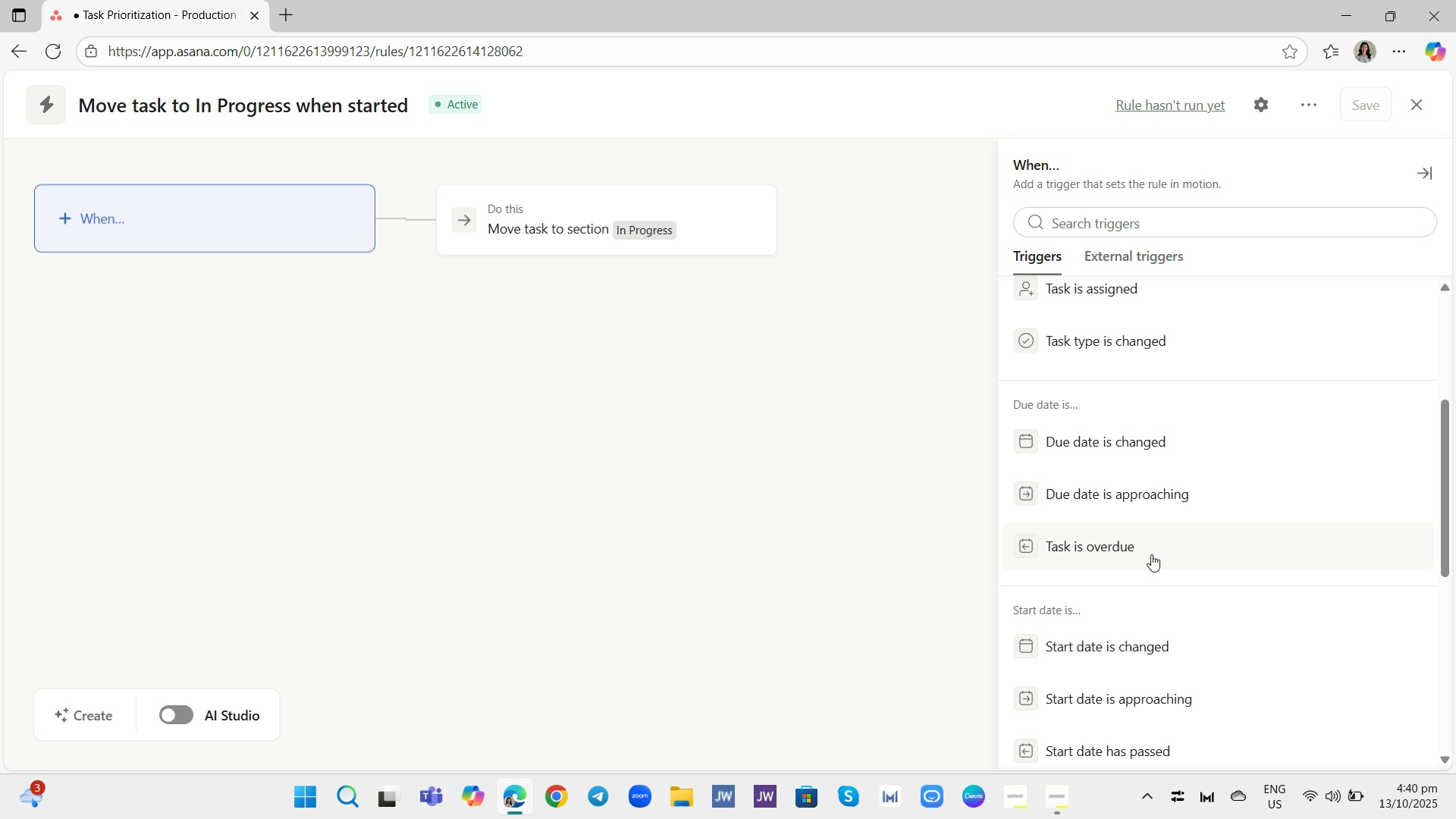 
scroll: coordinate [1155, 522], scroll_direction: down, amount: 4.0
 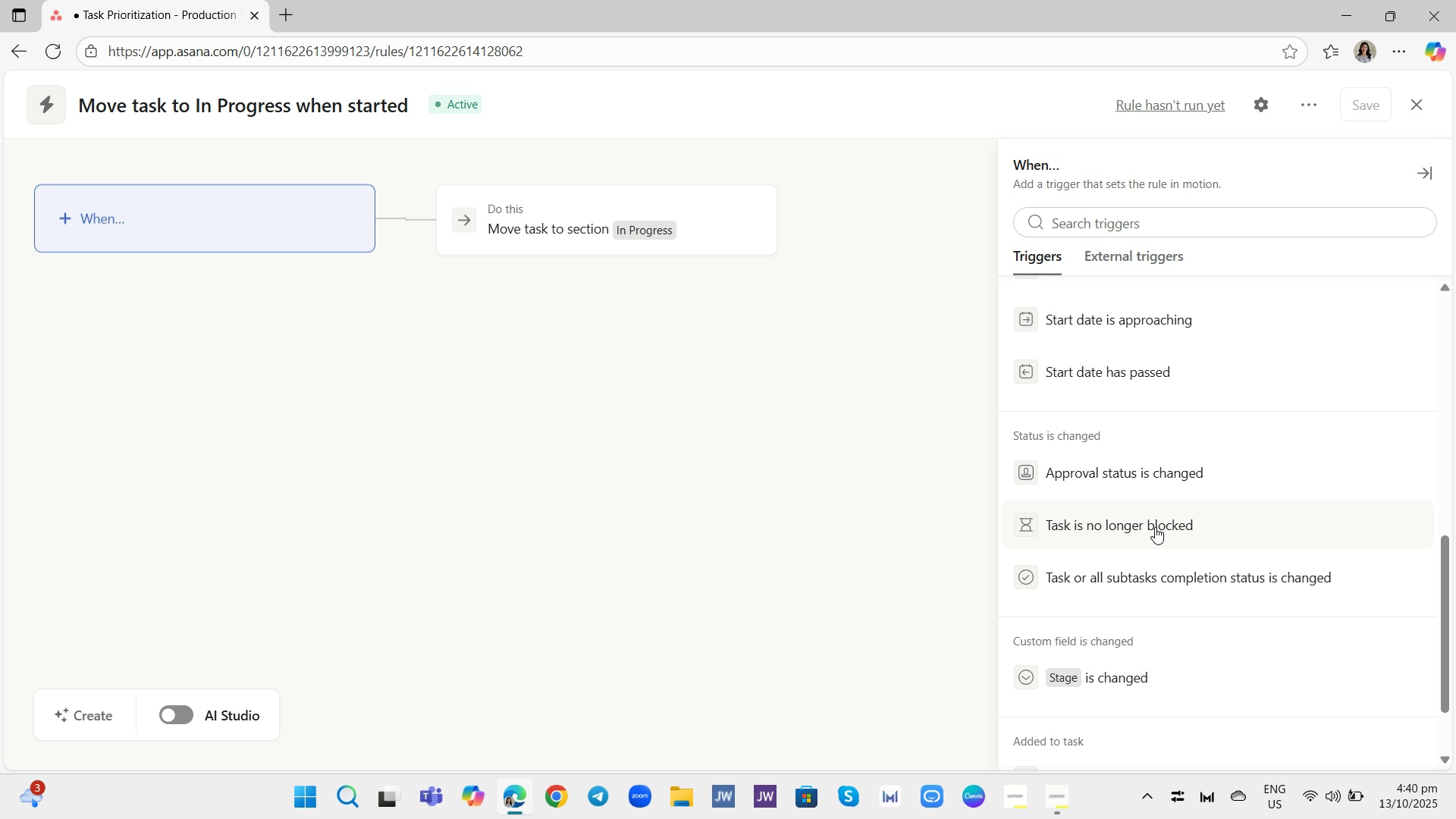 
wait(8.44)
 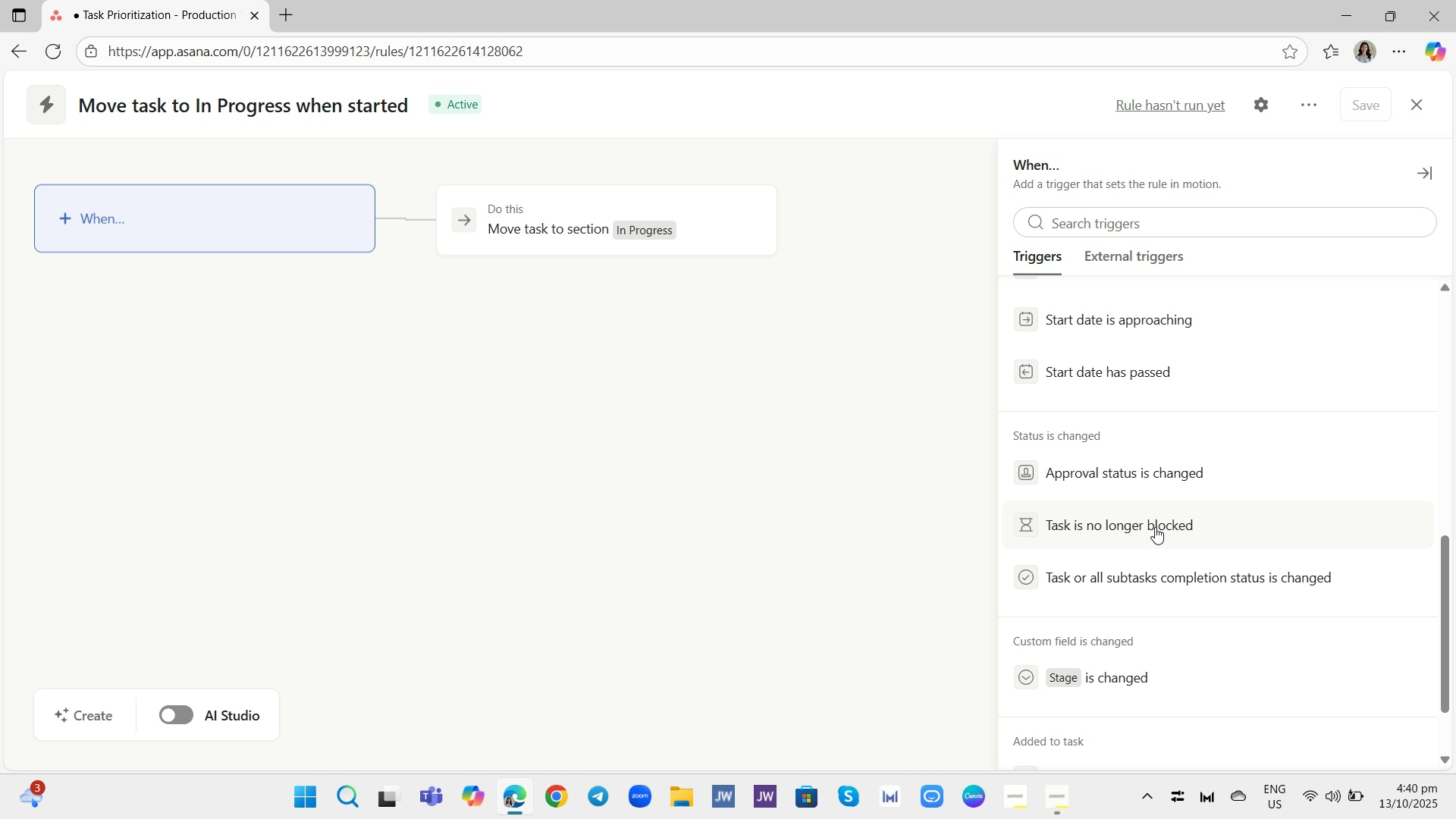 
left_click([1179, 582])
 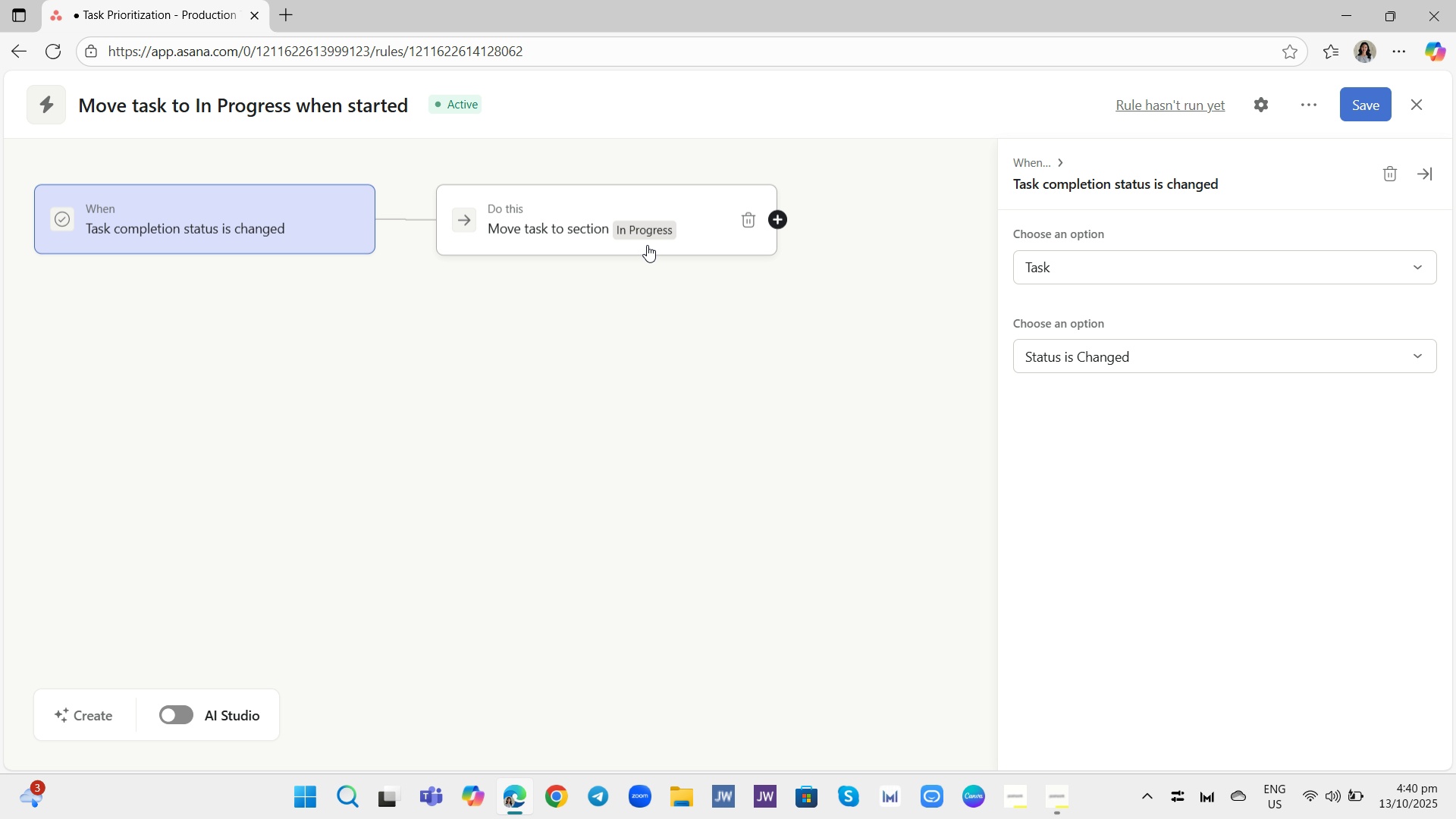 
left_click([720, 230])
 